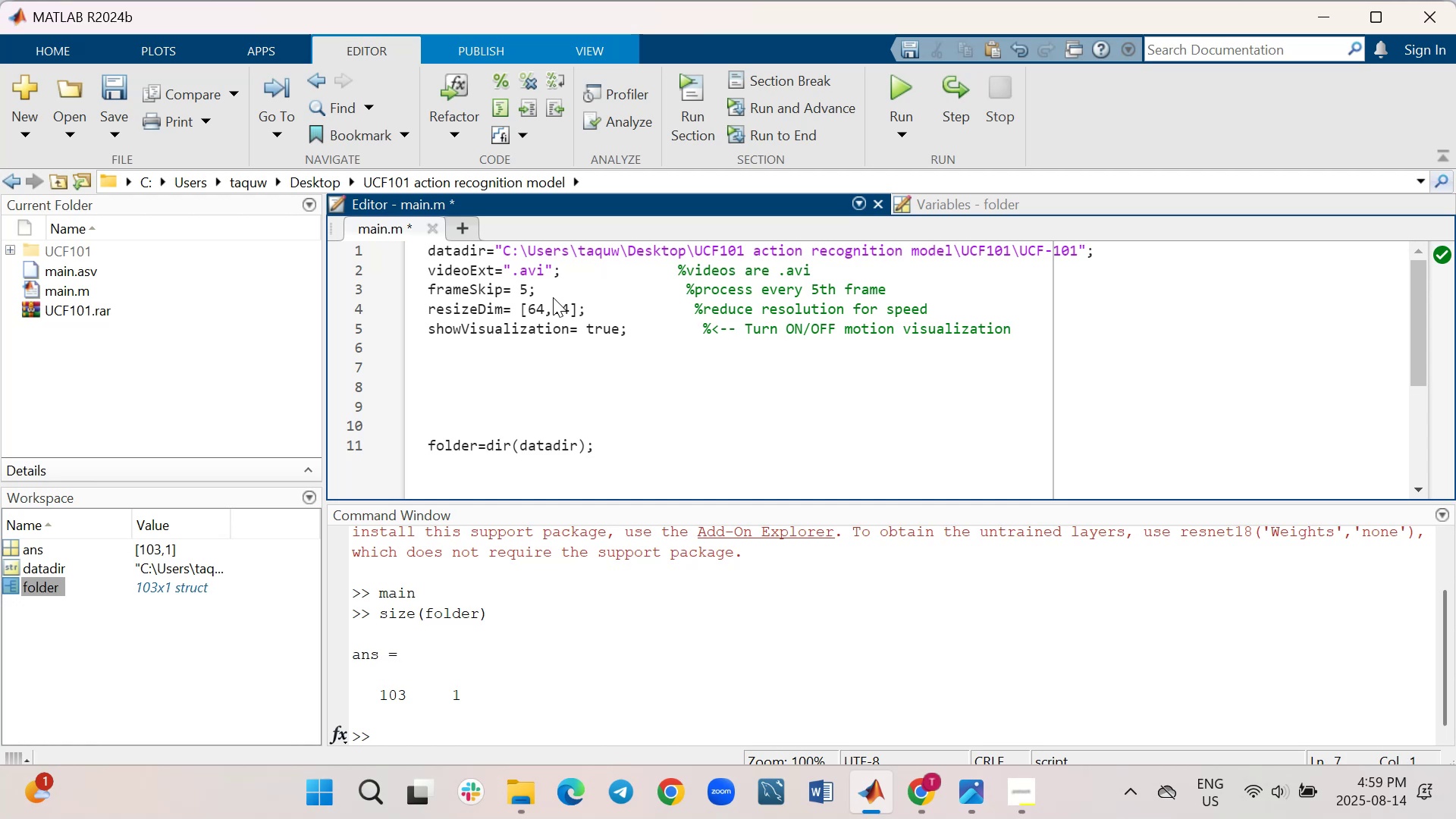 
key(ArrowUp)
 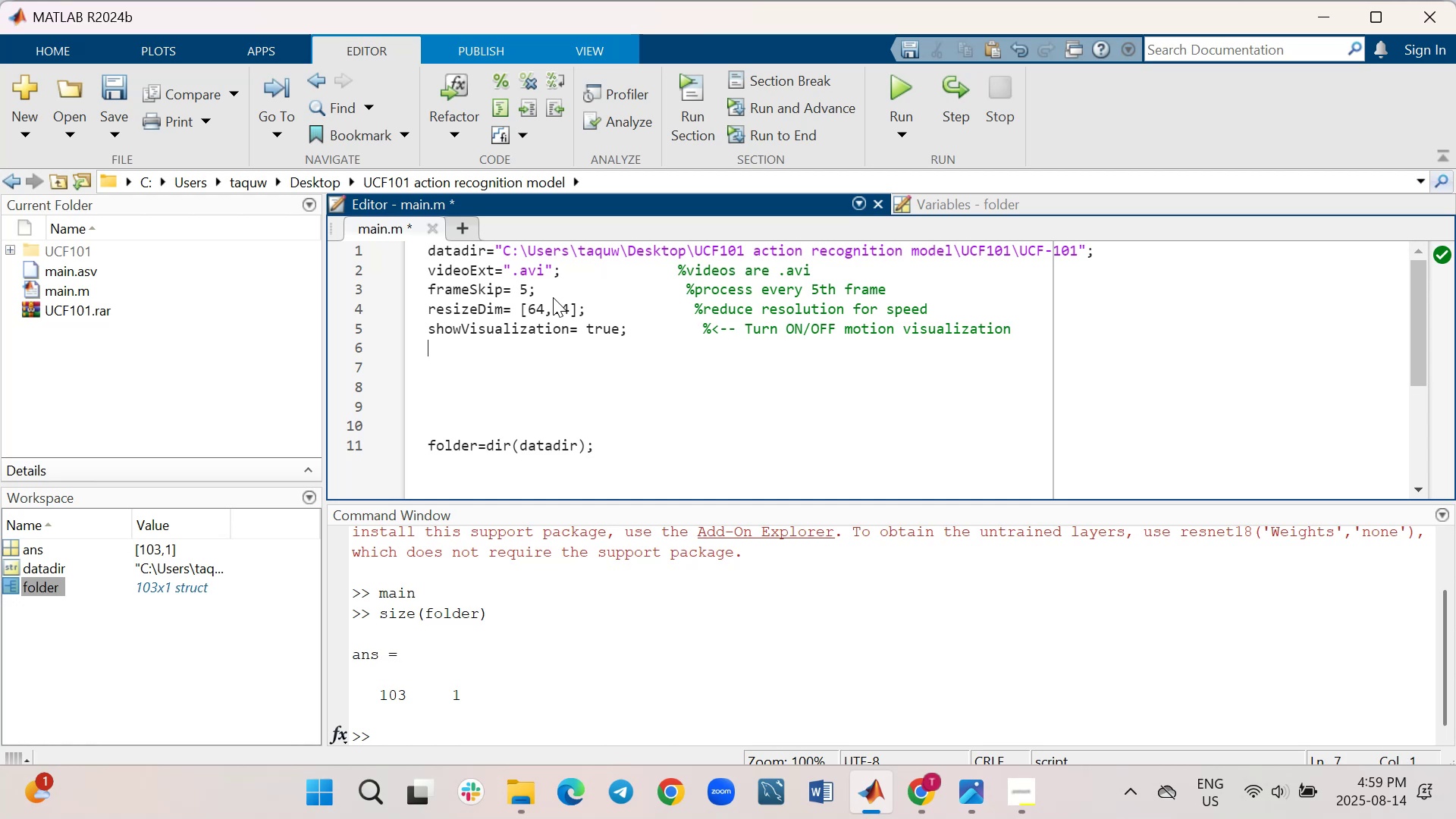 
key(ArrowUp)
 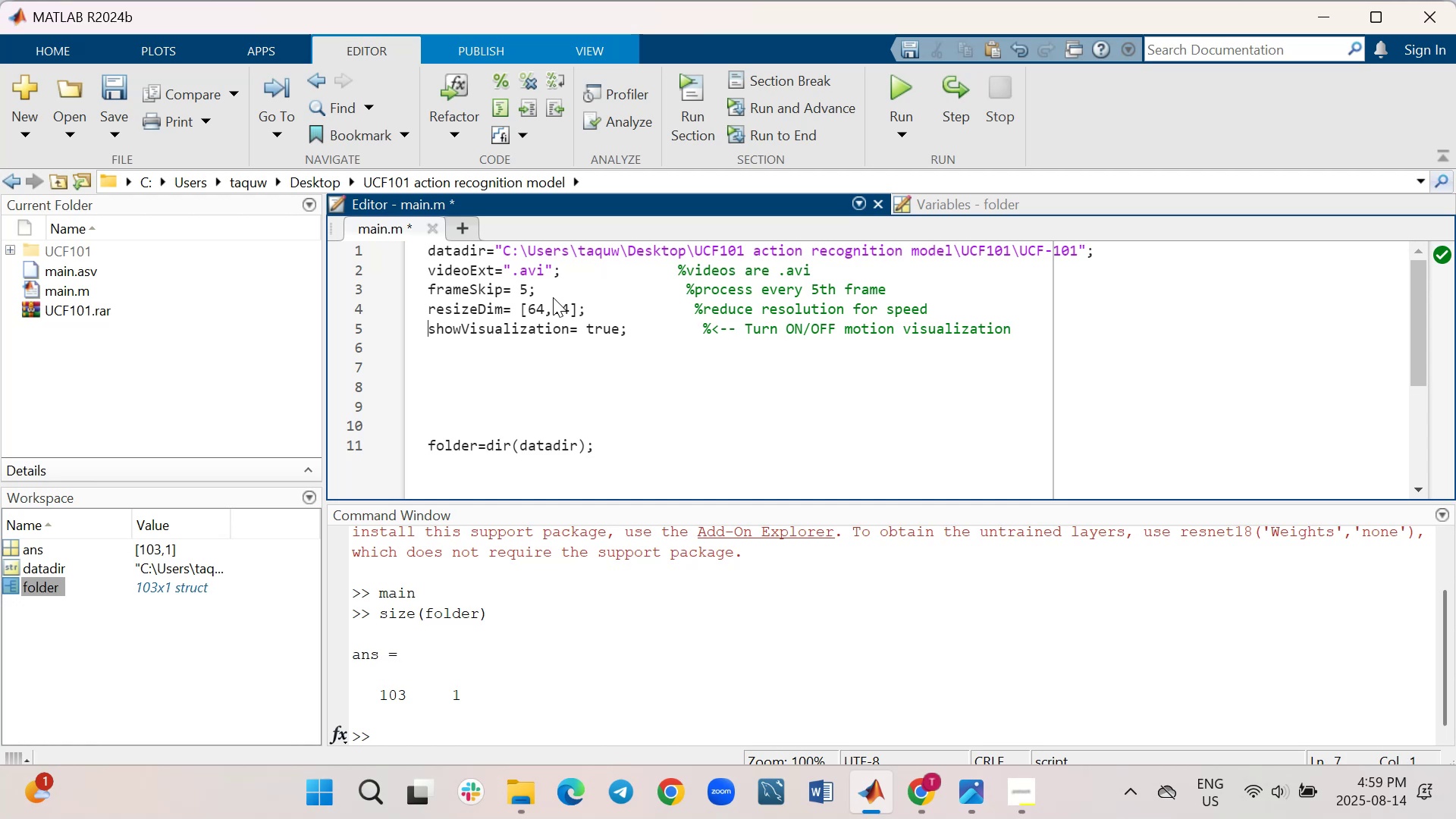 
key(ArrowUp)
 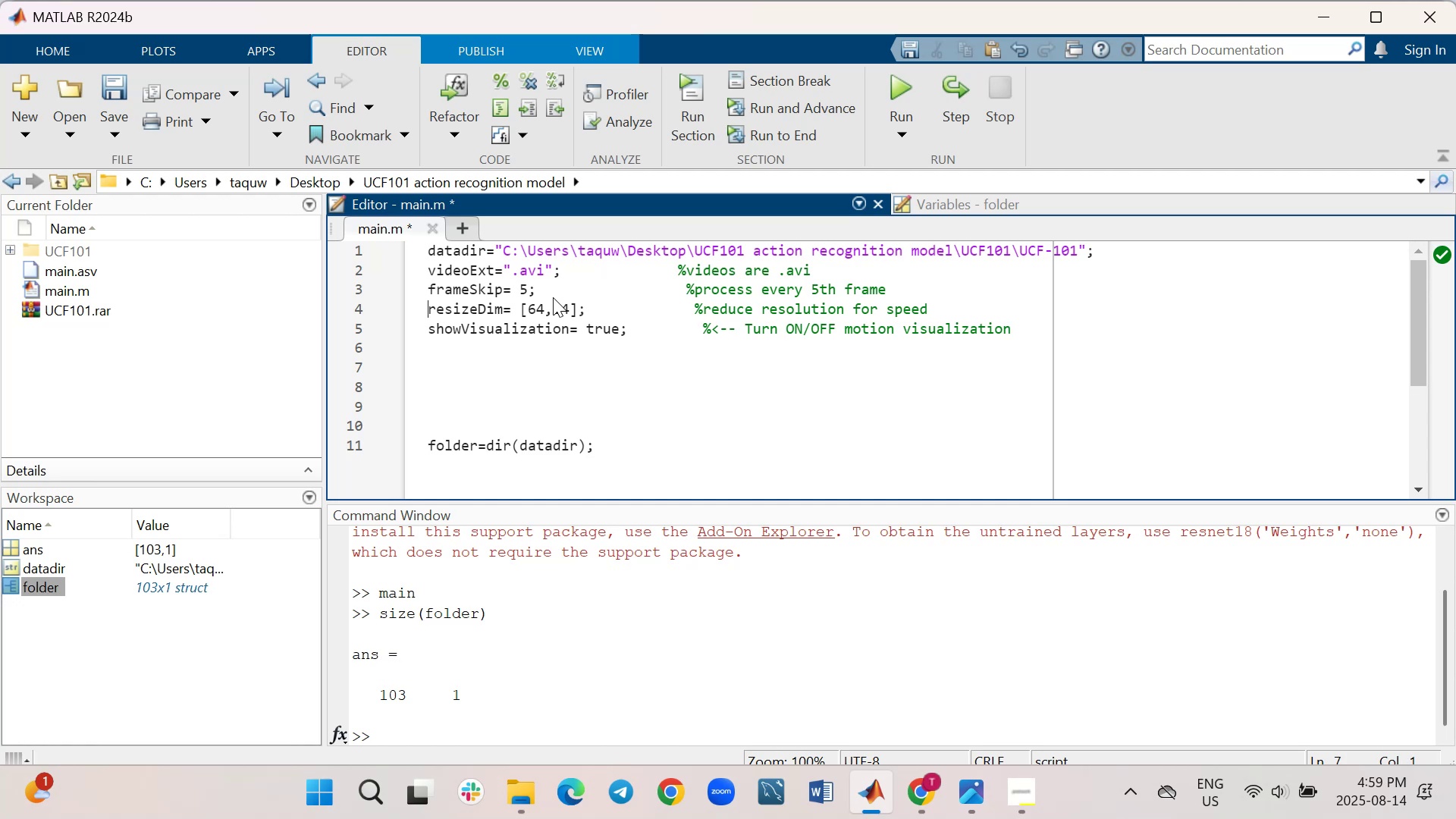 
key(ArrowUp)
 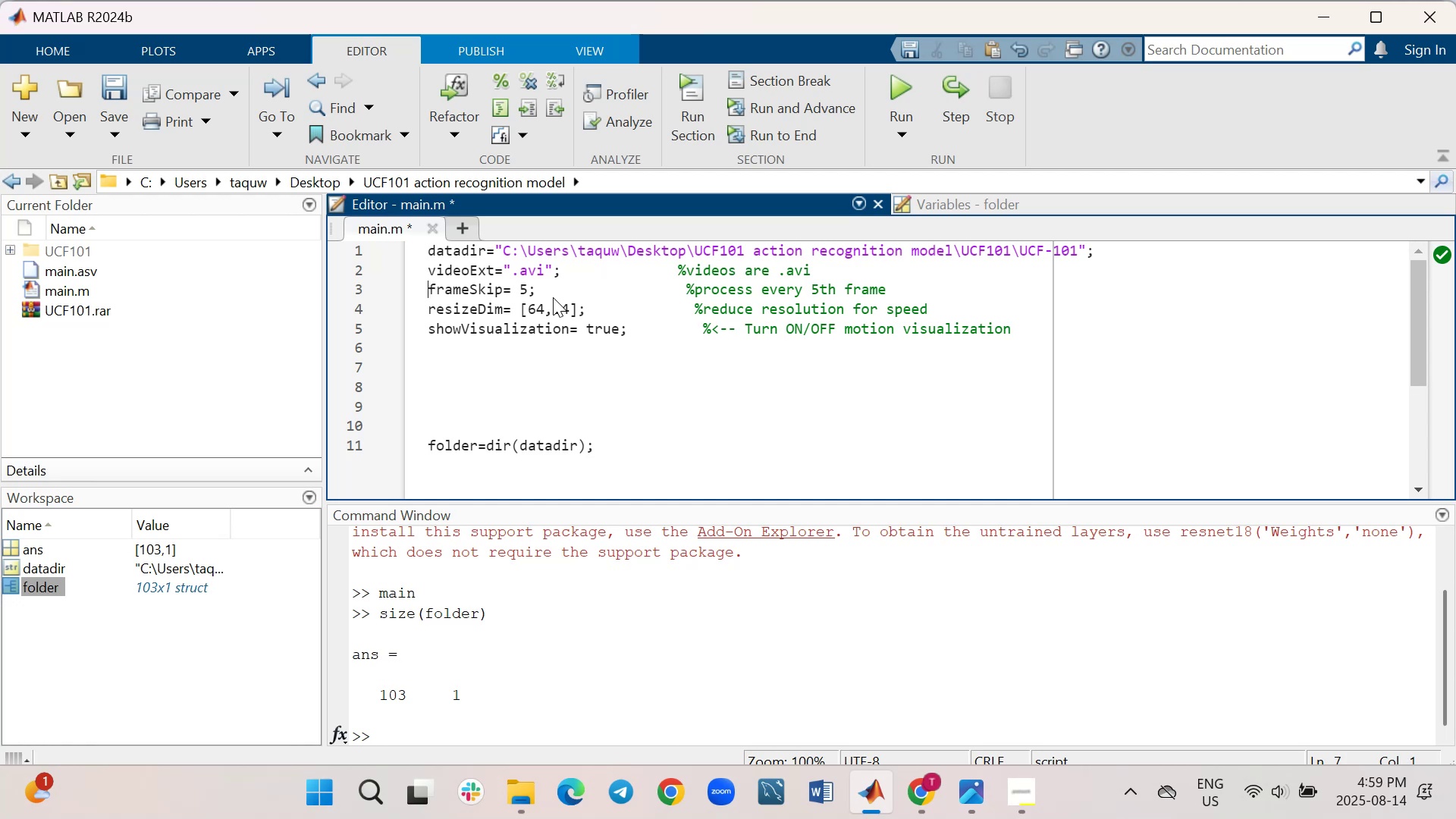 
key(ArrowUp)
 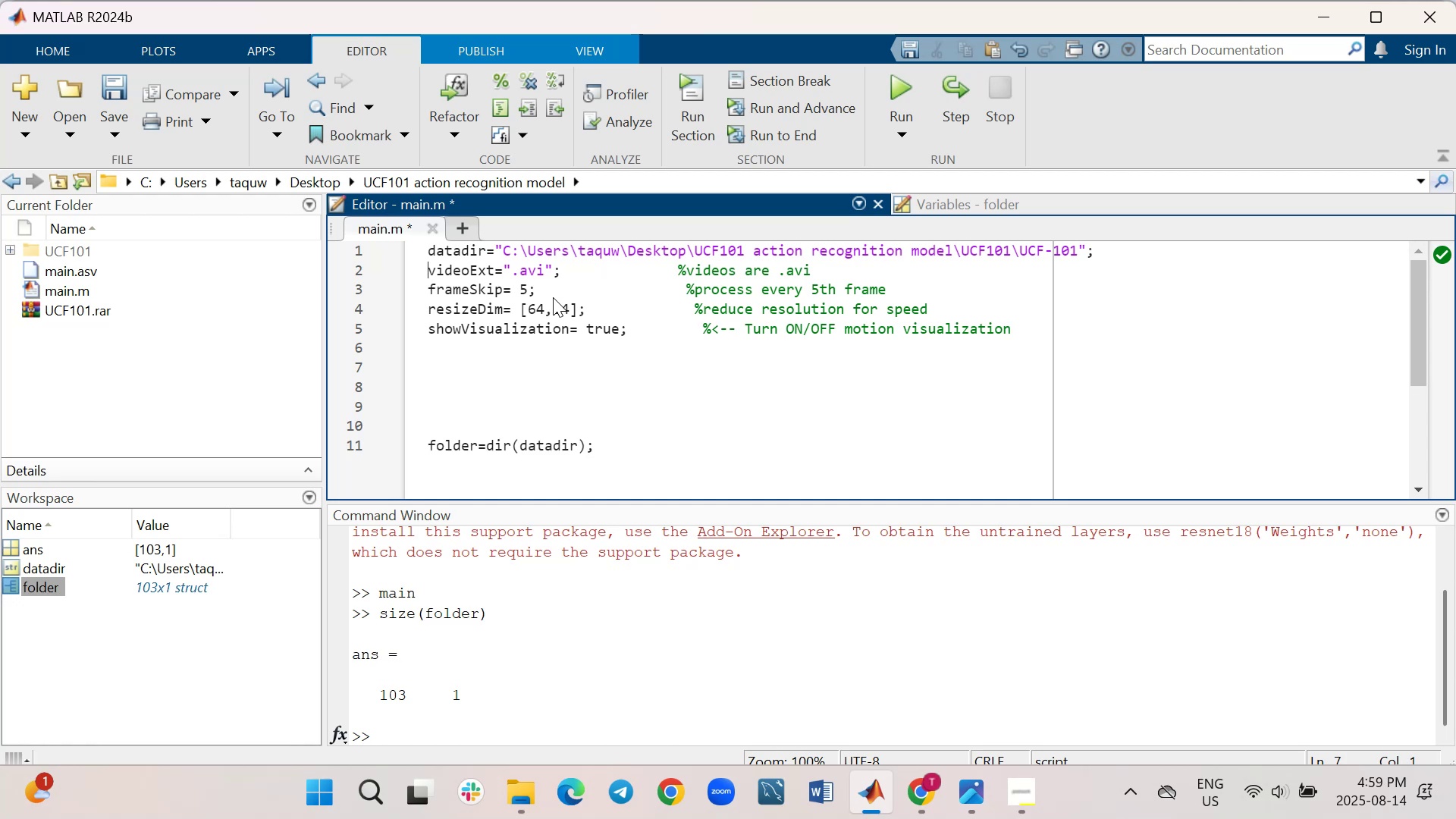 
key(ArrowUp)
 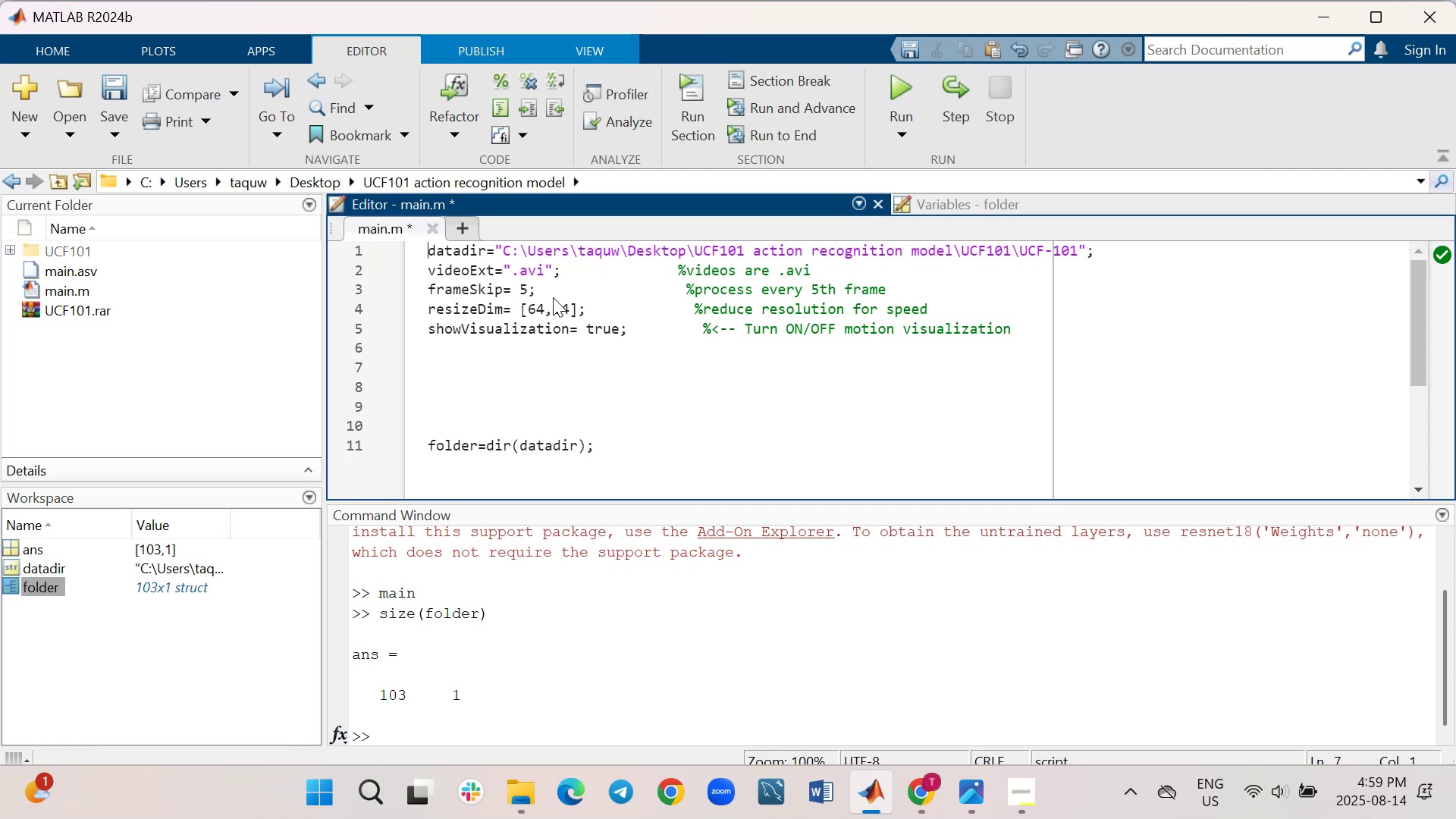 
key(ArrowUp)
 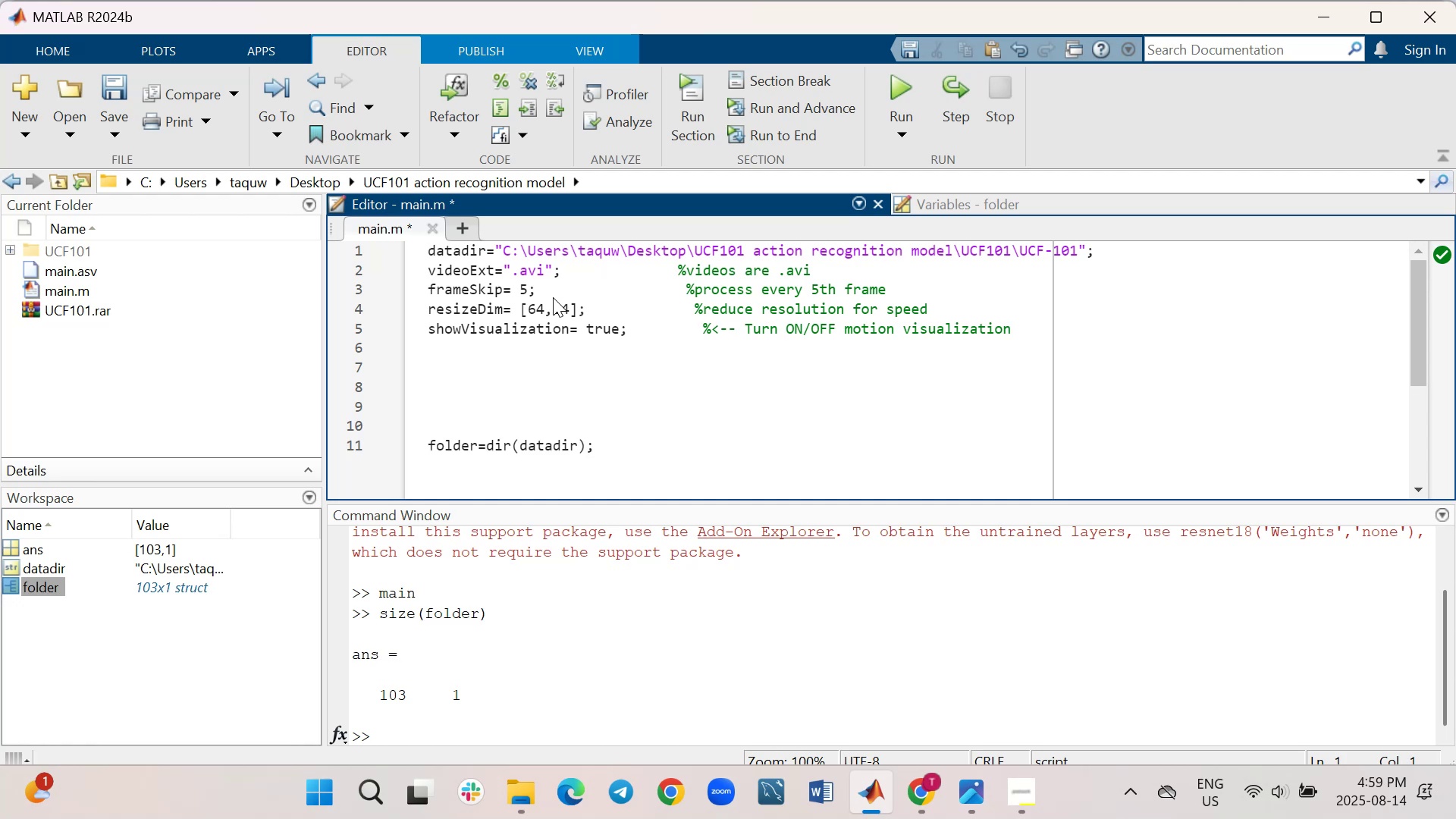 
key(Shift+Enter)
 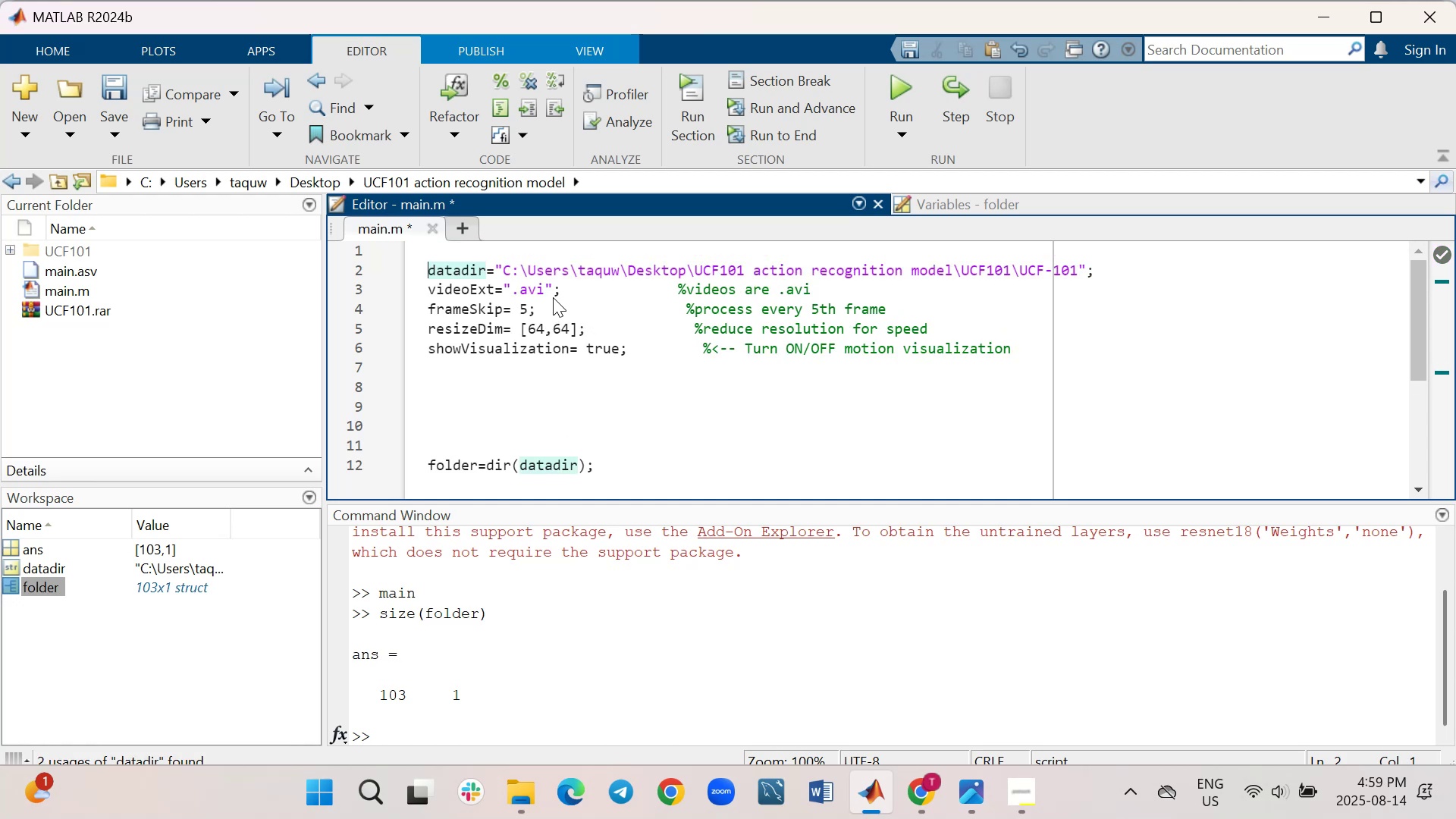 
key(Shift+Enter)
 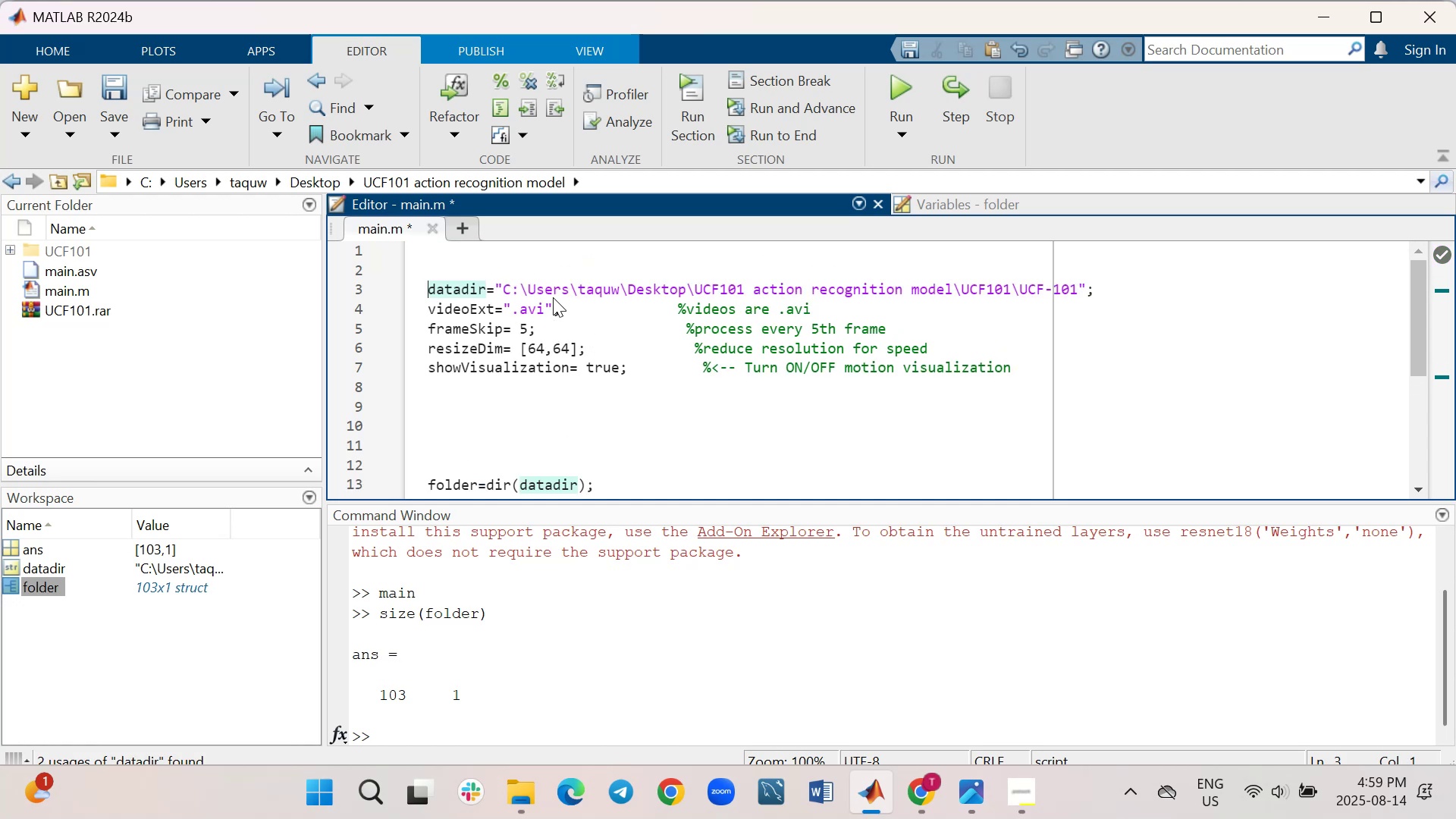 
key(ArrowUp)
 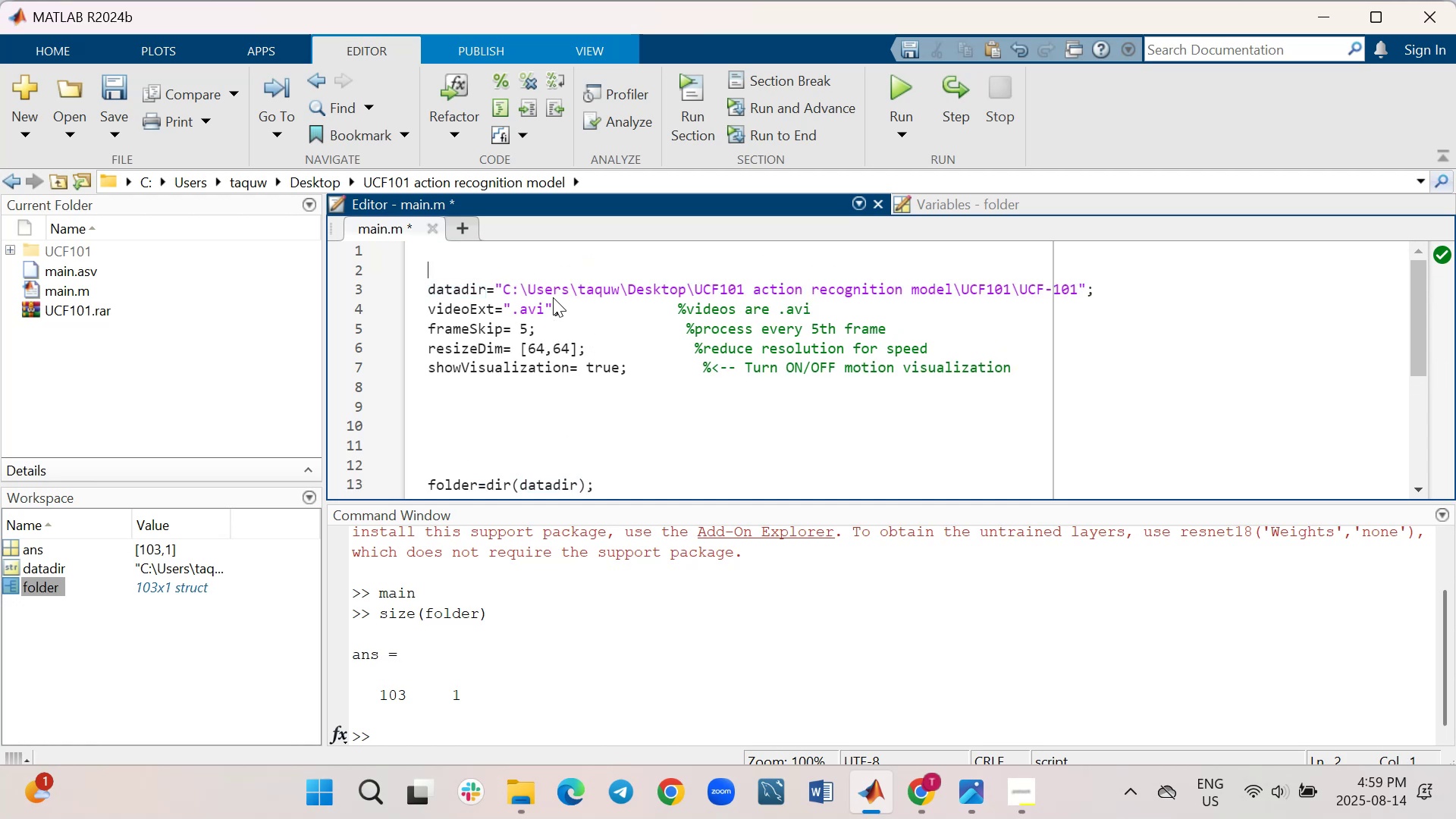 
type(%%)
 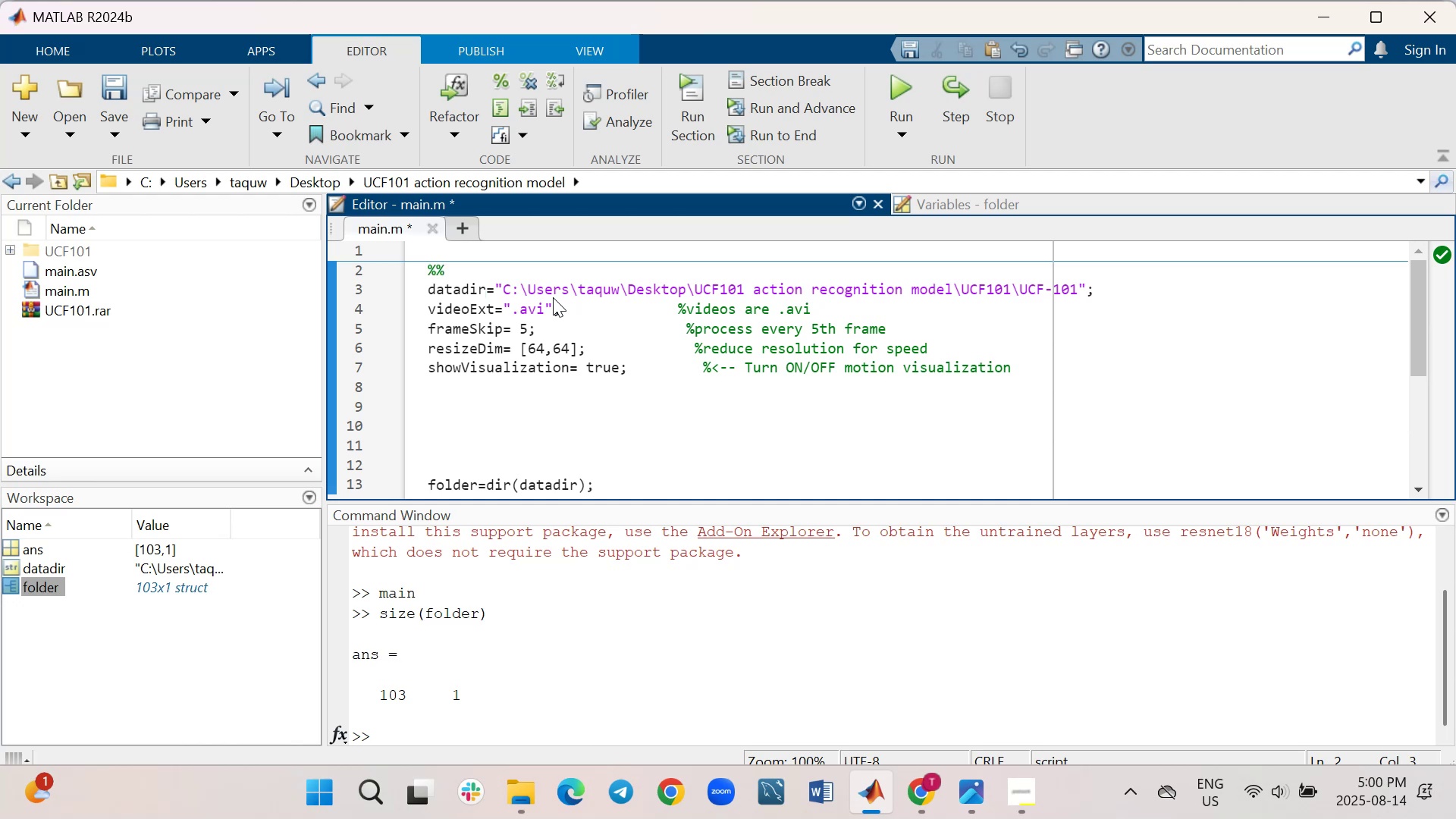 
wait(5.23)
 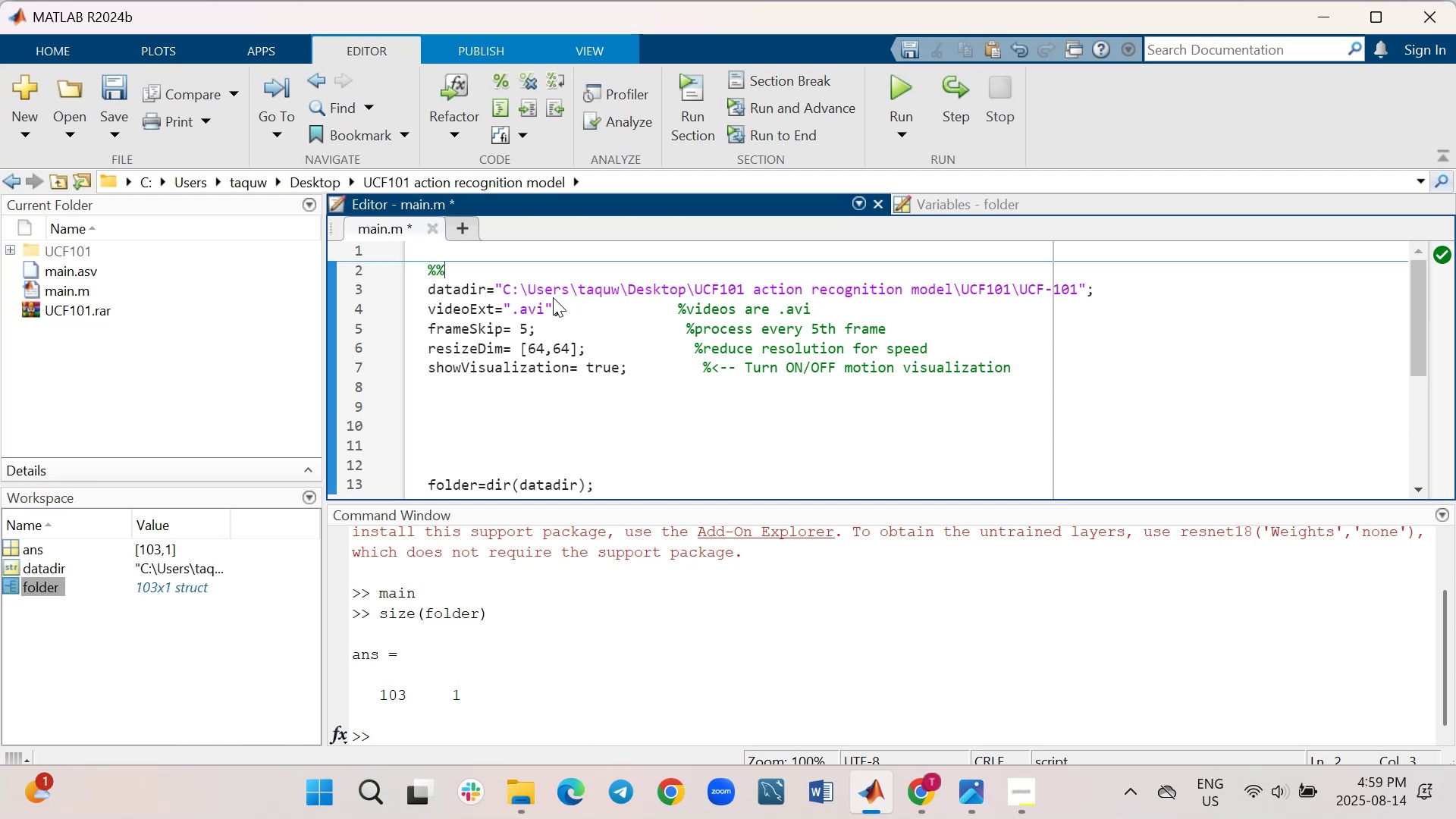 
type(Configuration)
 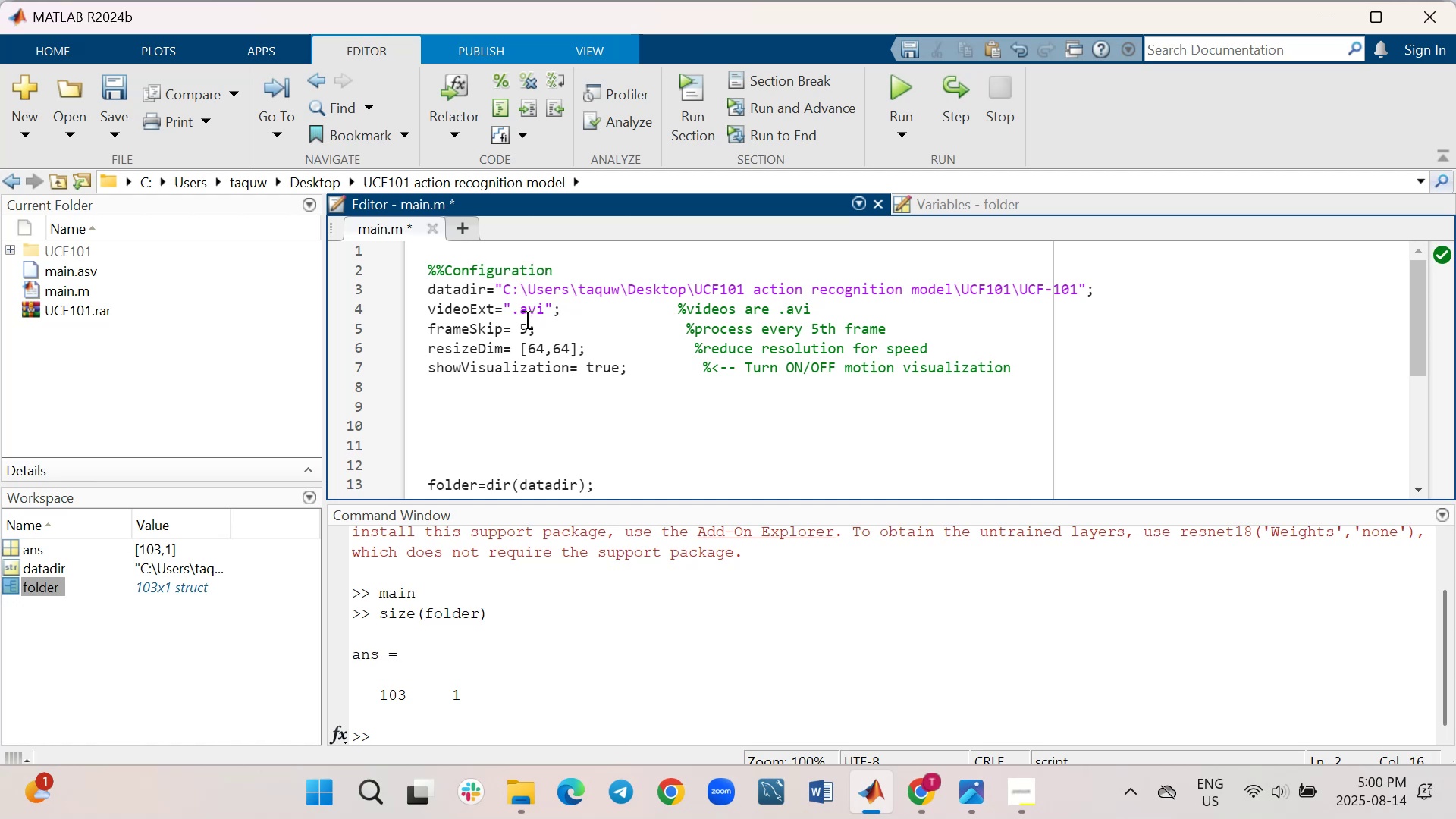 
left_click([479, 425])
 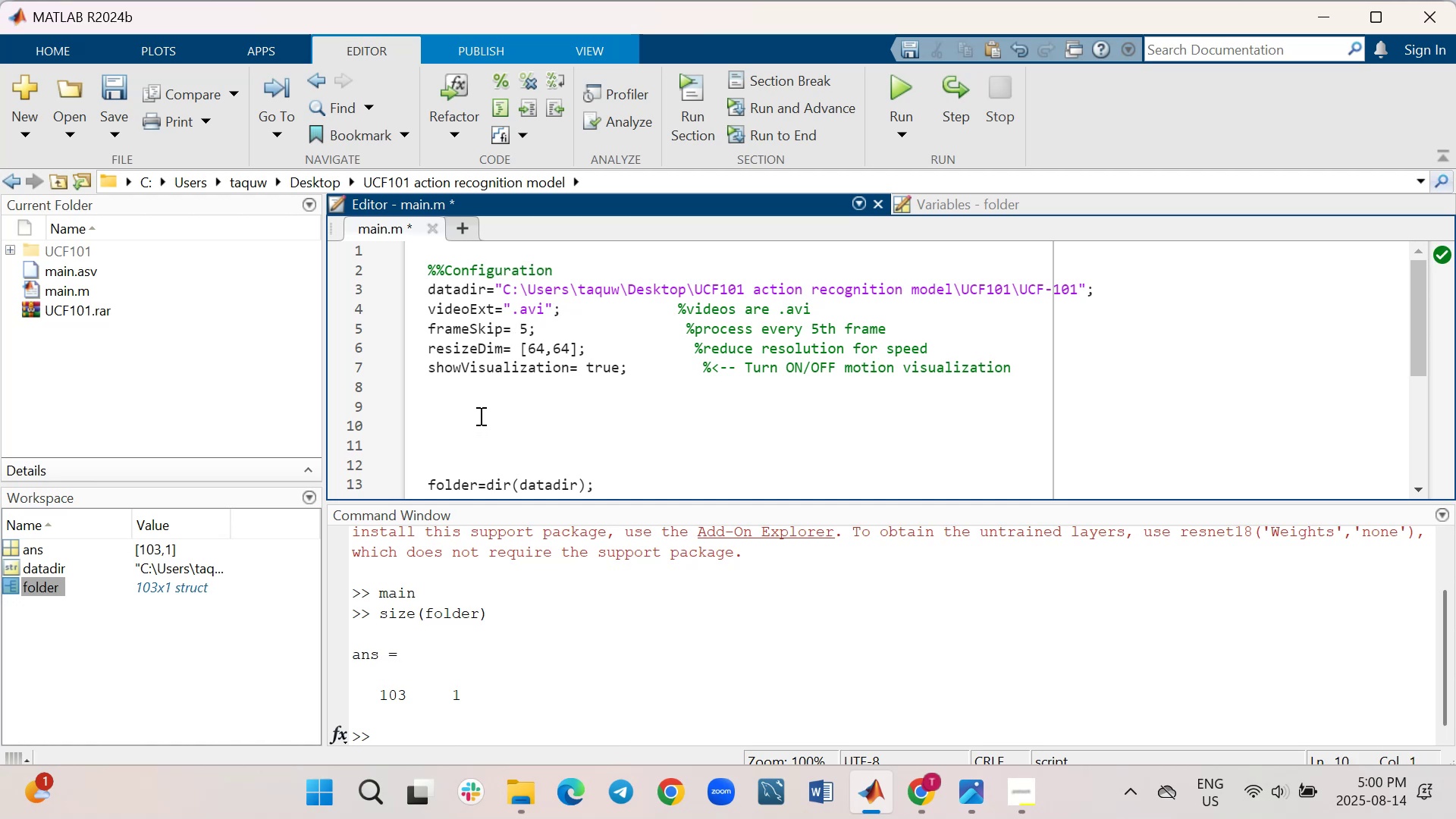 
left_click([479, 403])
 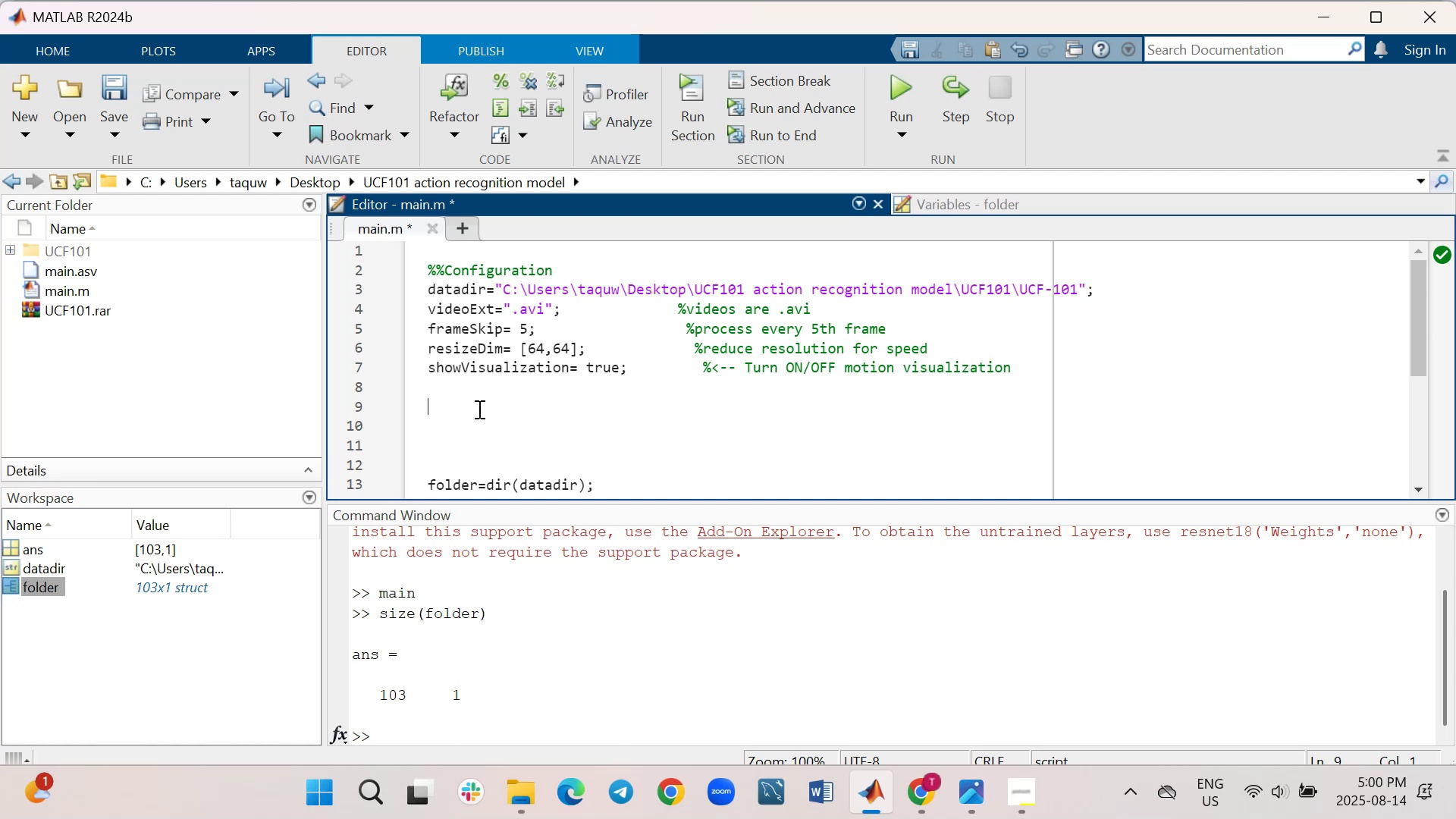 
left_click([470, 420])
 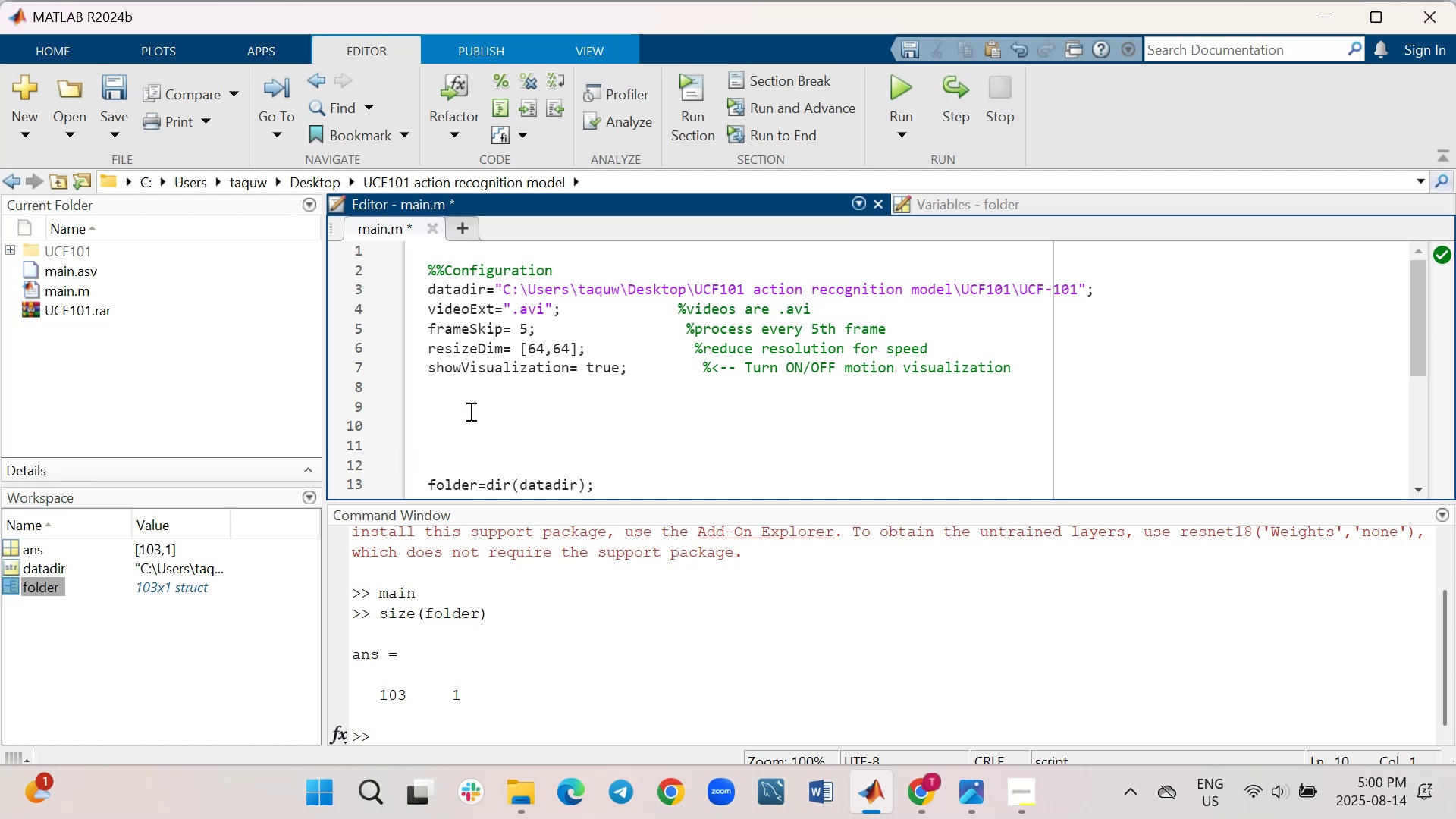 
left_click([905, 77])
 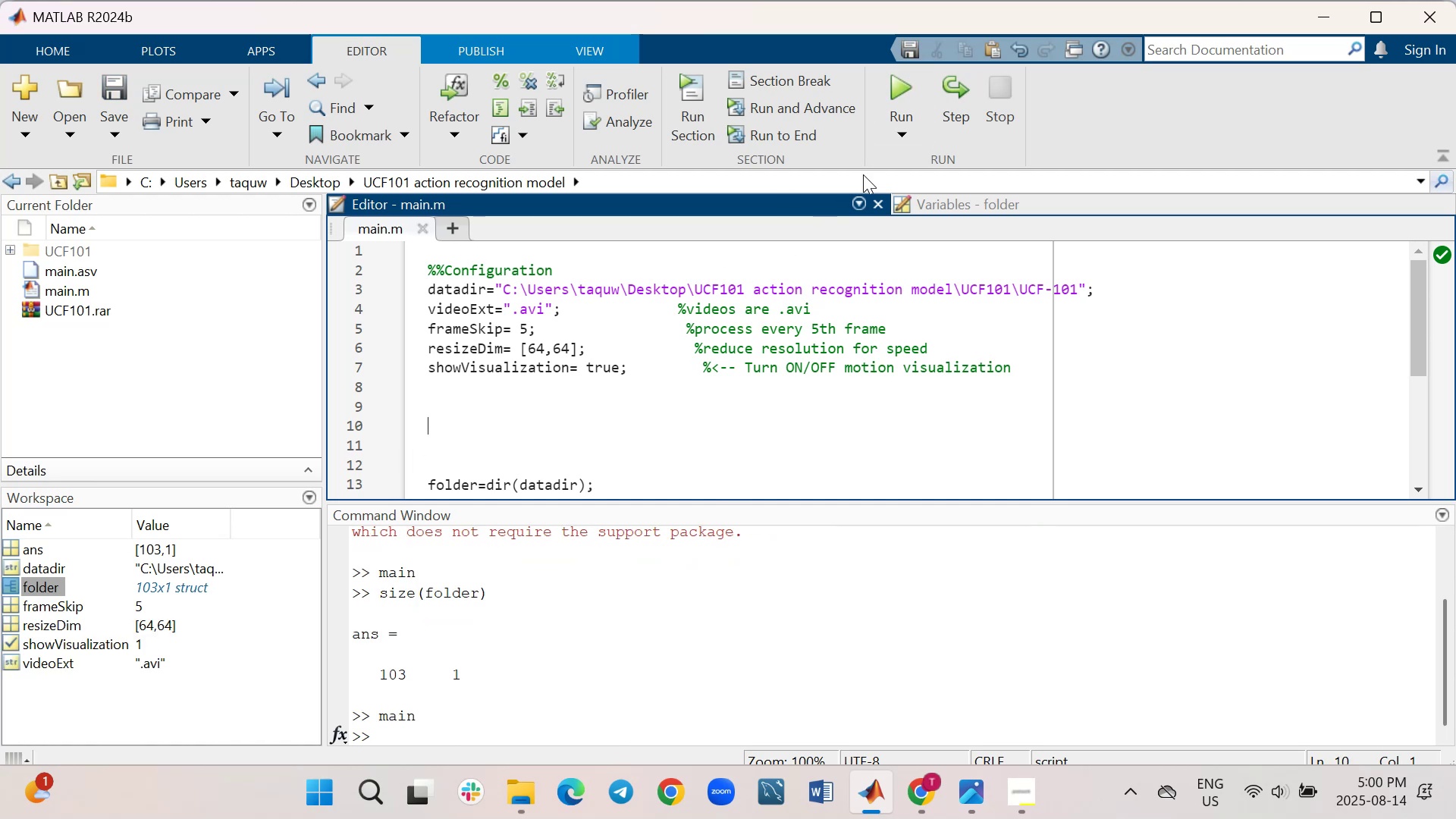 
left_click([896, 84])
 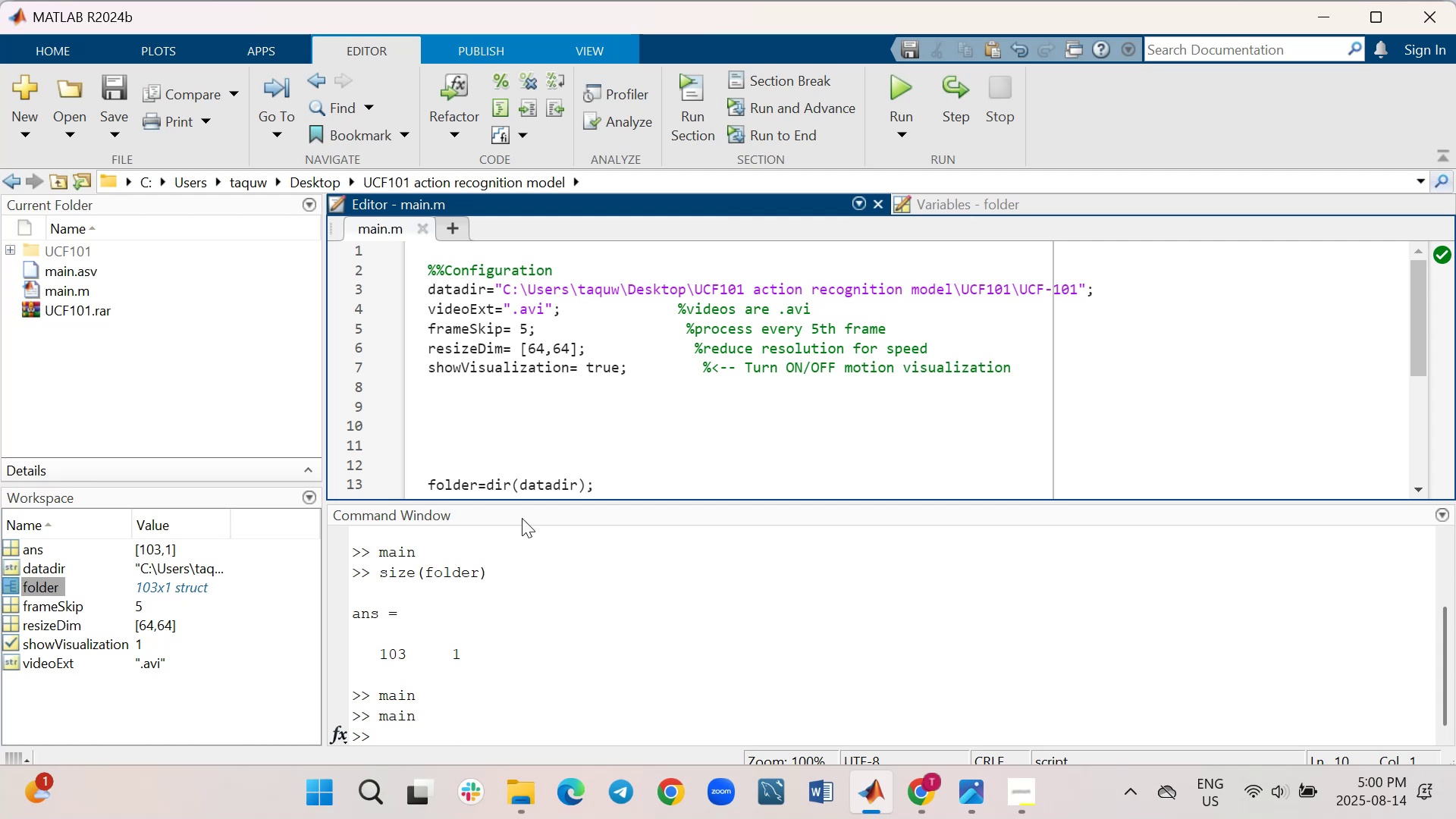 
wait(5.75)
 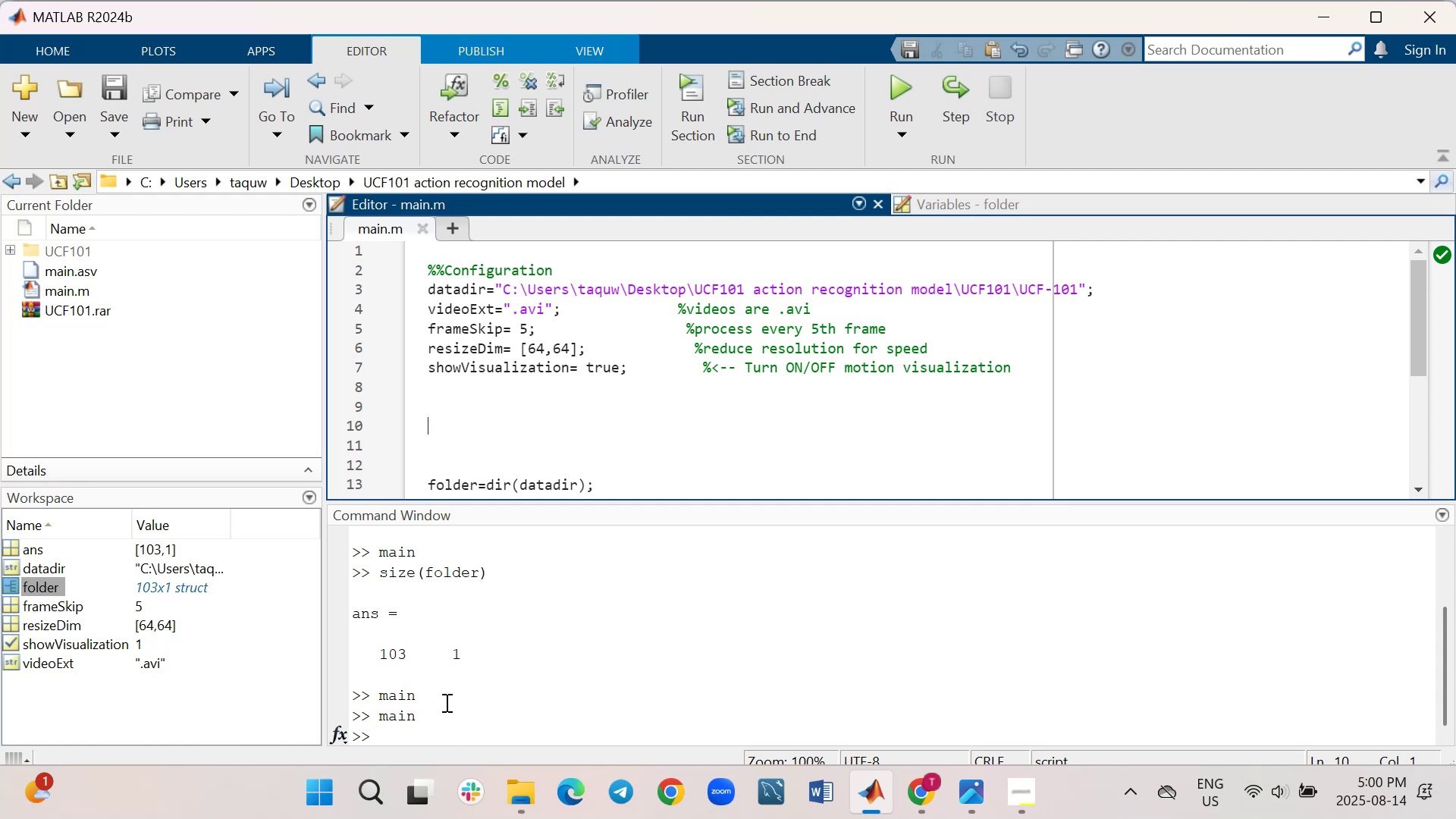 
mouse_move([0, 579])
 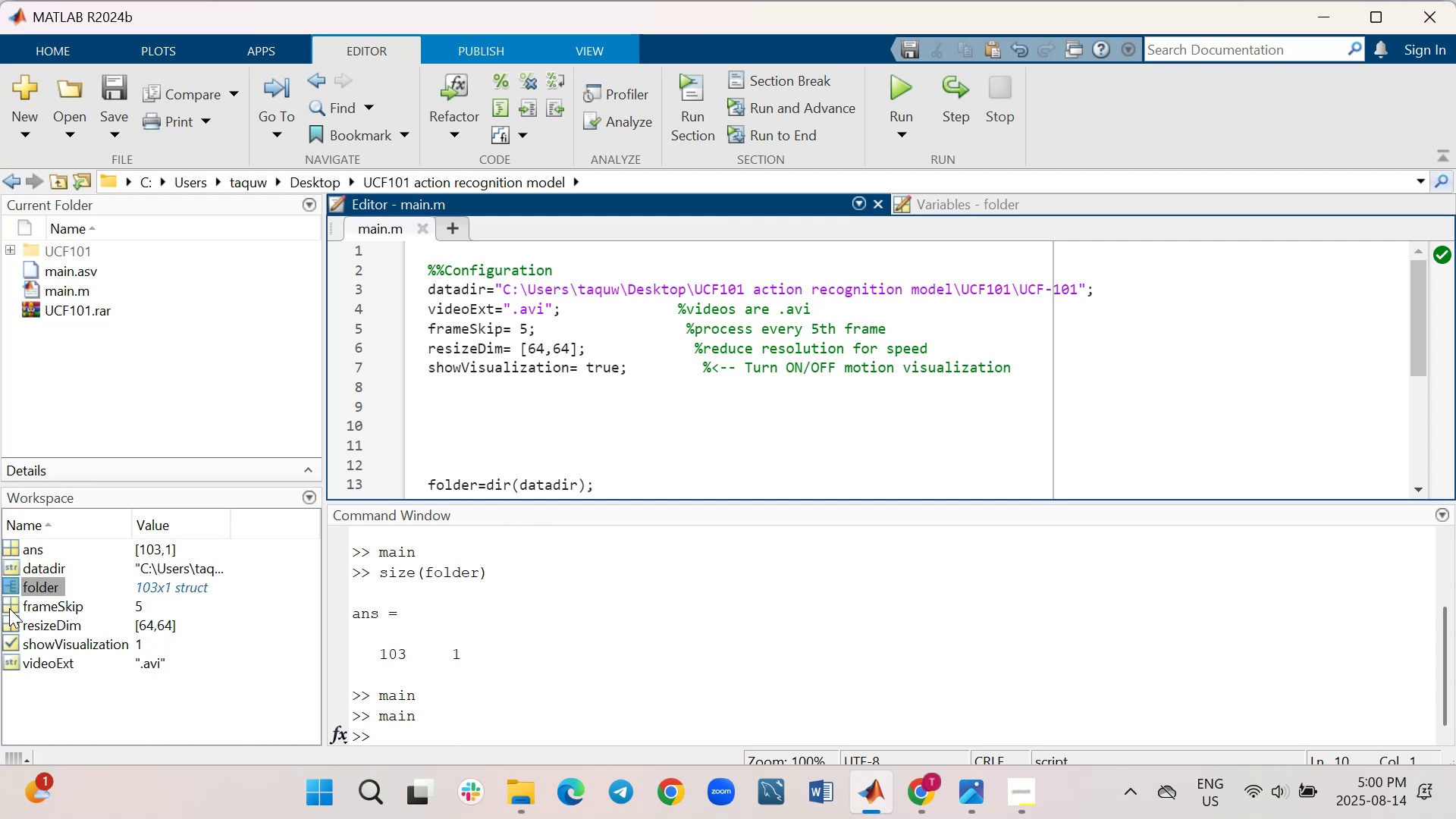 
double_click([9, 608])
 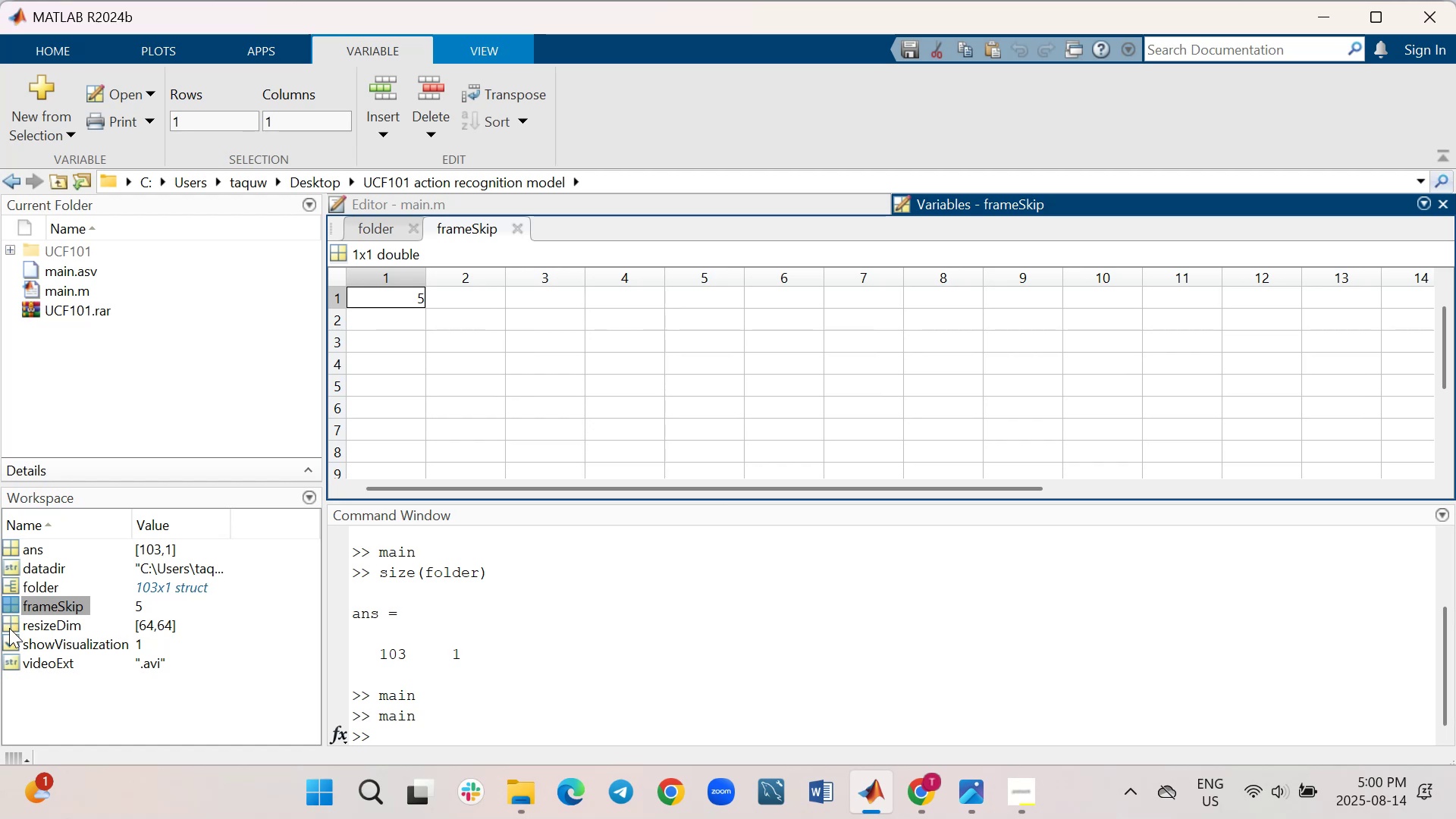 
double_click([9, 626])
 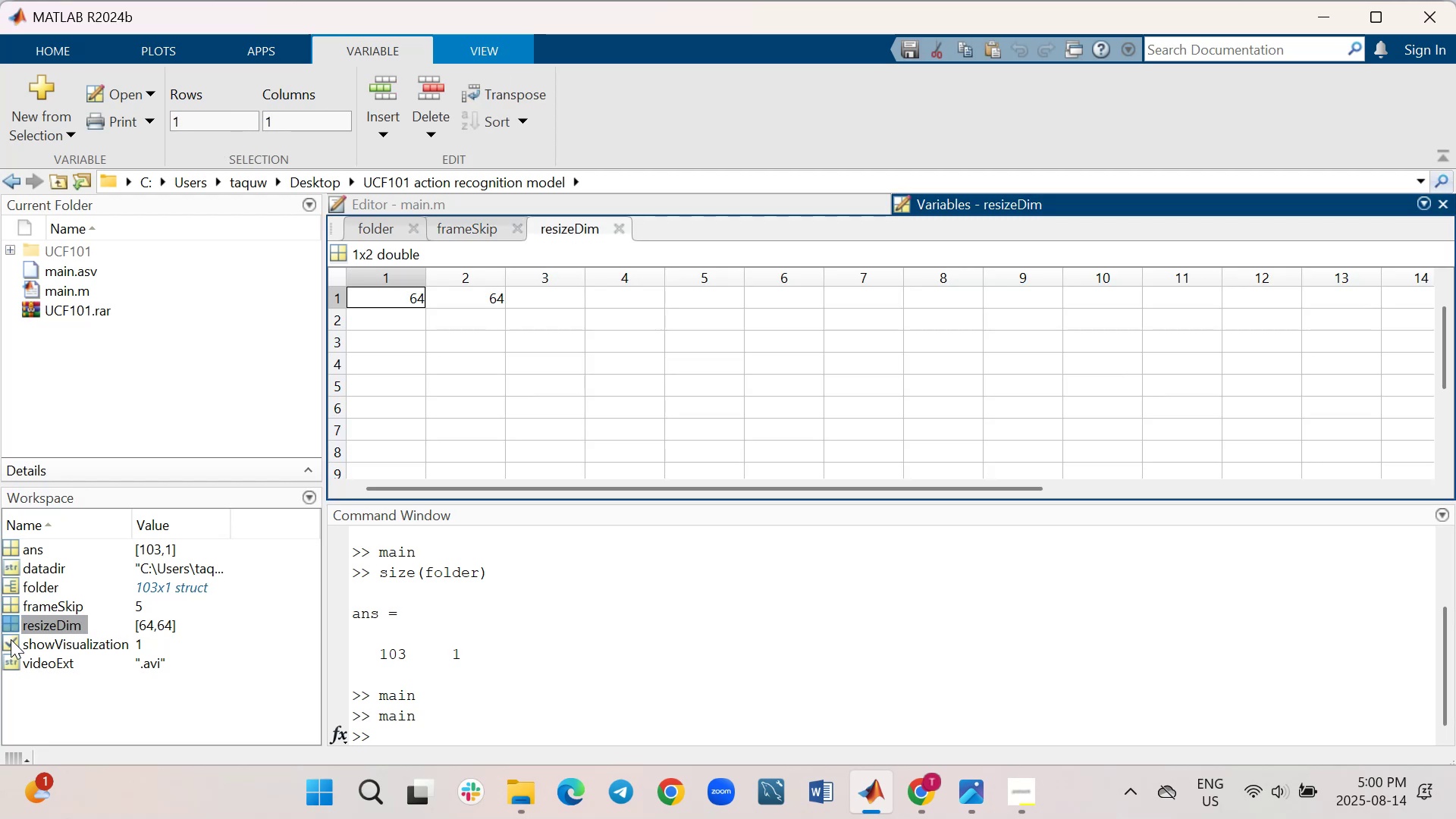 
double_click([11, 639])
 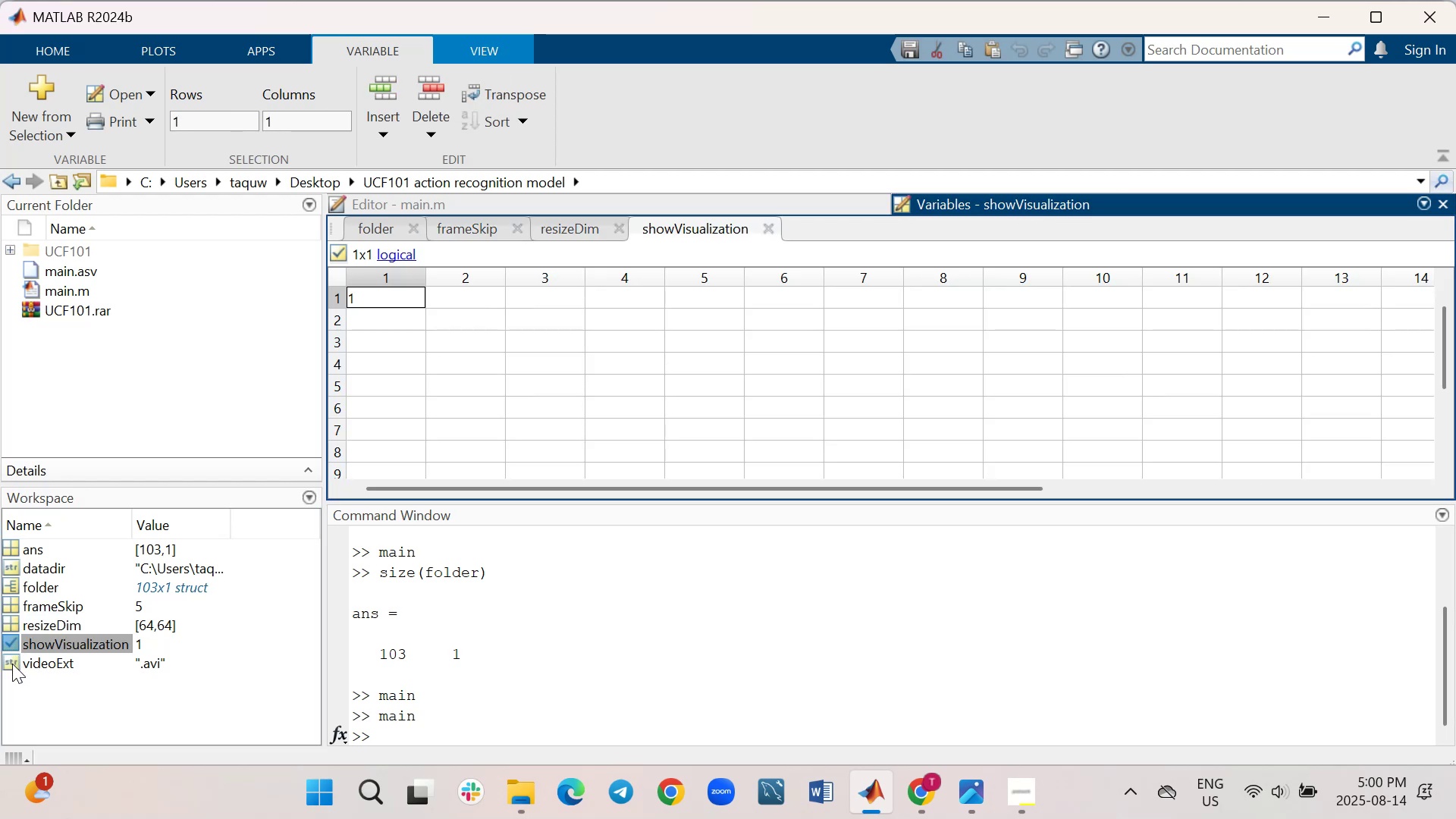 
double_click([12, 664])
 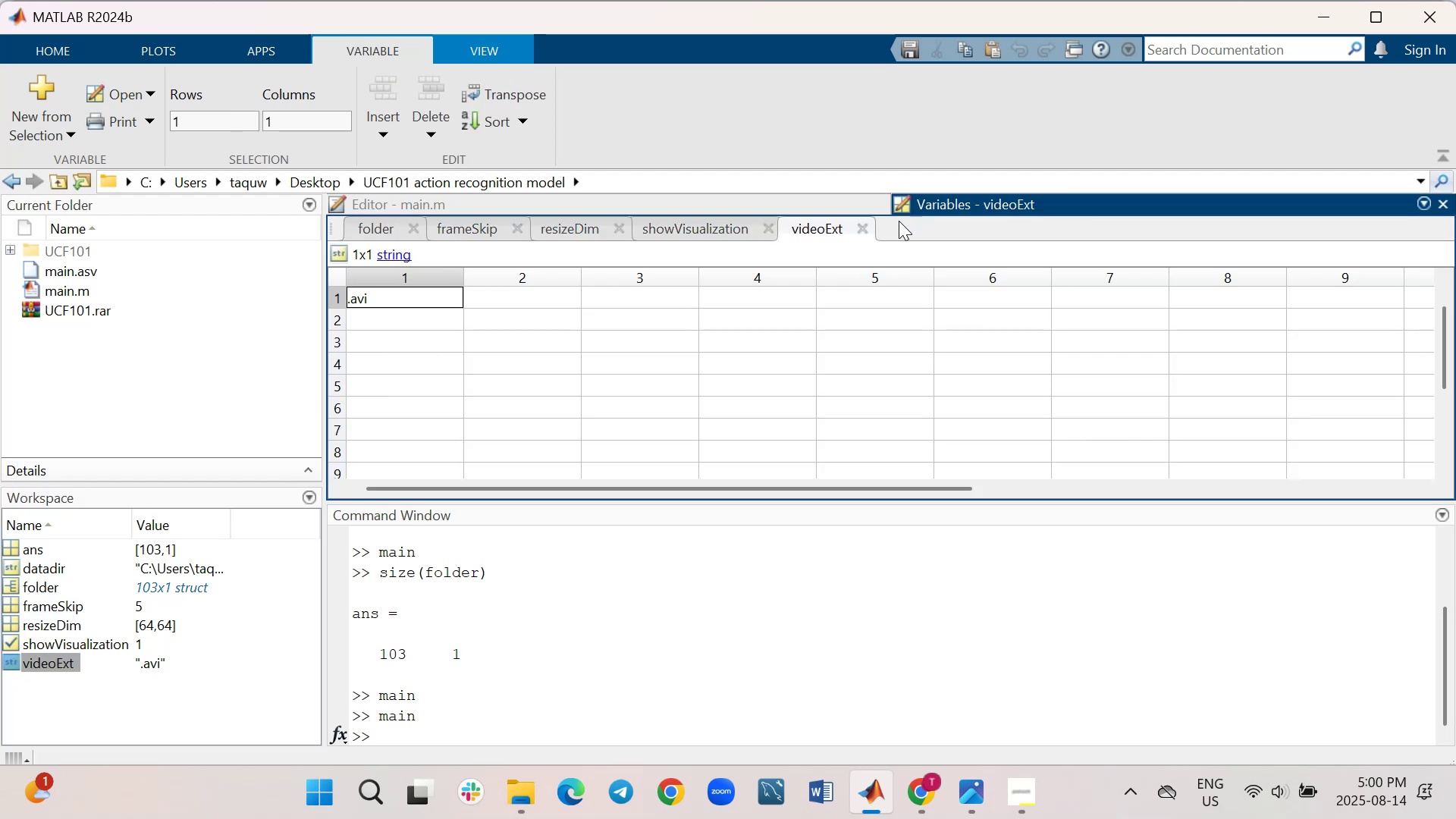 
left_click([865, 233])
 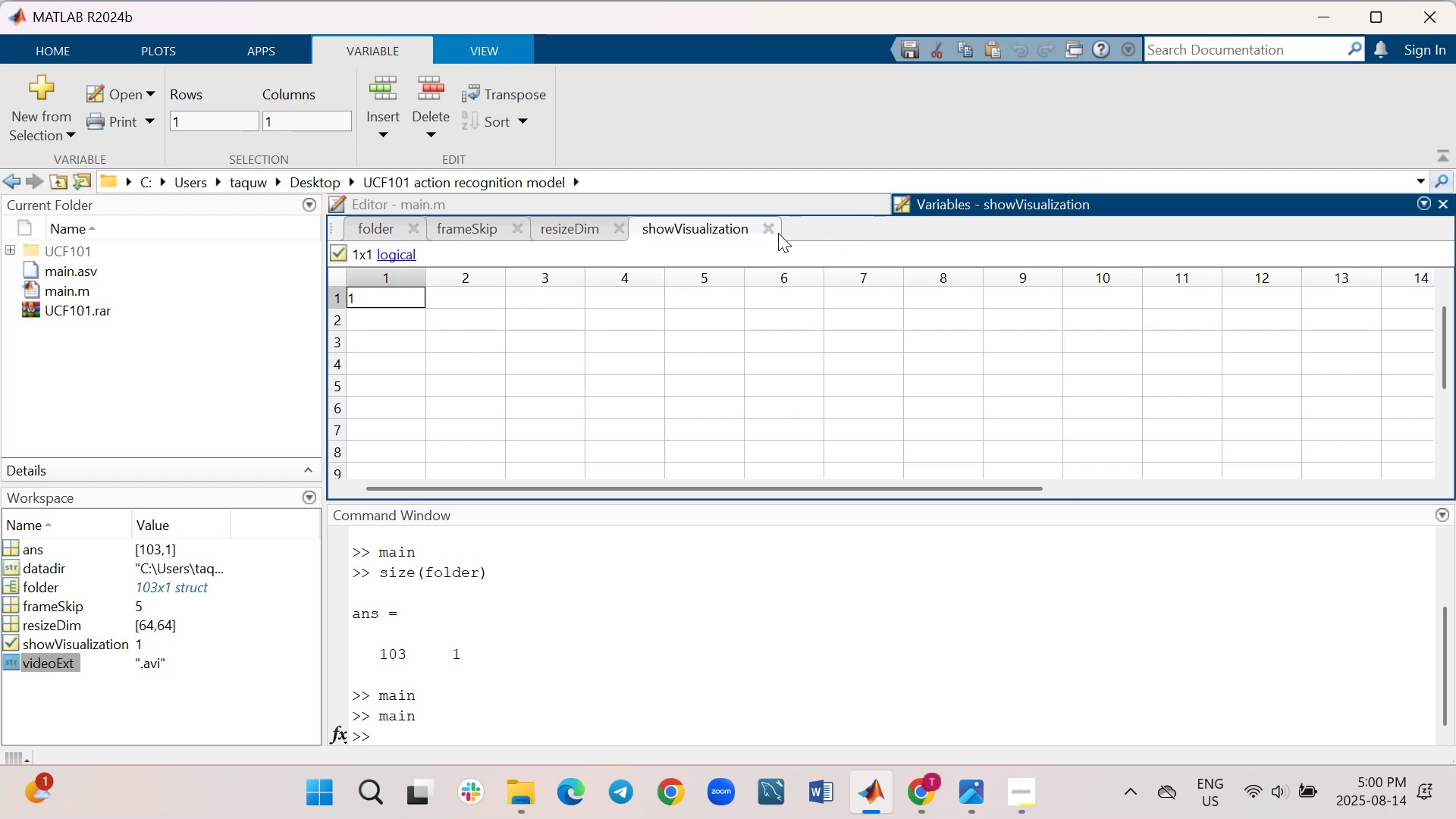 
left_click([764, 228])
 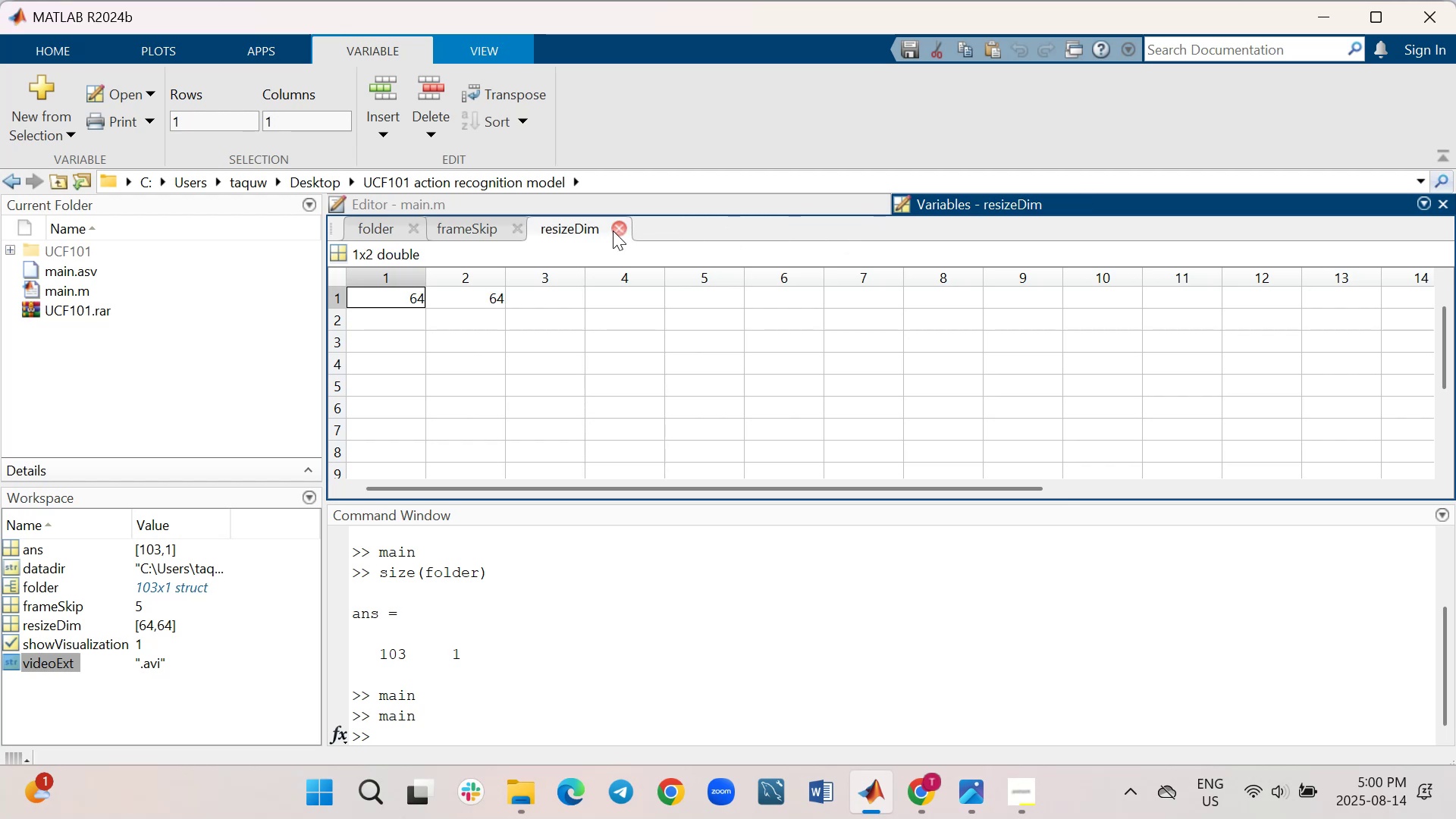 
left_click([613, 231])
 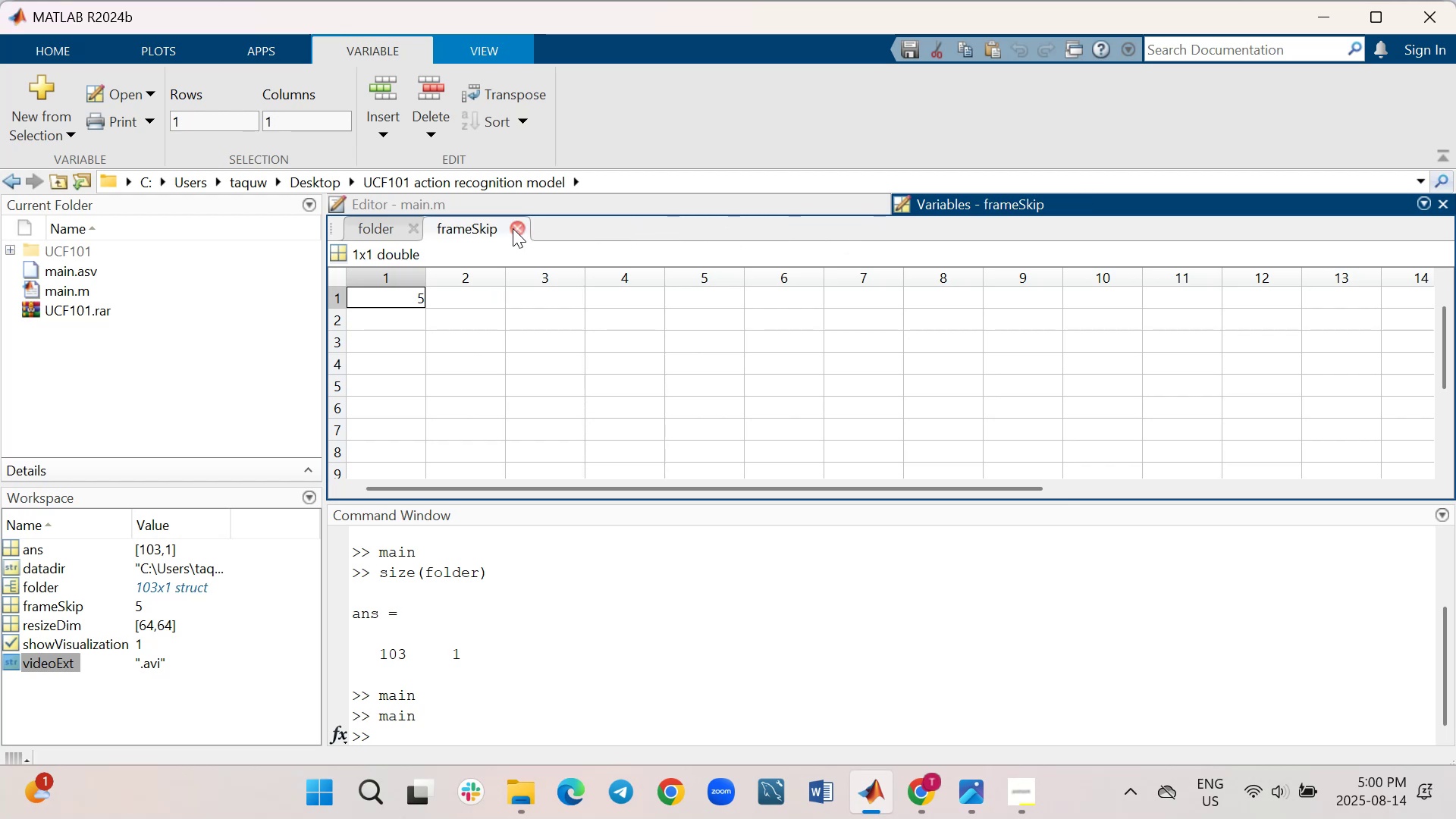 
left_click([513, 228])
 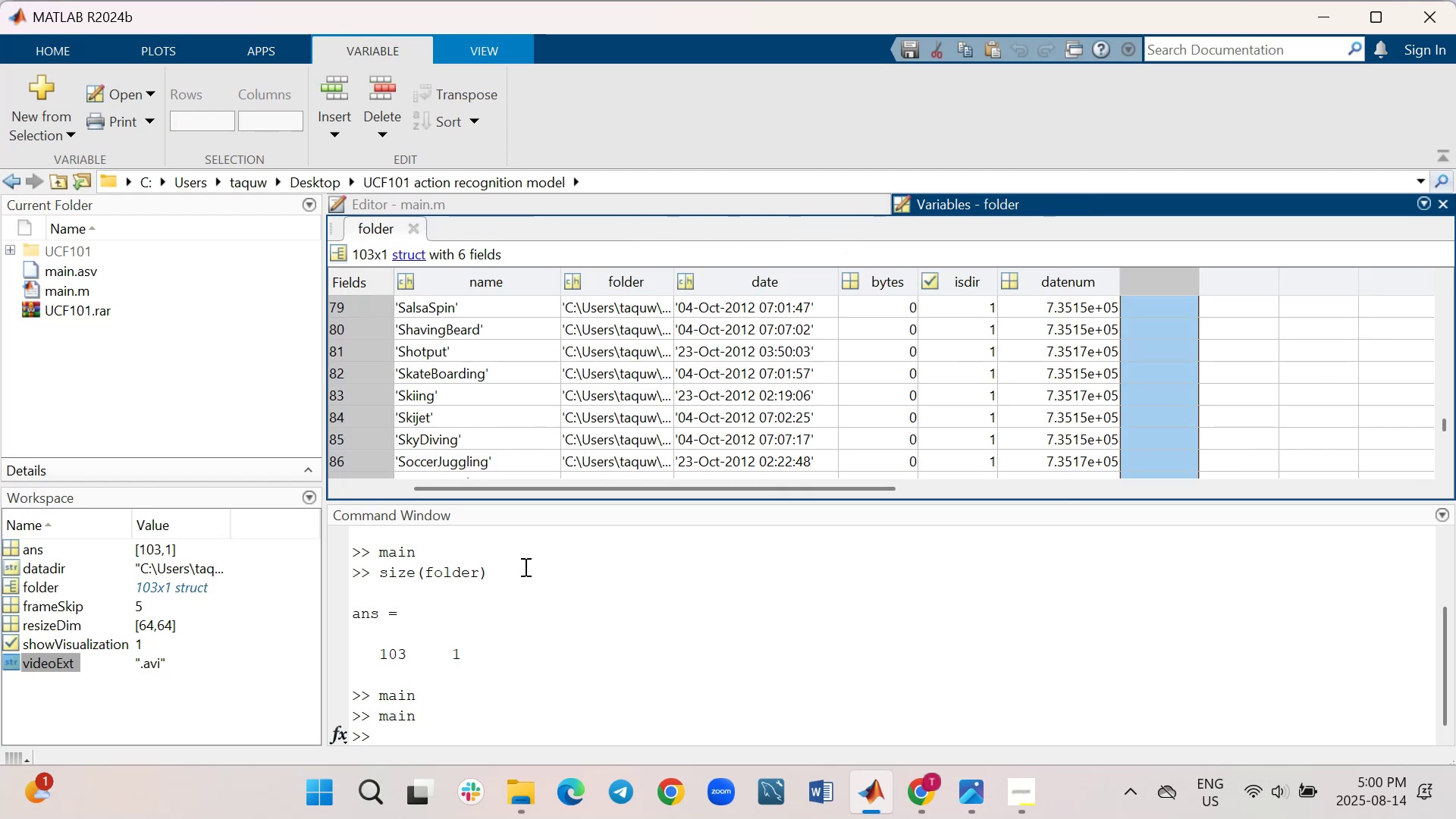 
wait(6.99)
 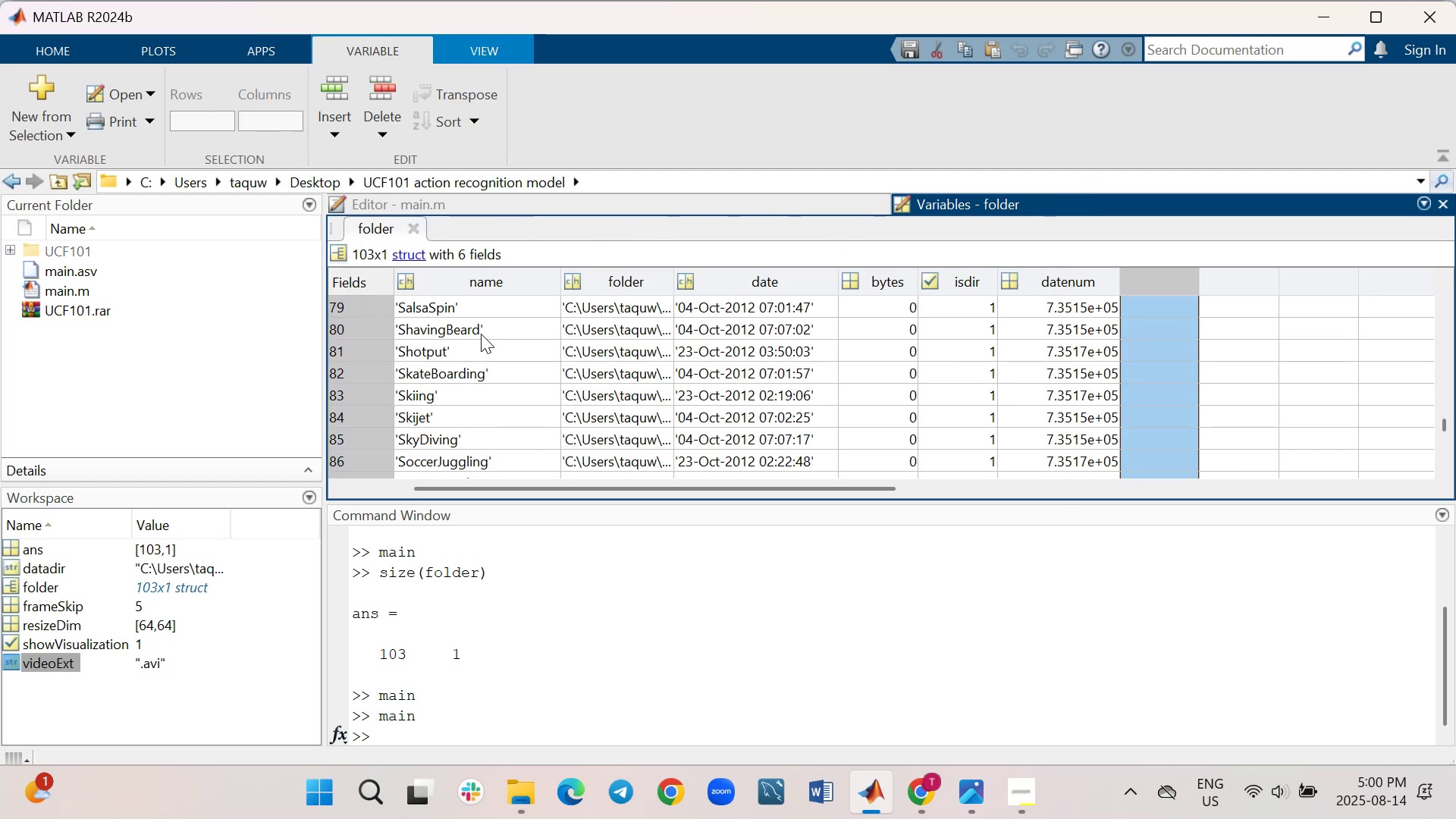 
left_click([409, 231])
 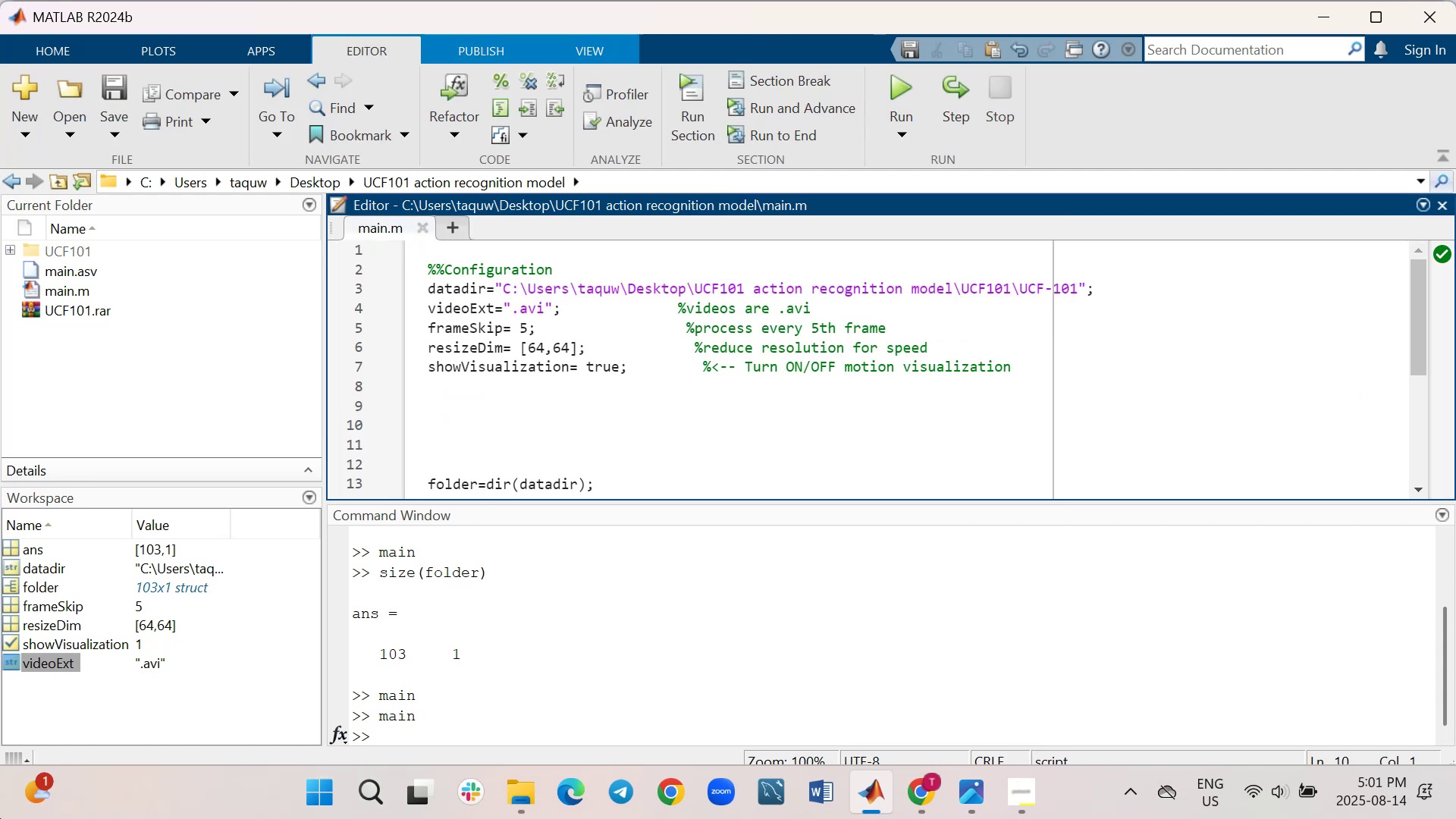 
wait(7.06)
 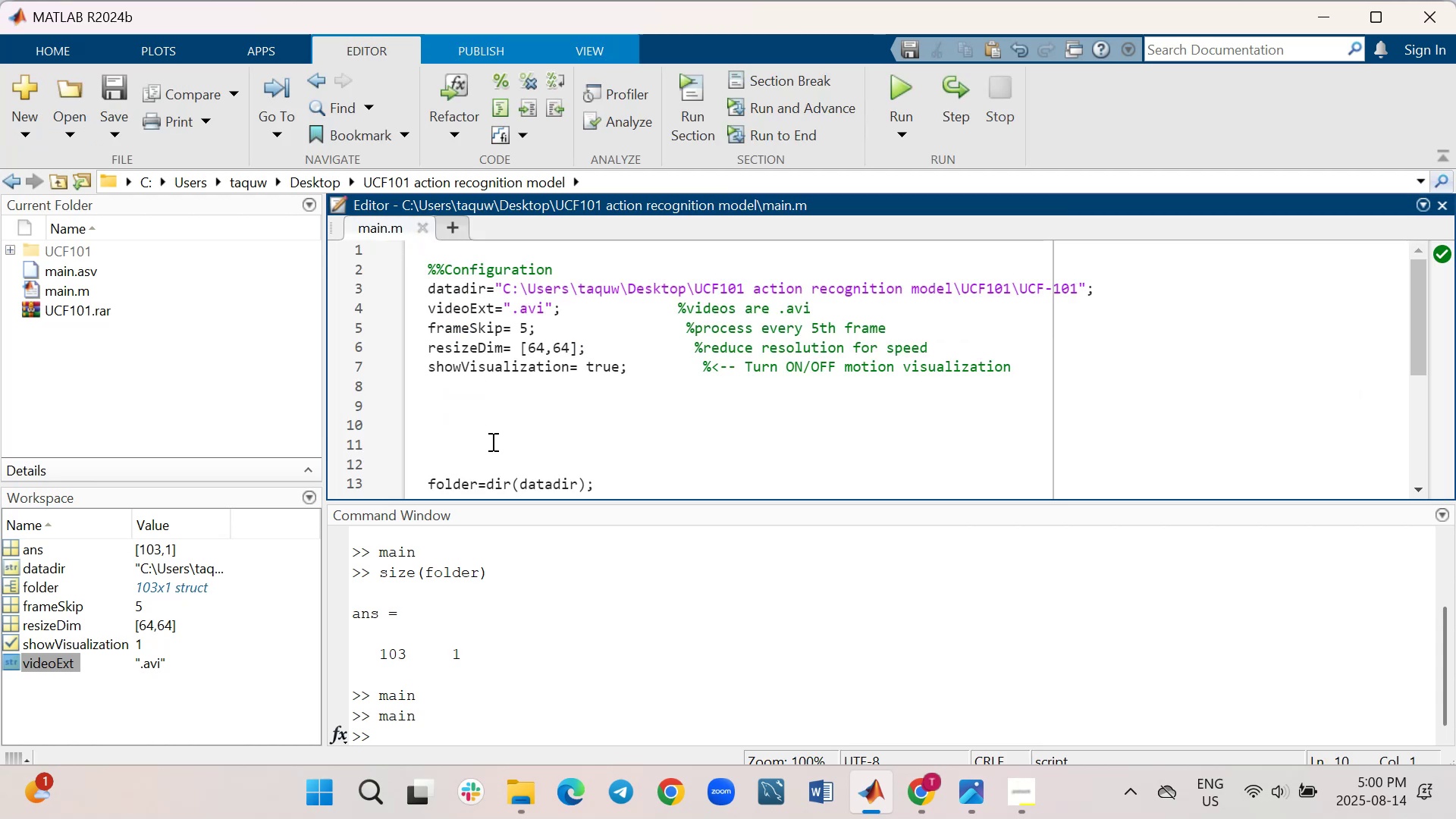 
type(%% STEP 1:Get class folders)
 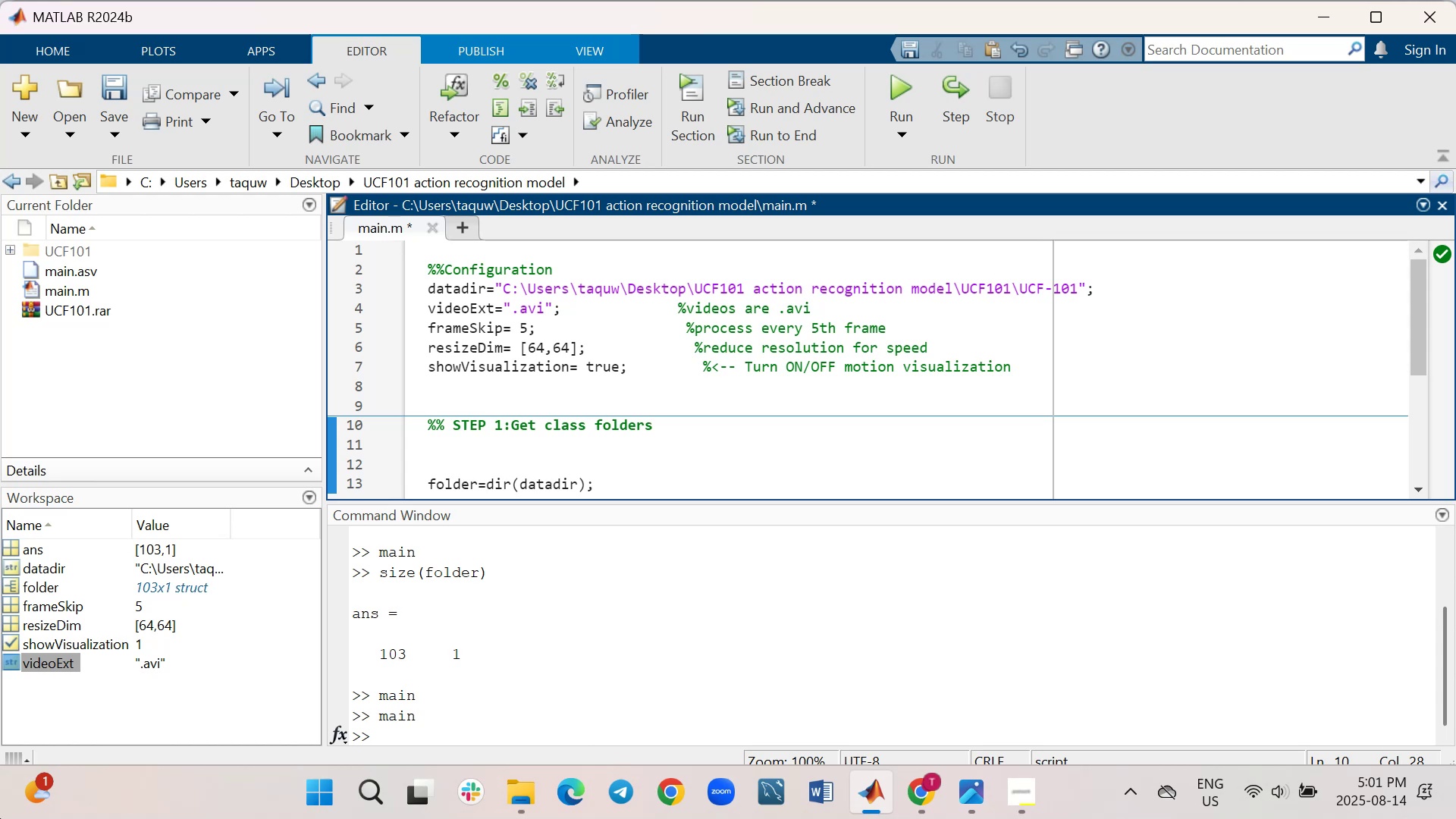 
key(Shift+Enter)
 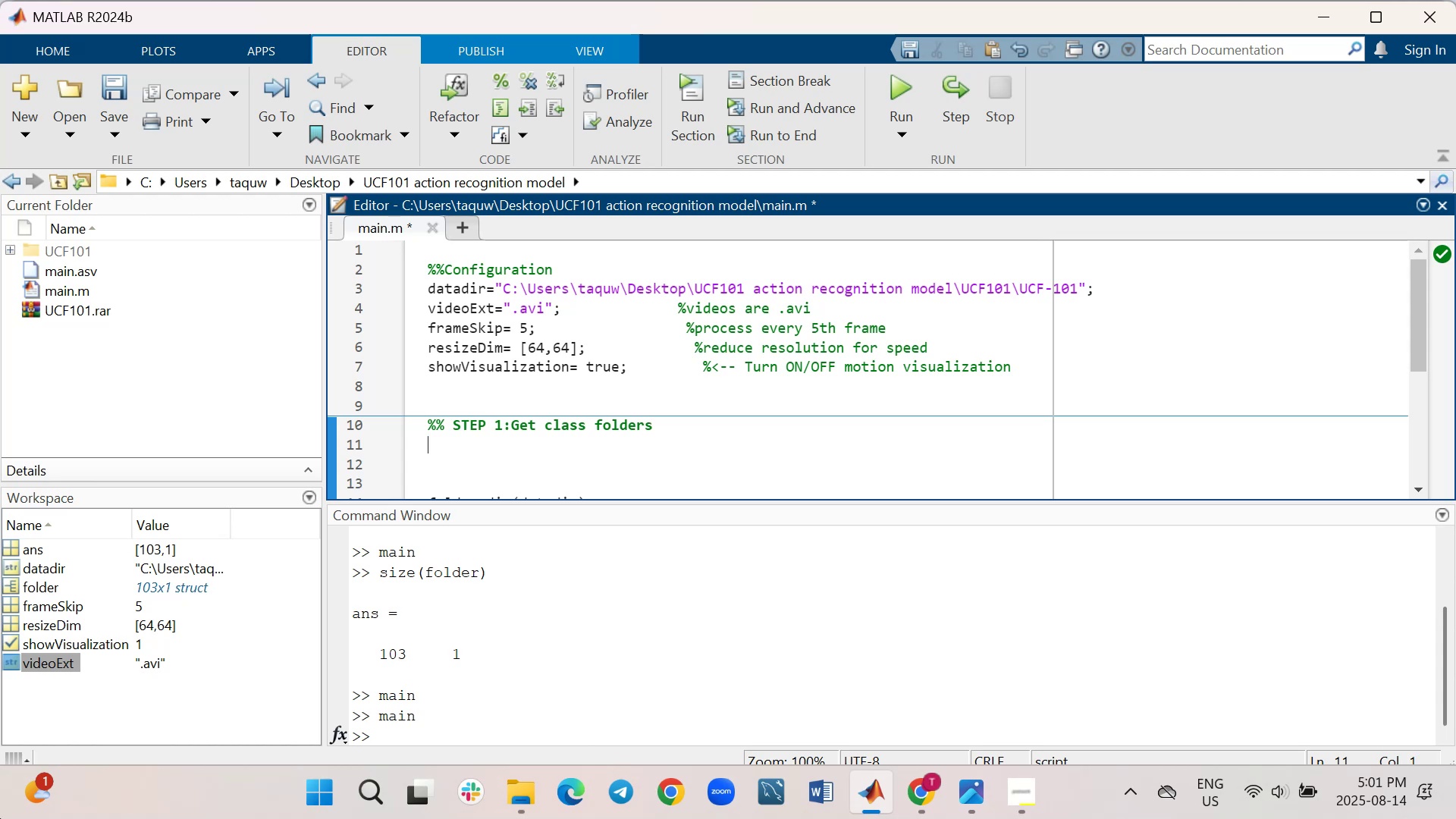 
type(classFolders= dir(dataFolder)
 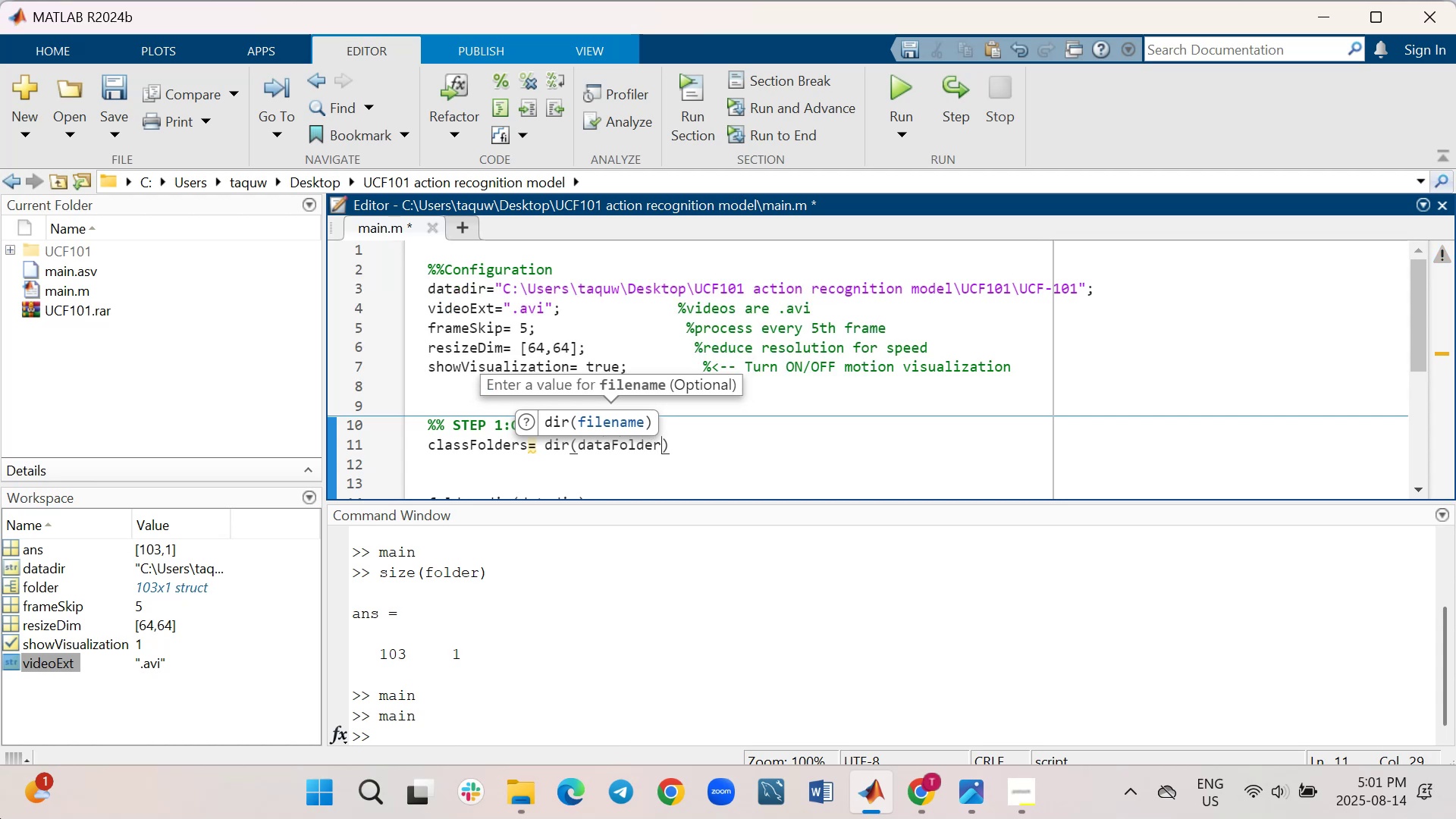 
key(ArrowRight)
 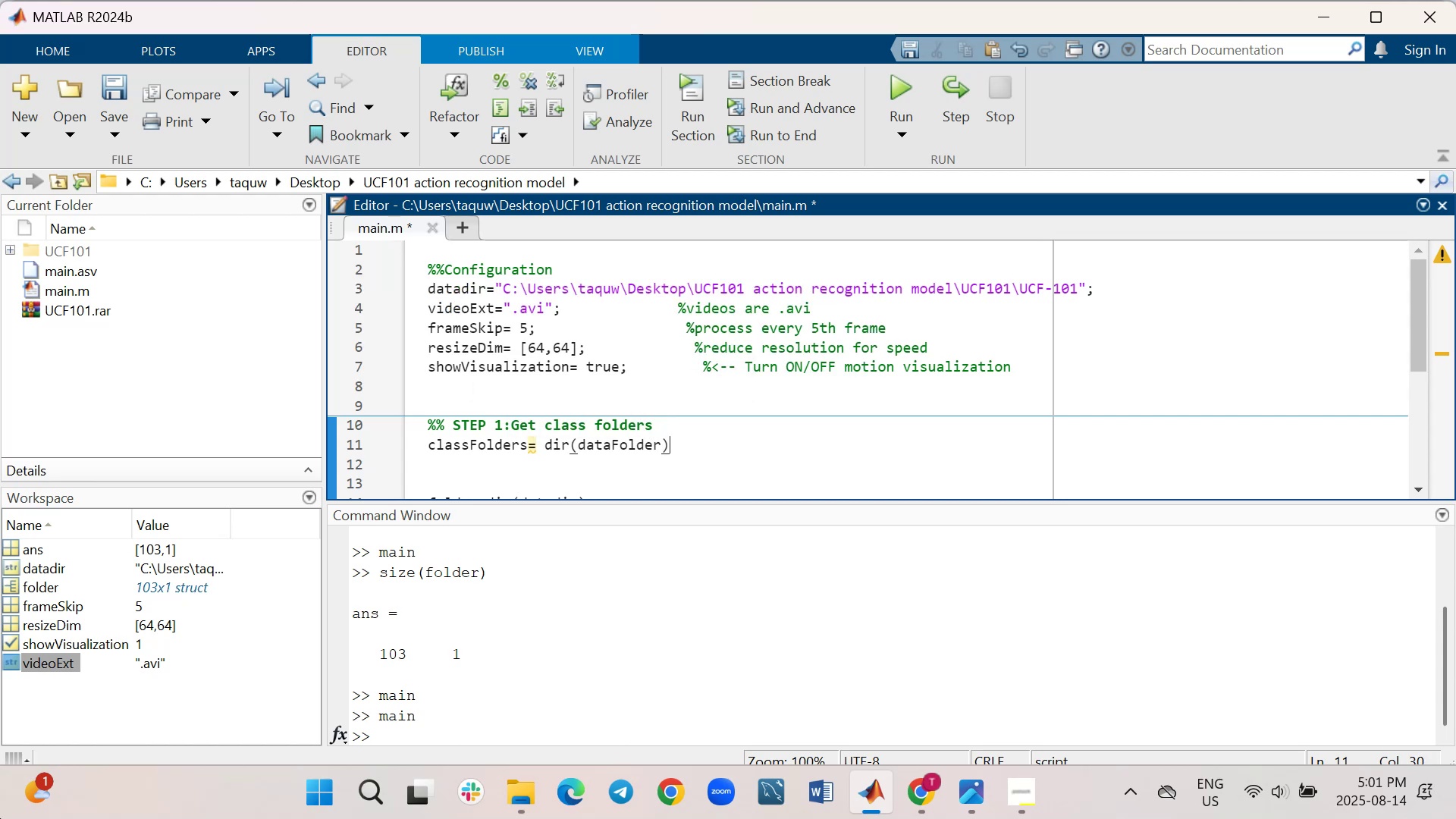 
key(Semicolon)
 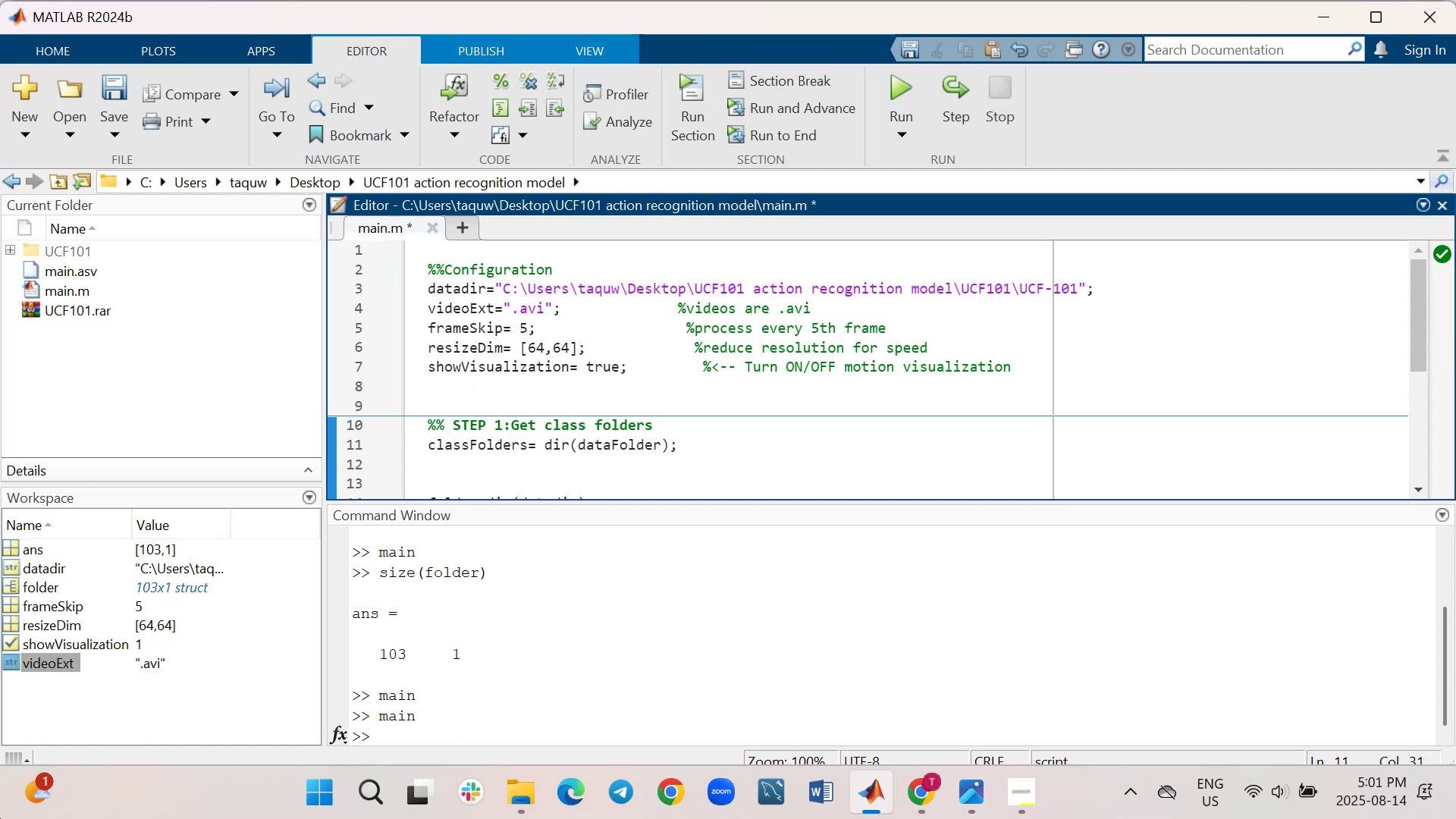 
key(Shift+ShiftRight)
 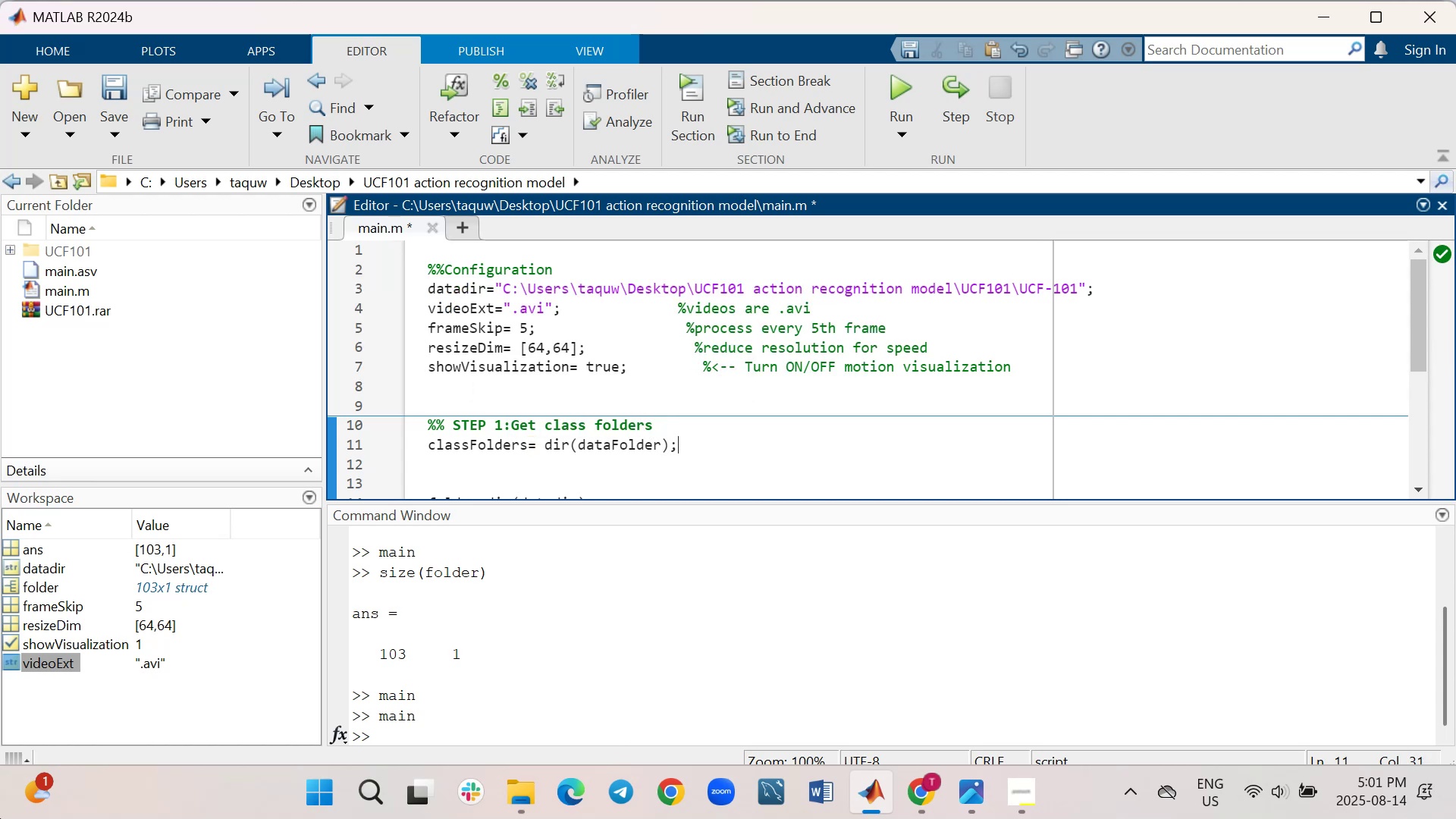 
key(Shift+Enter)
 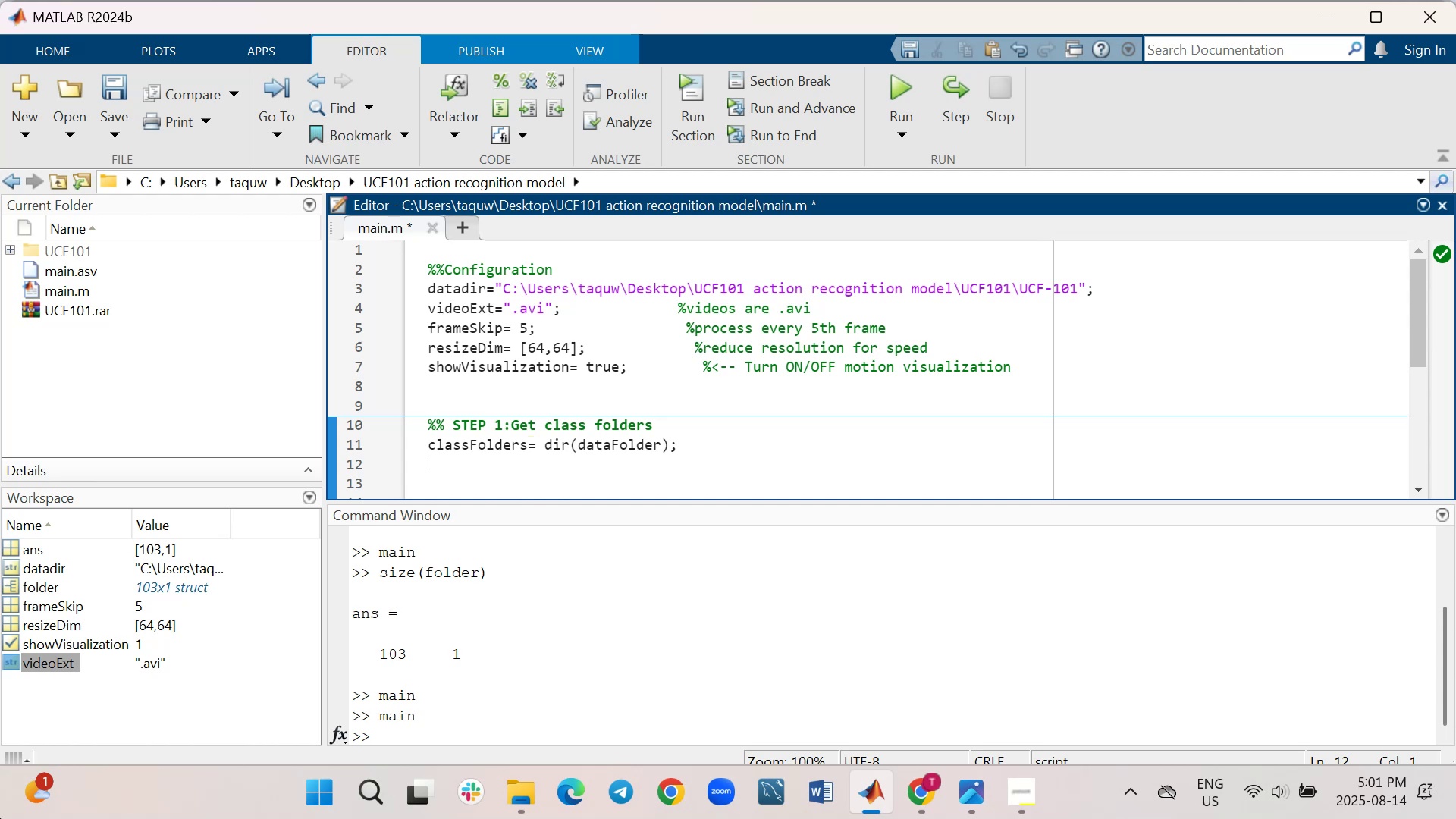 
type(classFolders)
 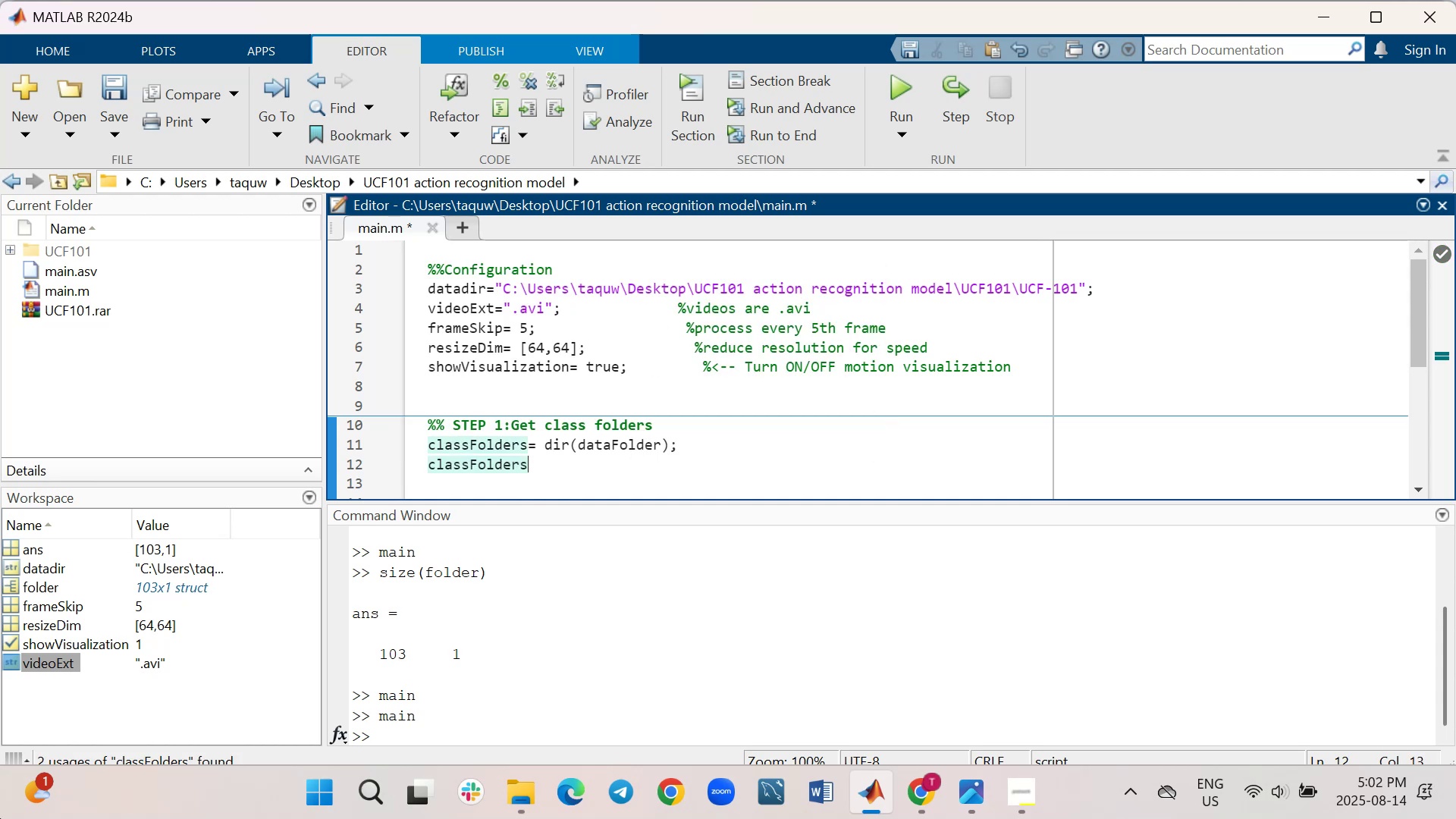 
type(= classFolders([classFolders.isdir)
 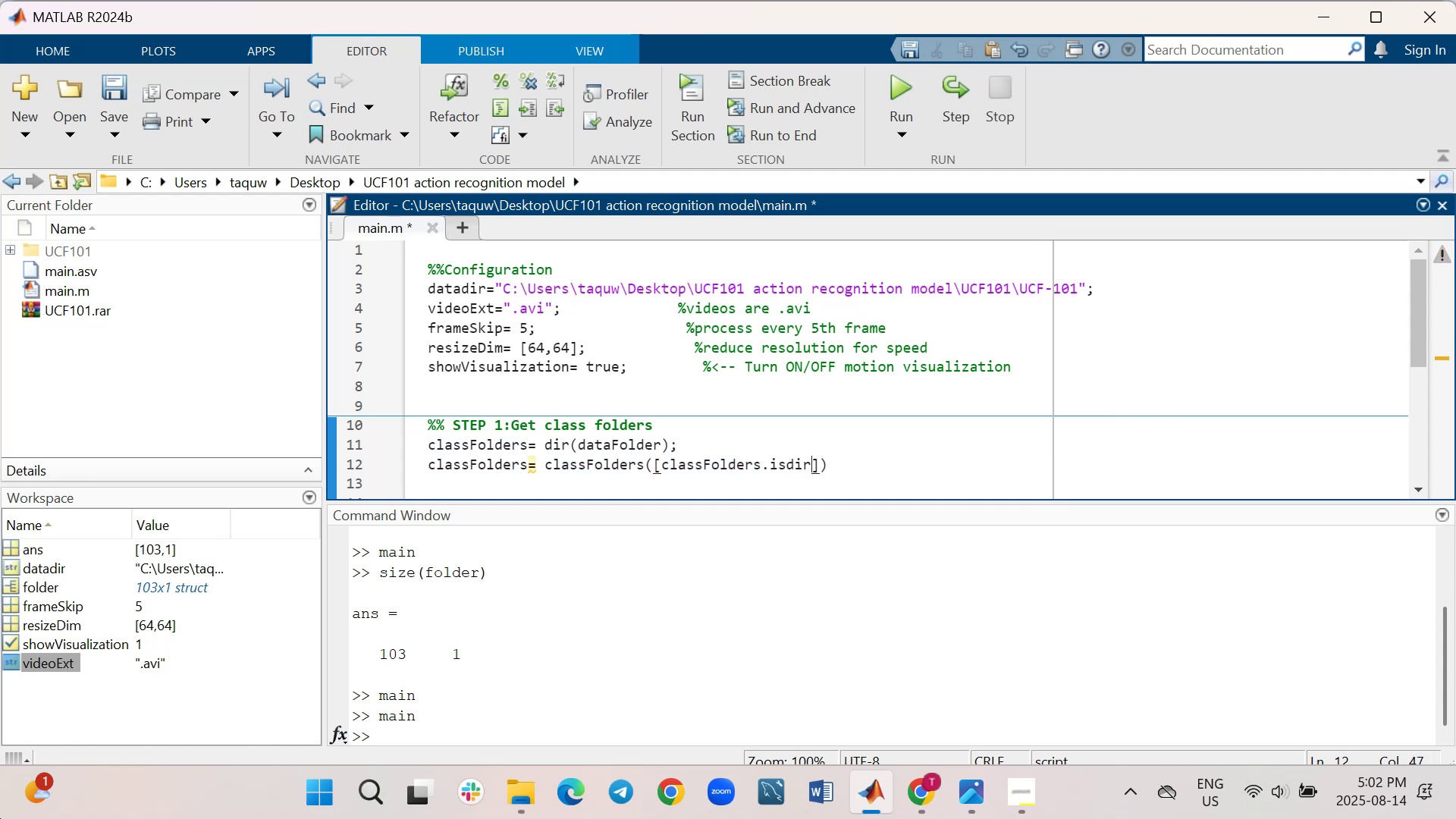 
wait(6.79)
 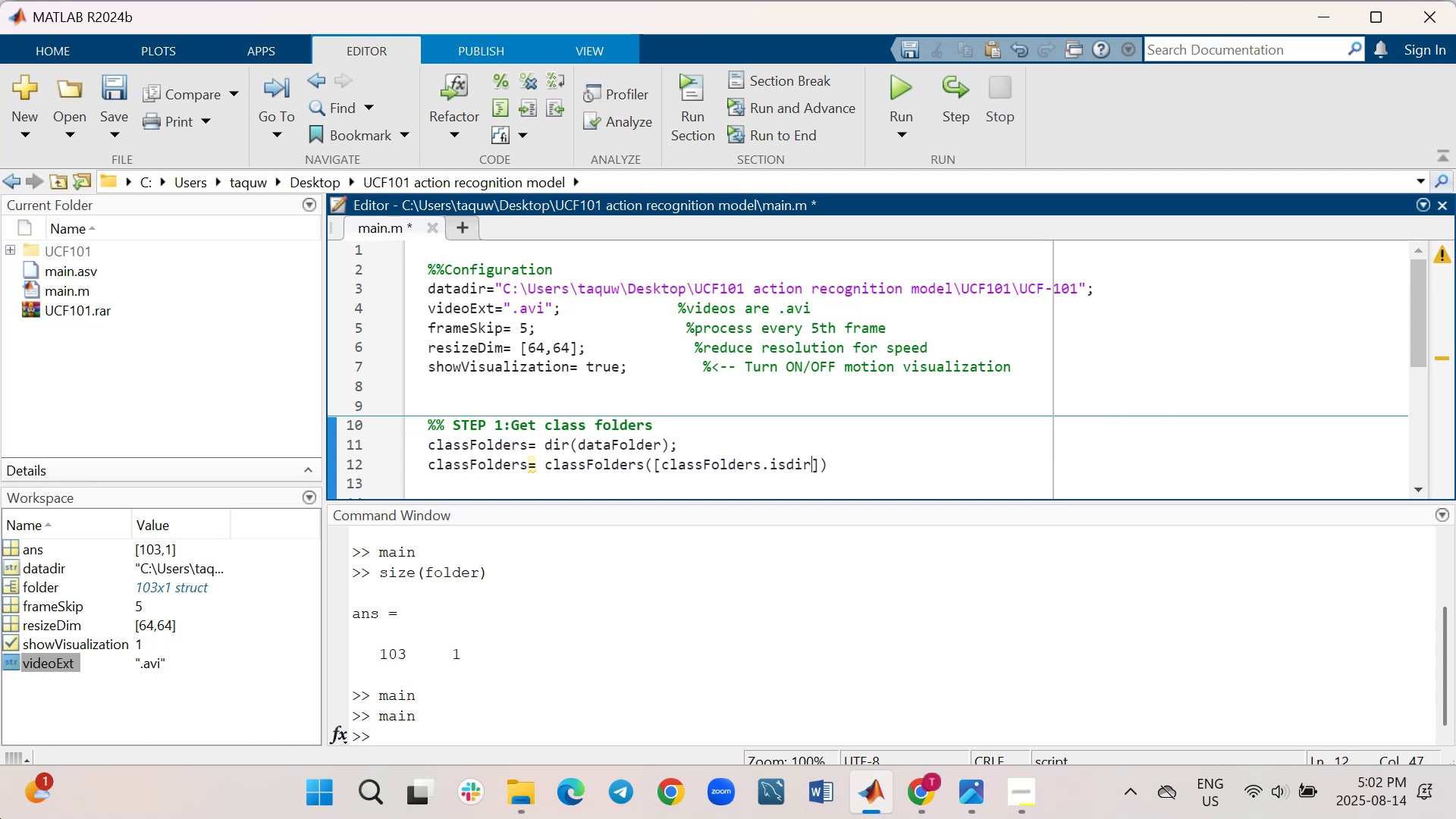 
key(ArrowRight)
 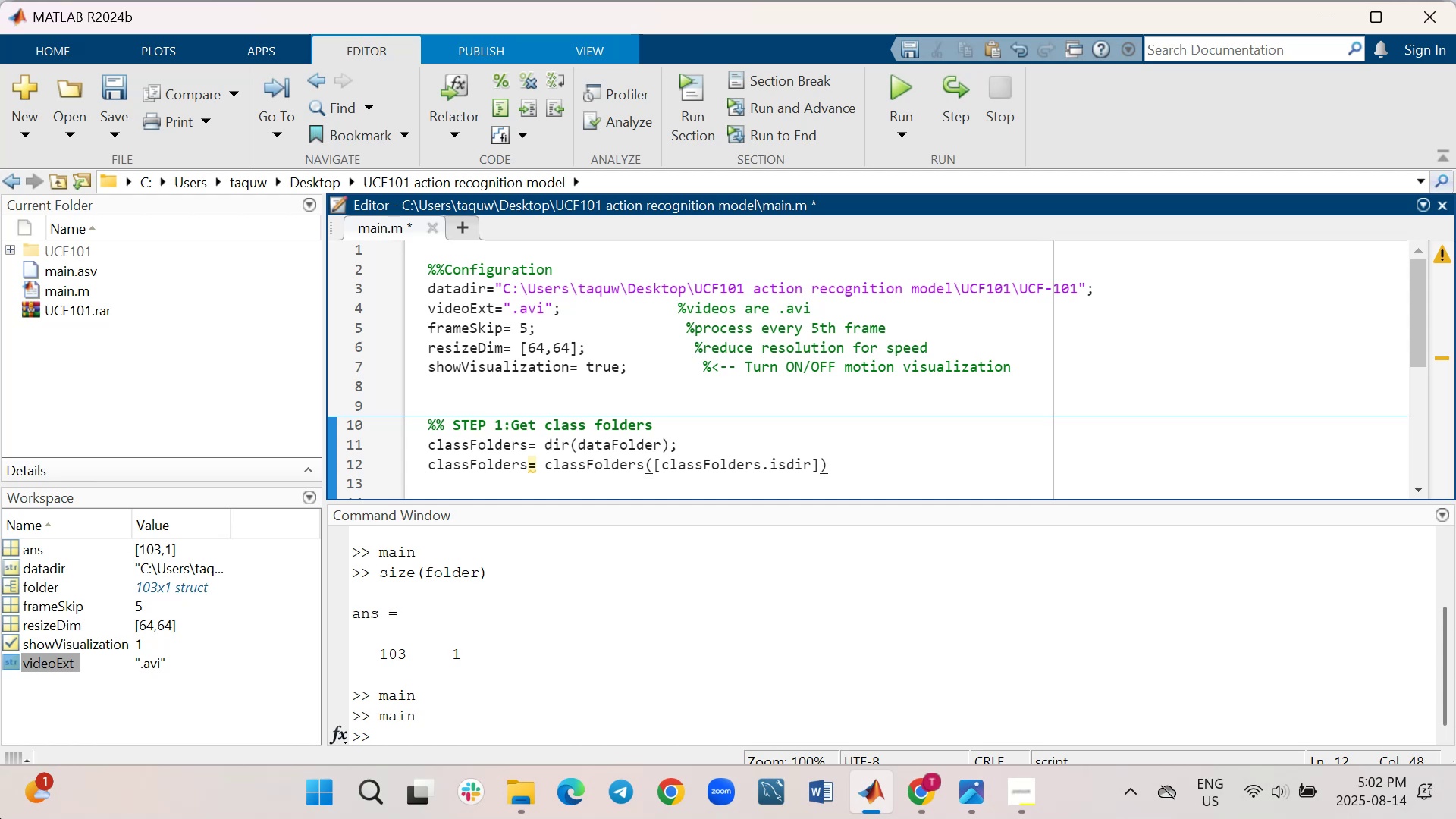 
type( & ~startswith({)
 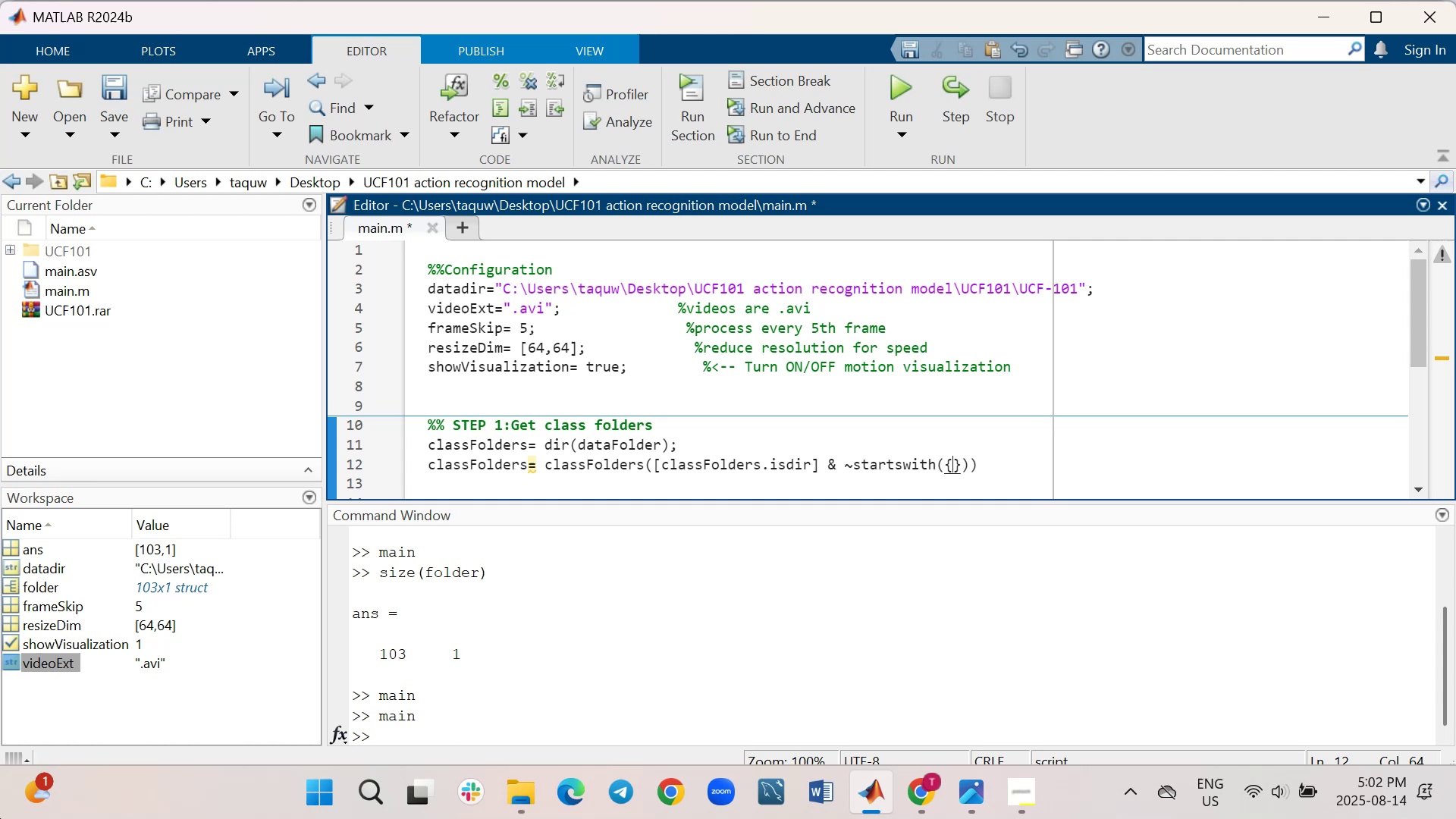 
wait(18.1)
 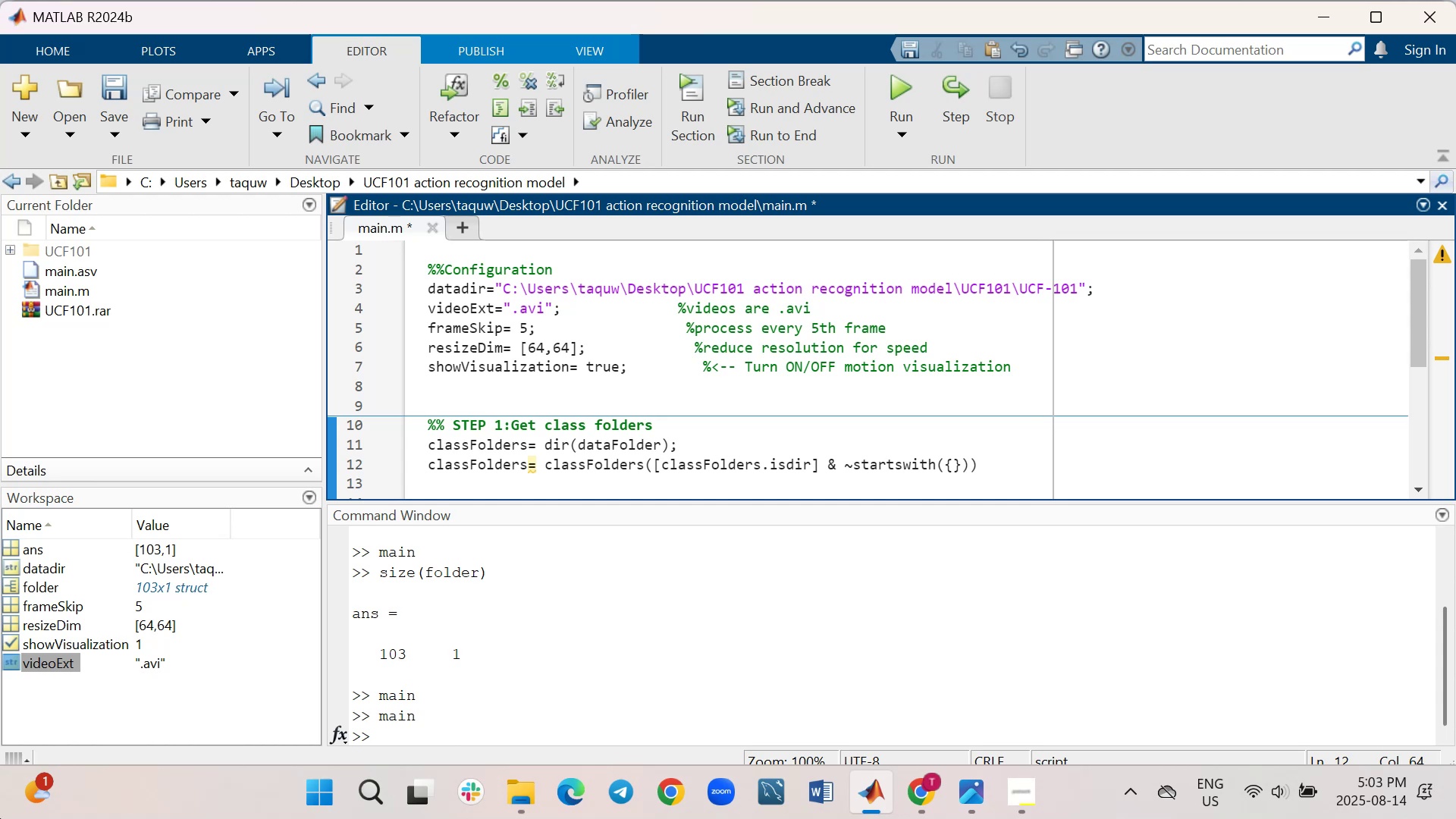 
type(classFolder)
 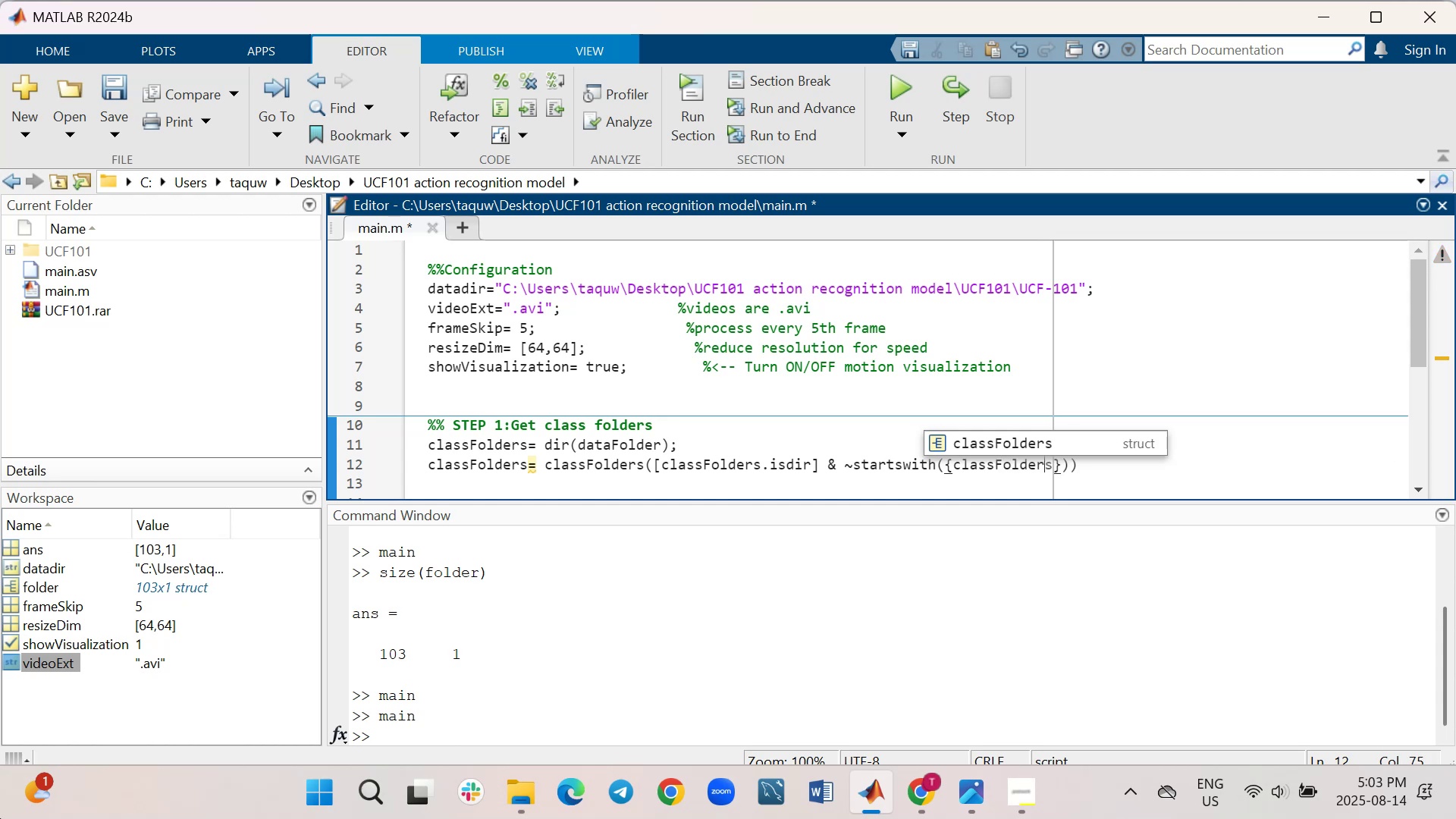 
key(Tab)
type(.name)
 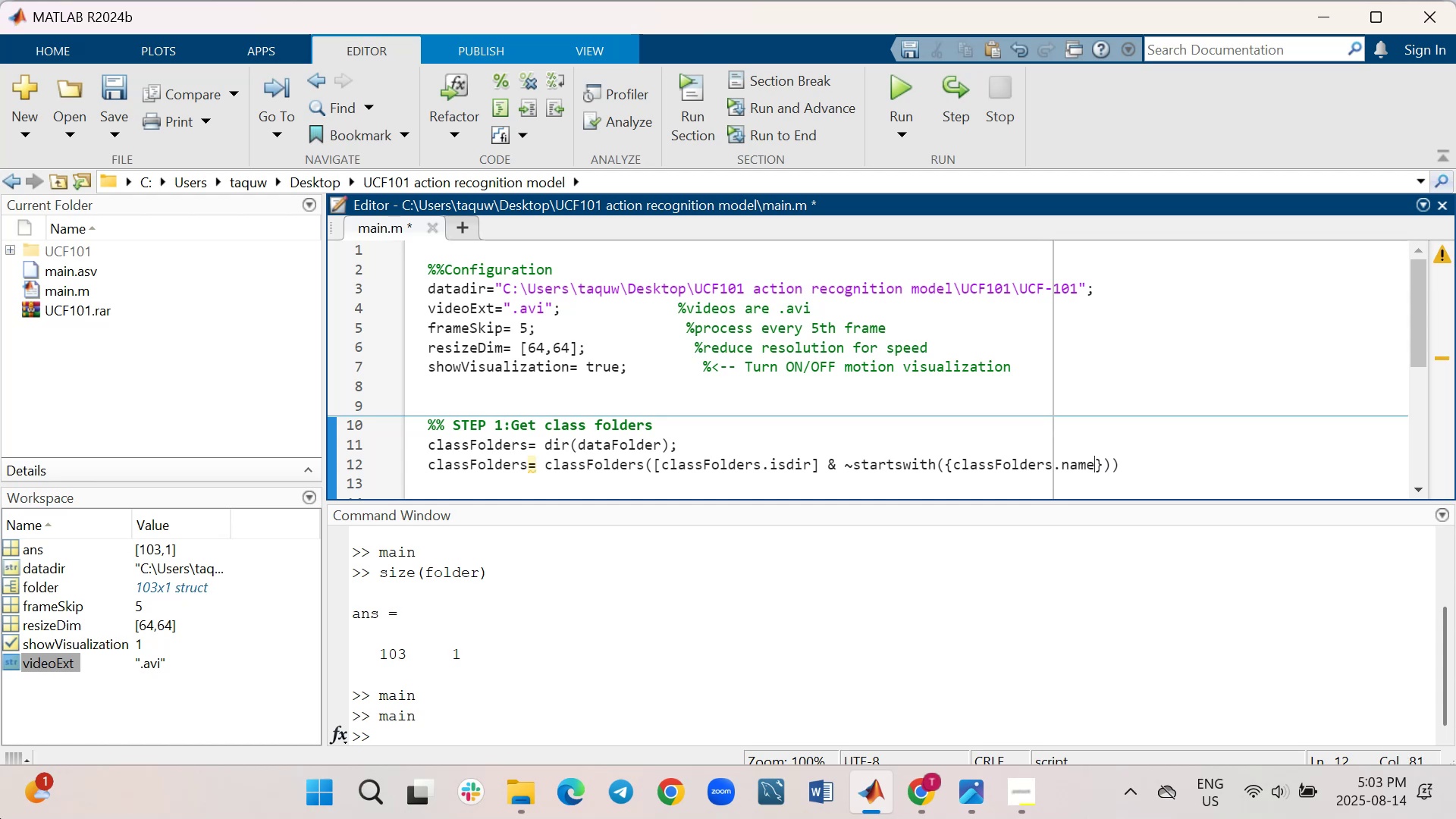 
wait(8.99)
 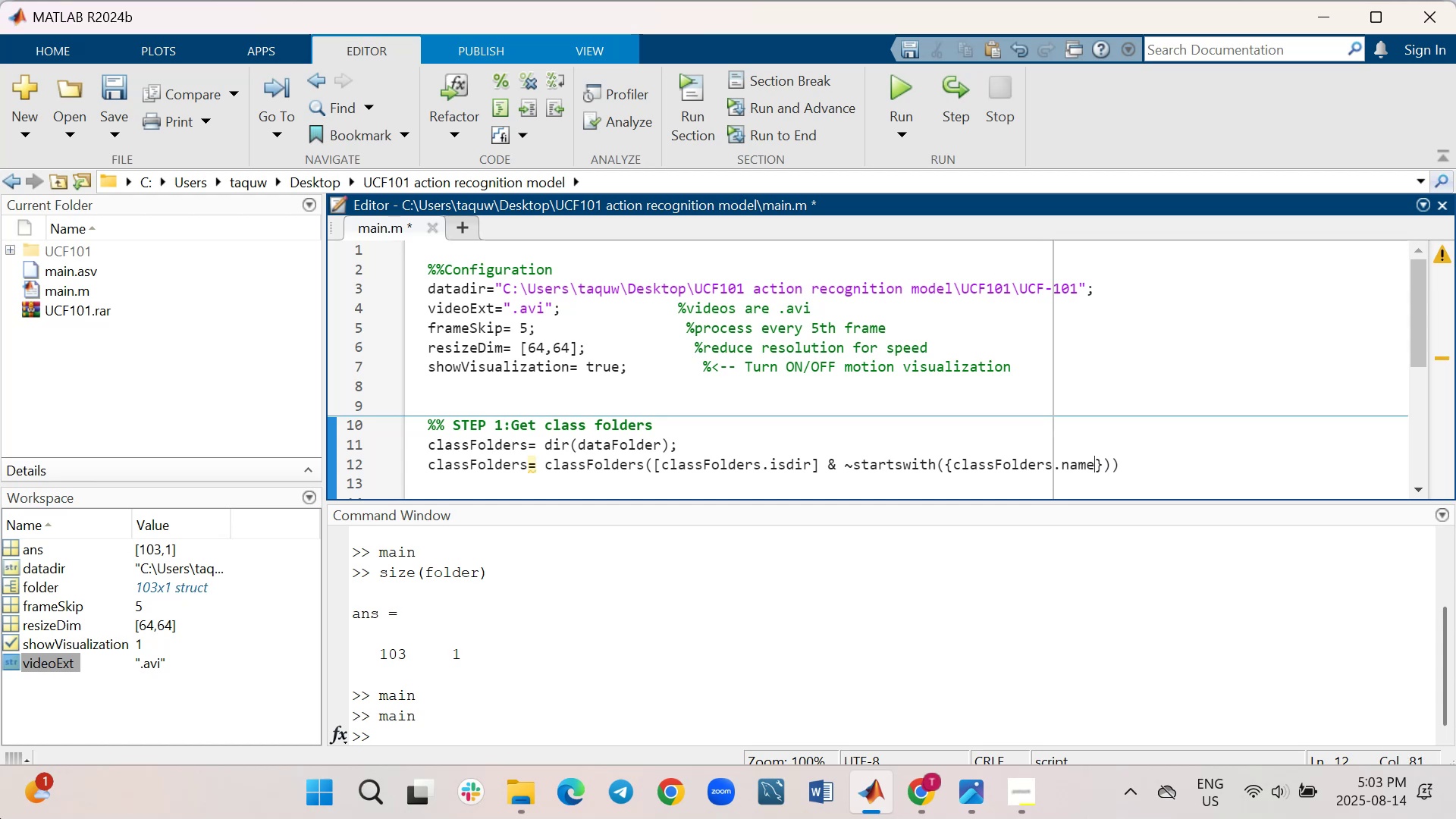 
key(PageDown)
 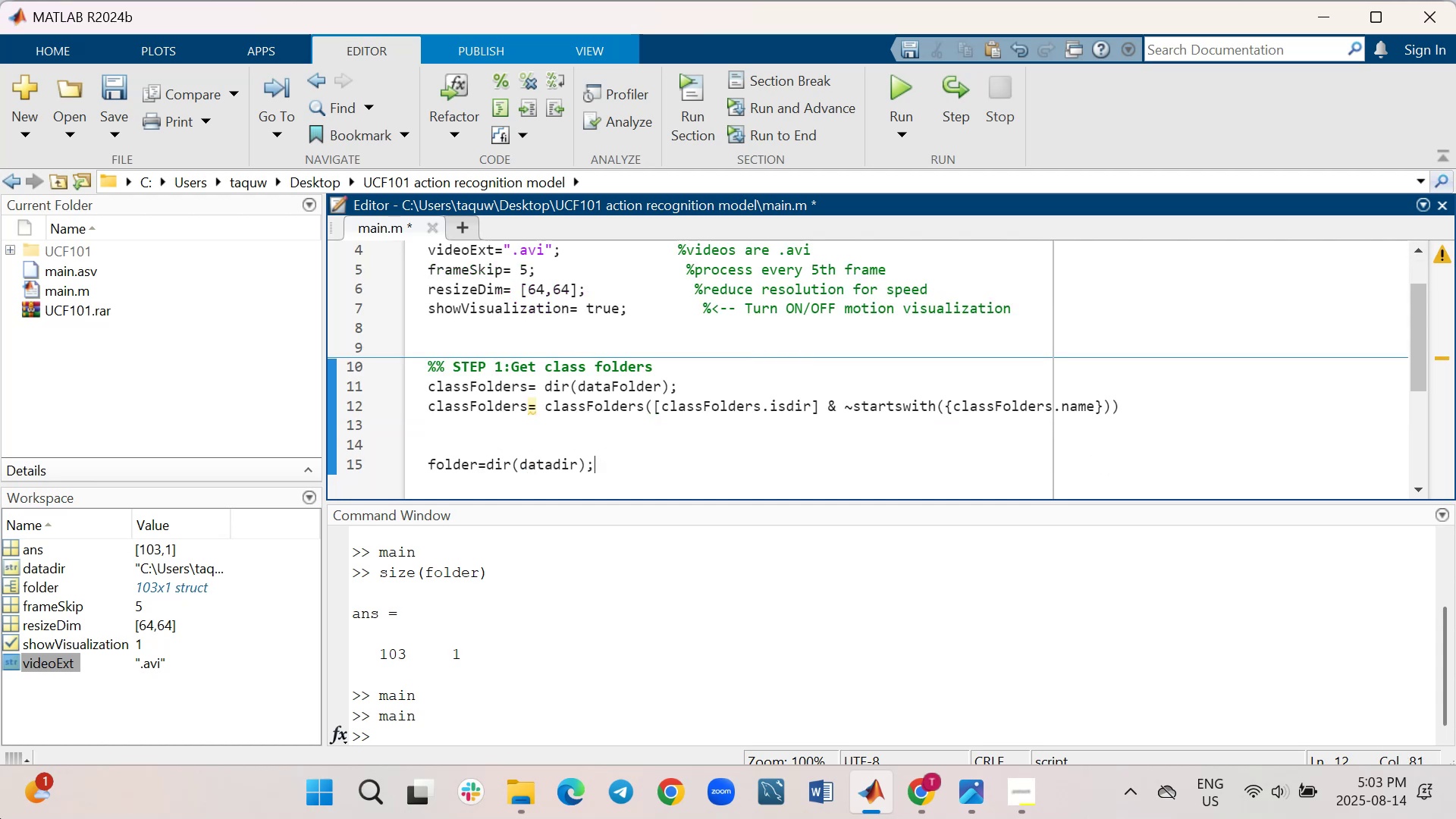 
key(PageDown)
 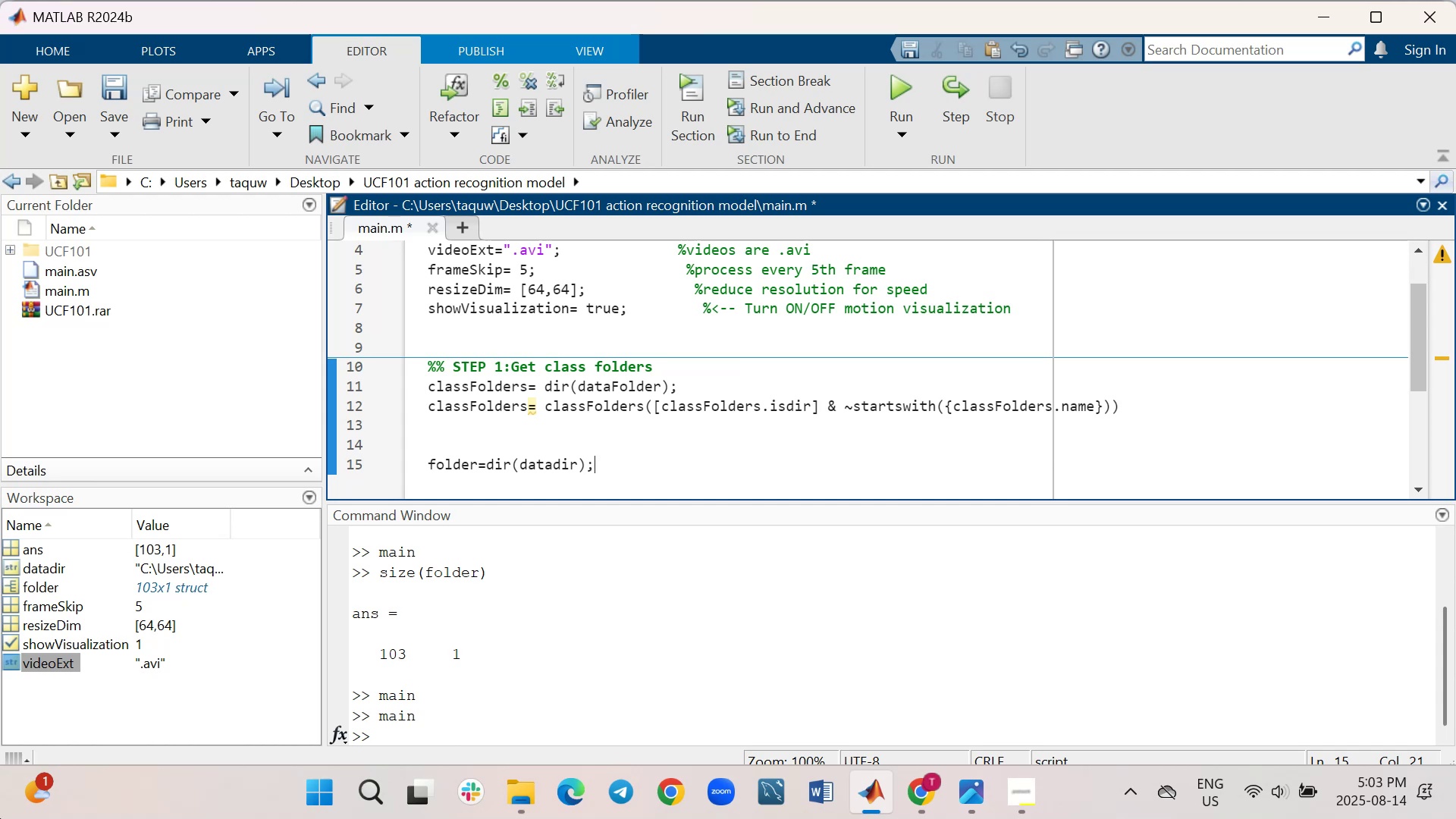 
key(ArrowLeft)
 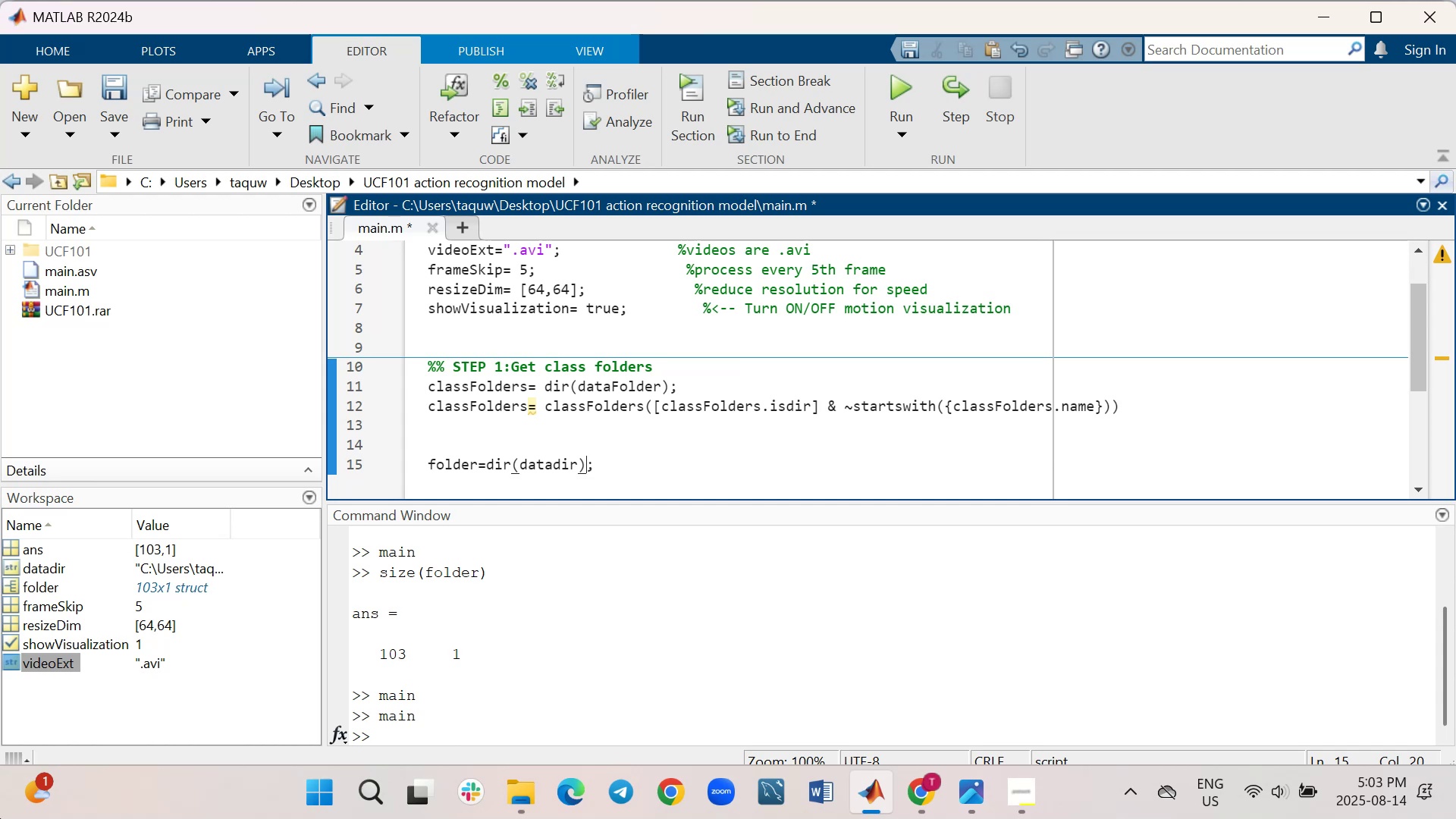 
key(ArrowLeft)
 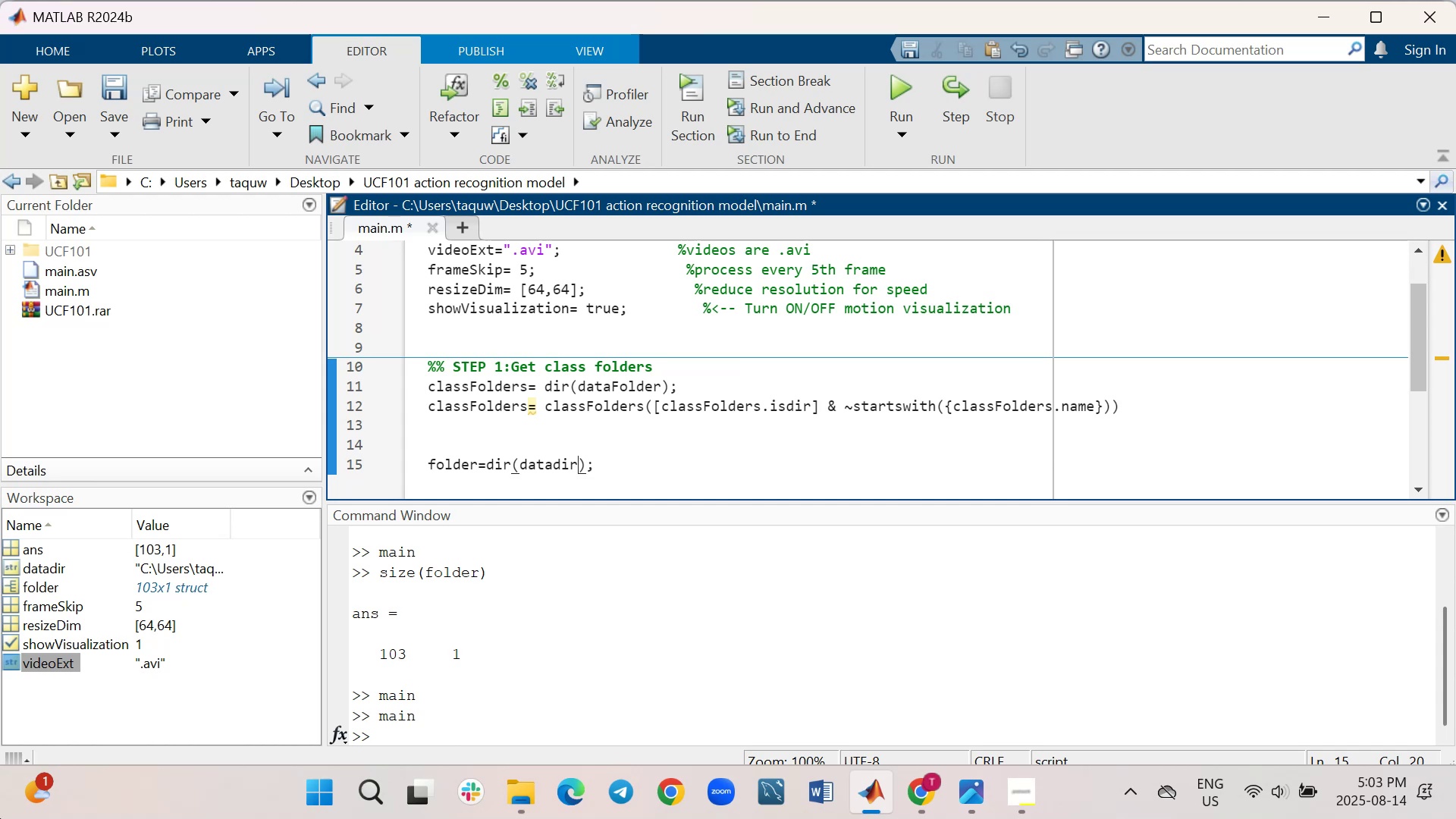 
key(ArrowLeft)
 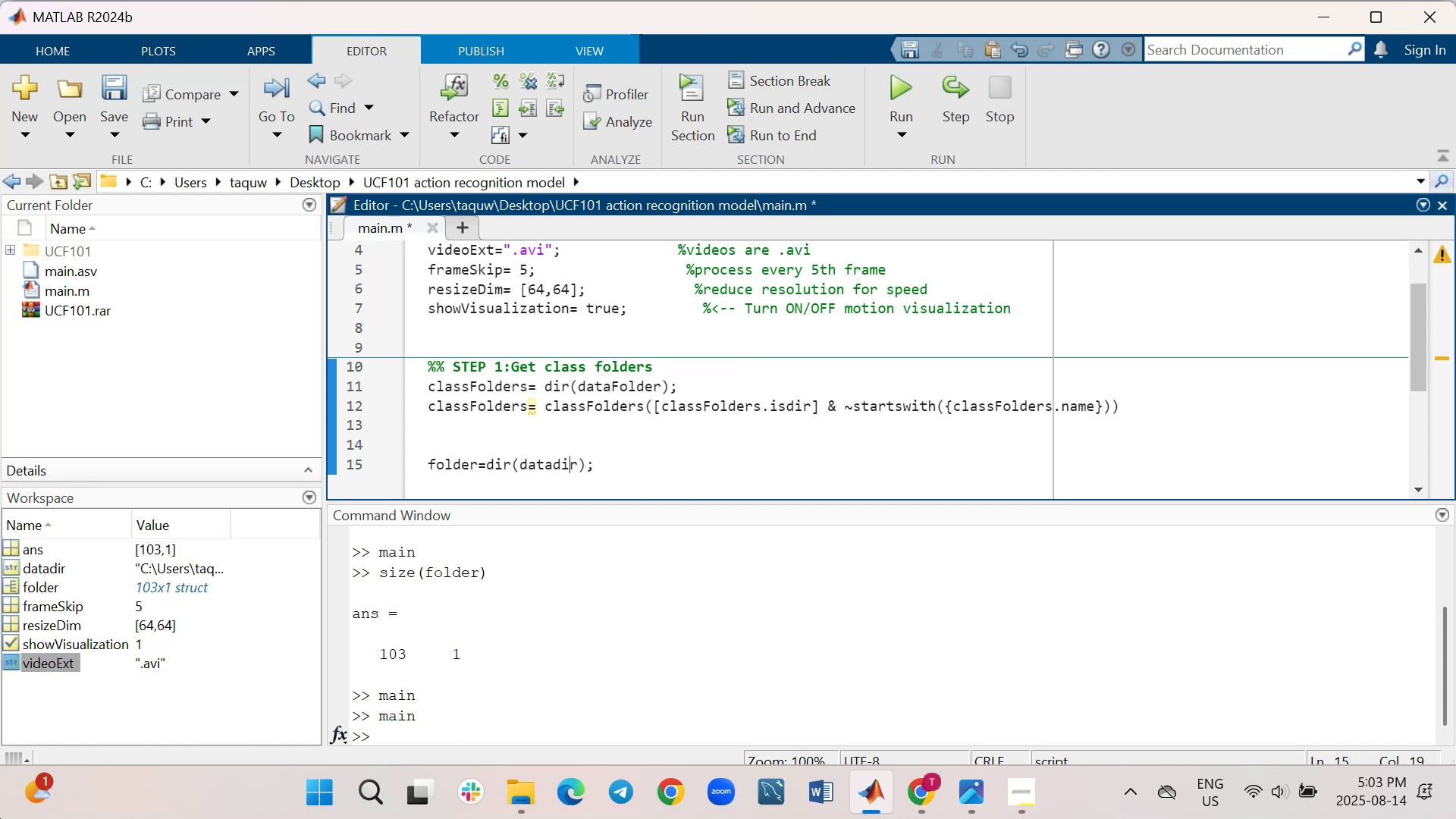 
hold_key(key=ArrowLeft, duration=0.6)
 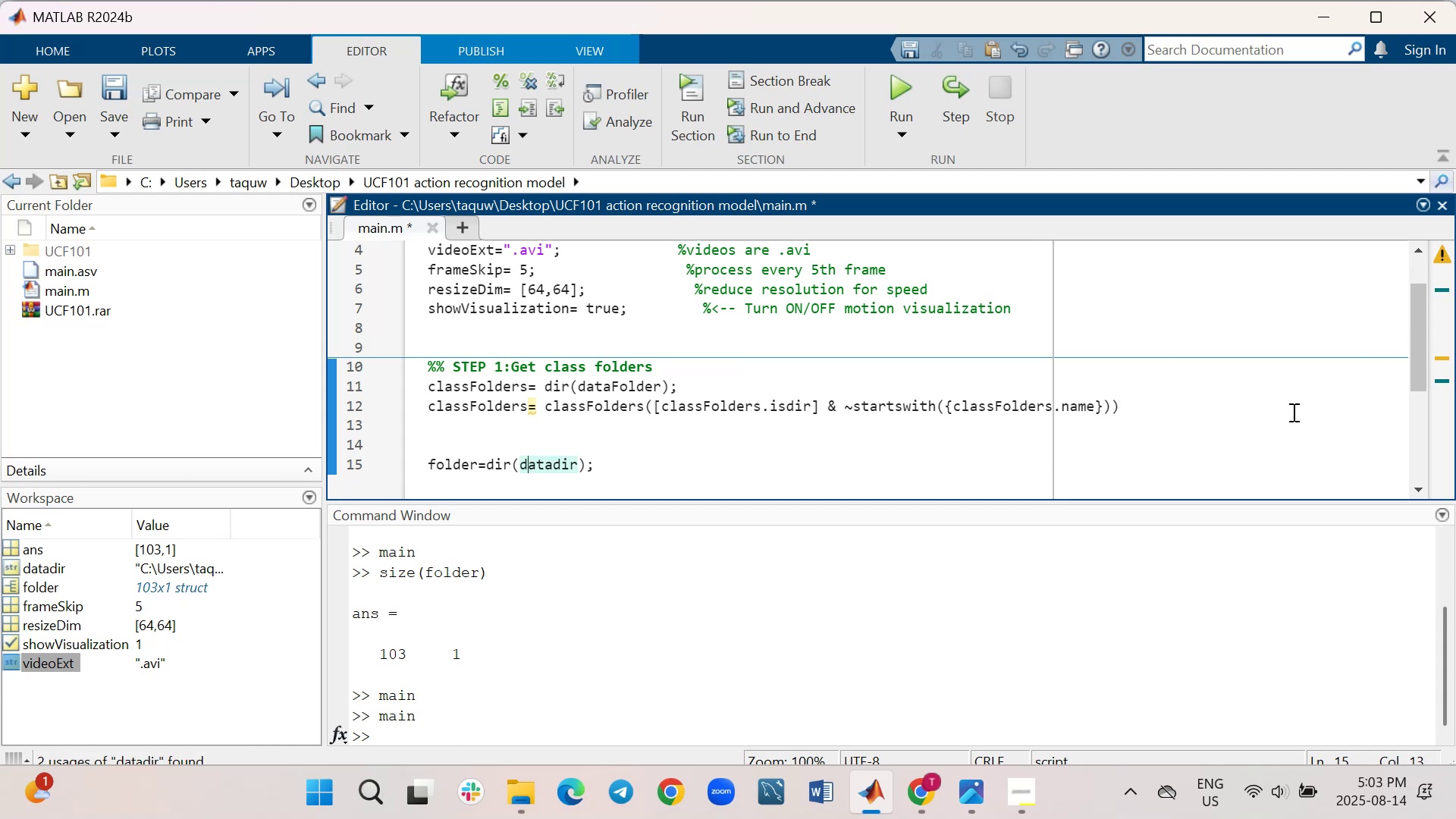 
key(Semicolon)
 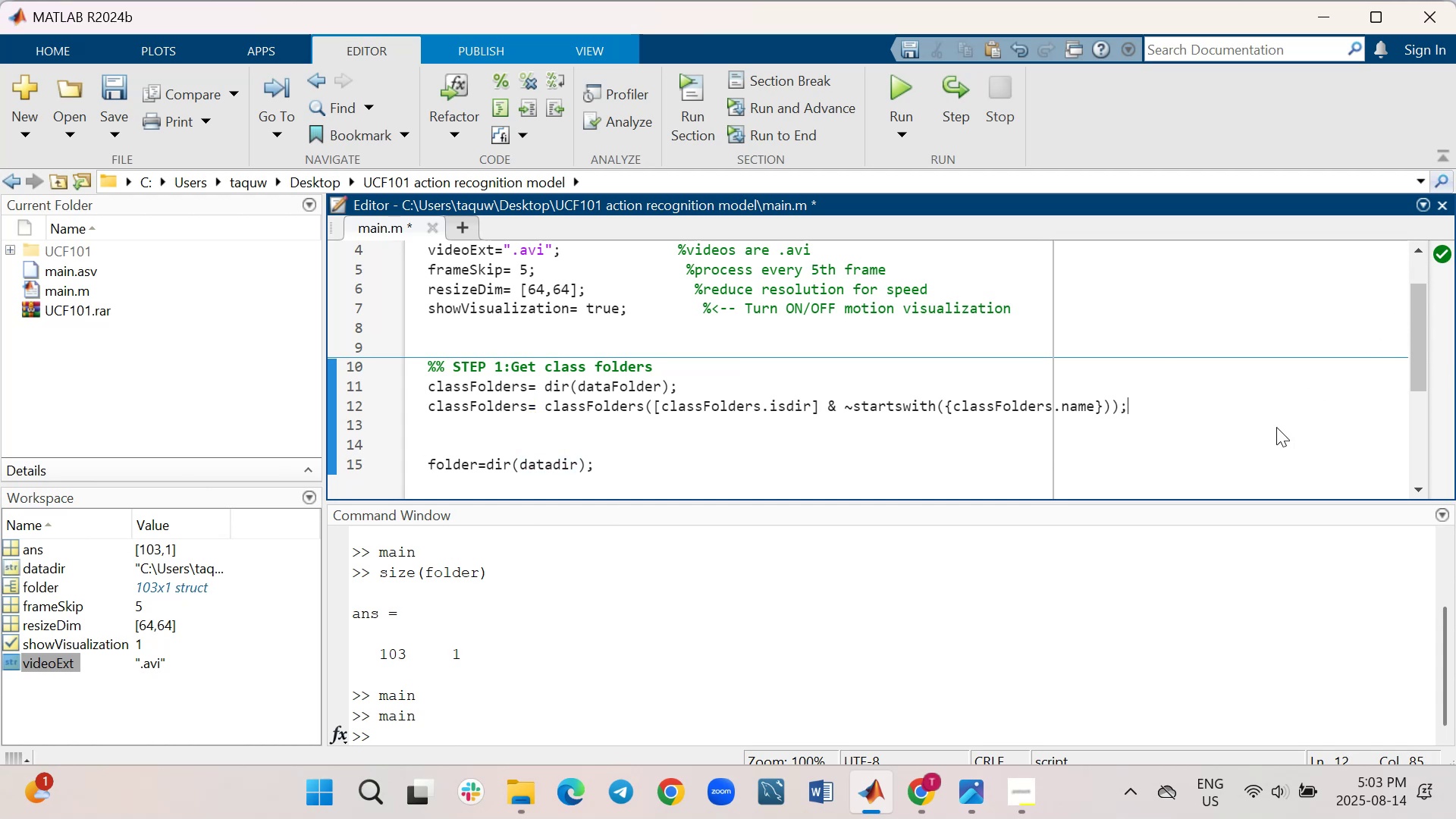 
key(Shift+ShiftRight)
 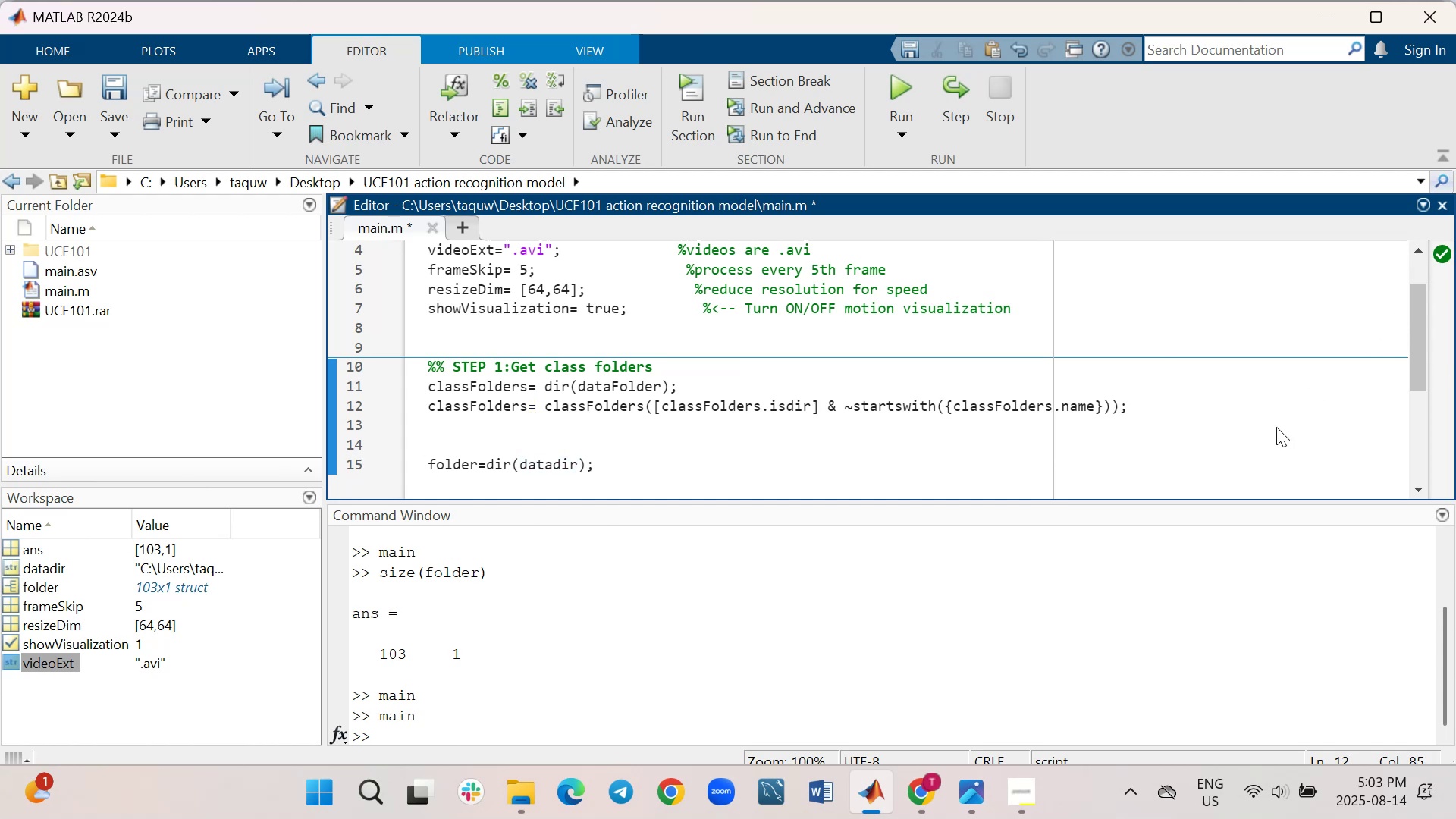 
key(Shift+Enter)
 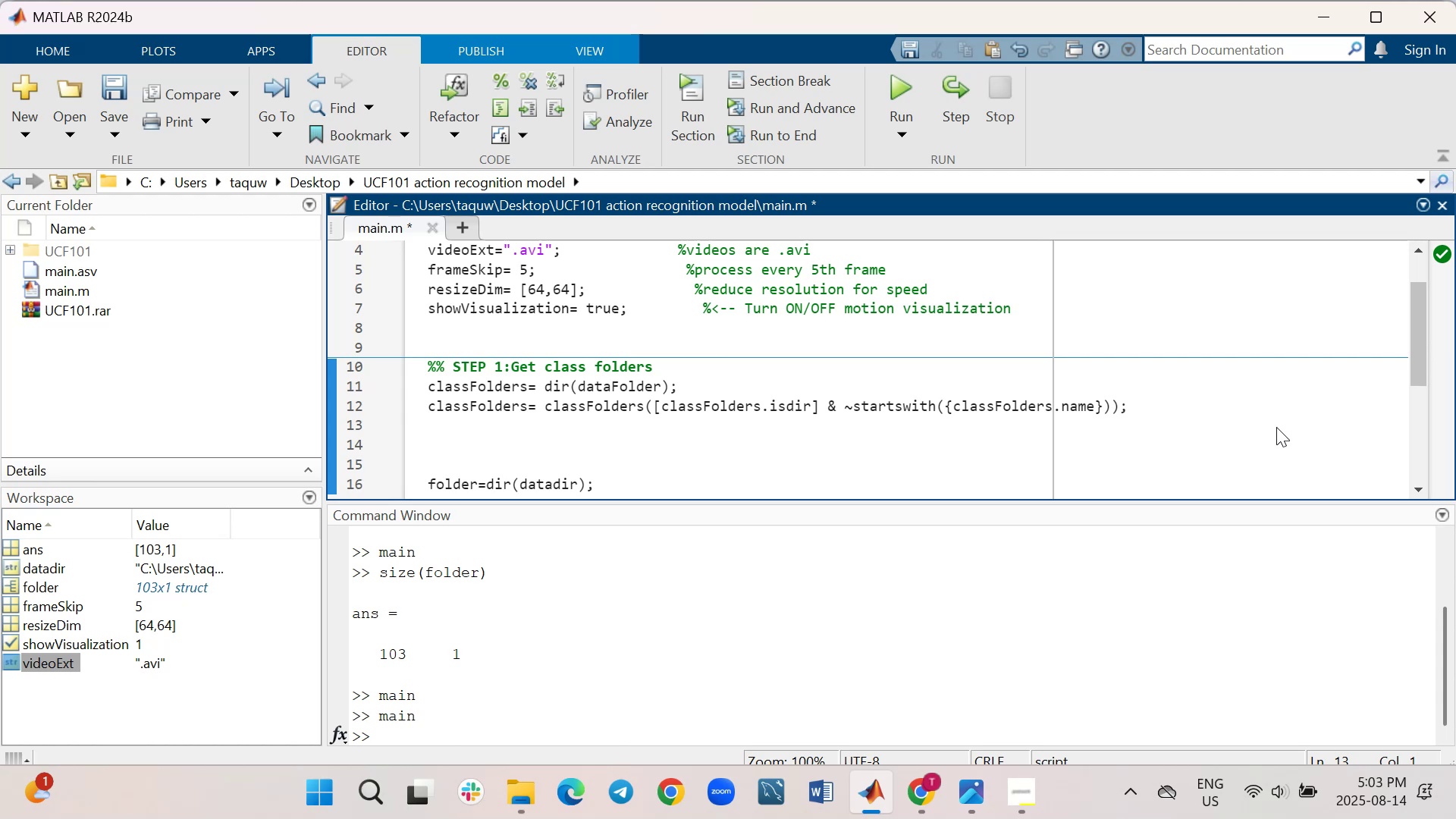 
type(numClasses)
 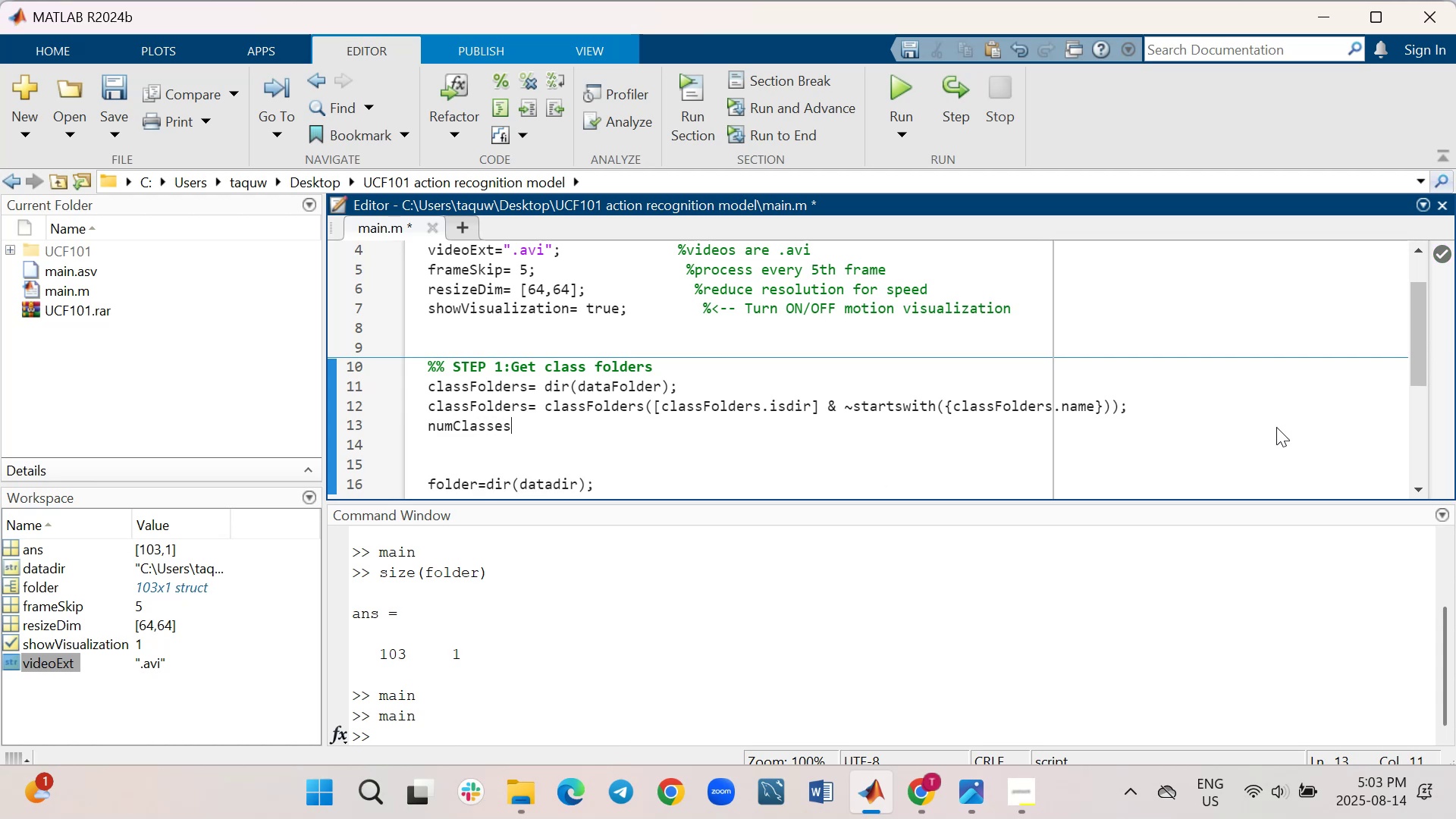 
key(Equal)
 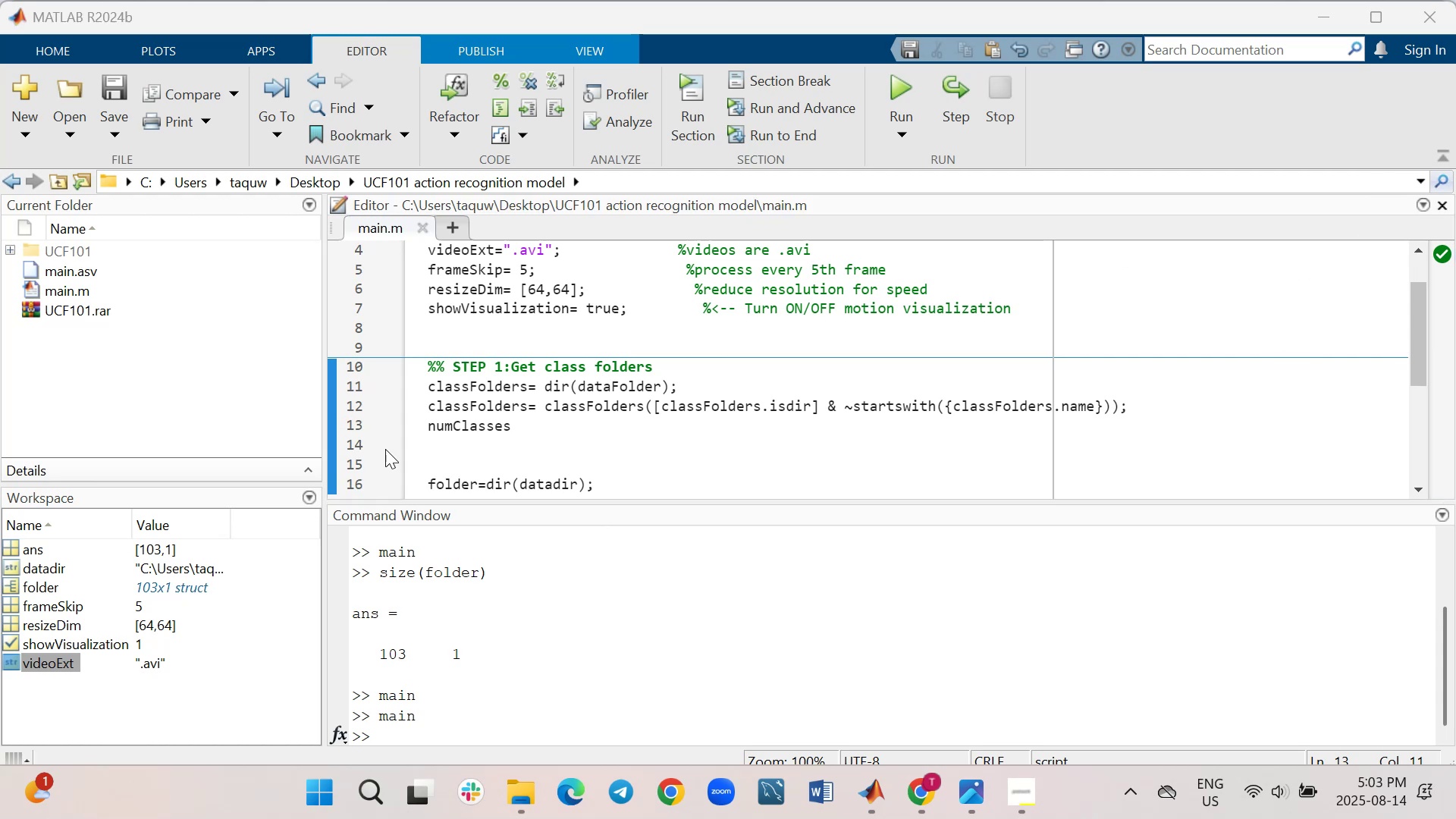 
left_click_drag(start_coordinate=[593, 420], to_coordinate=[599, 428])
 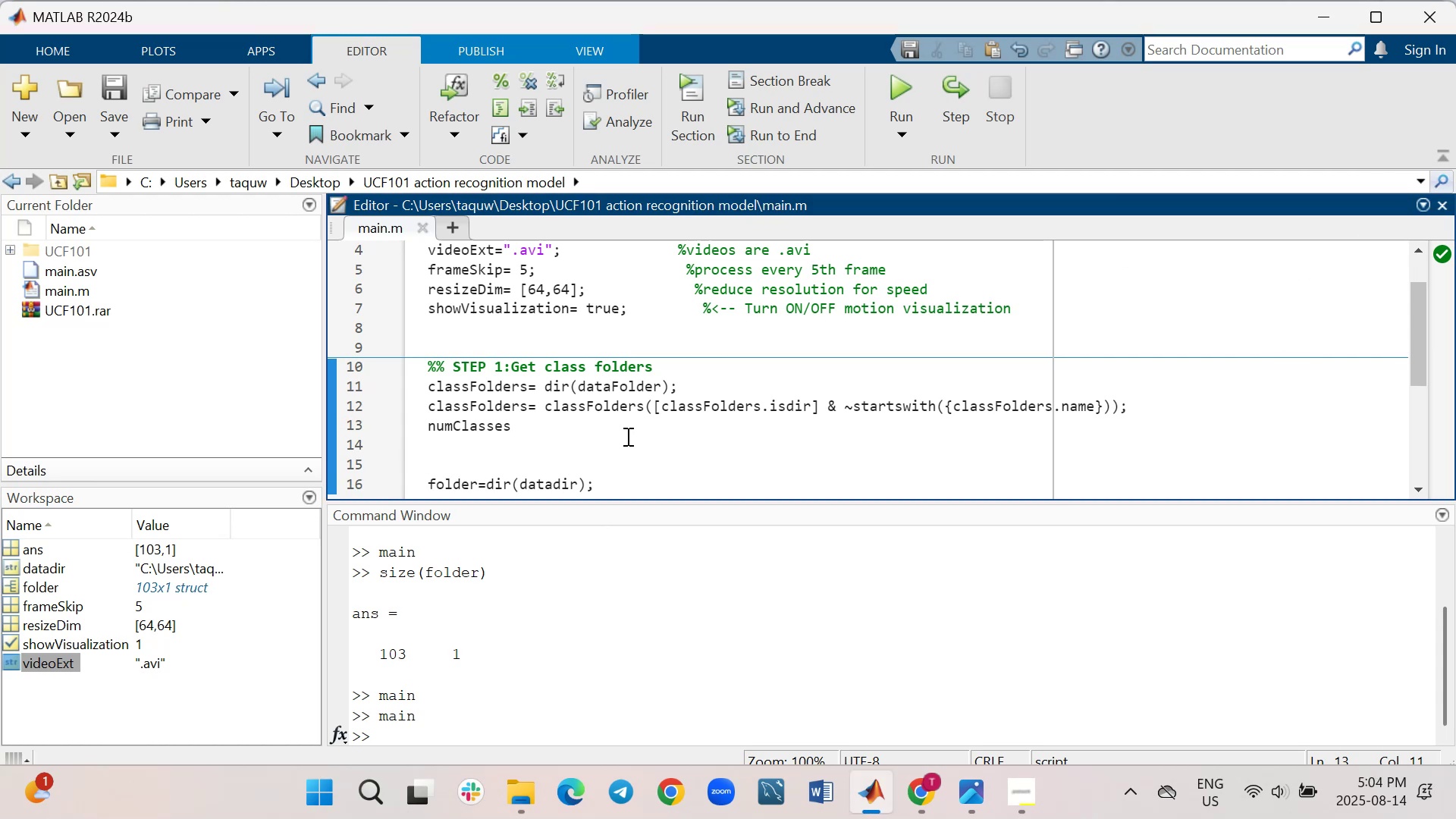 
type(= num)
 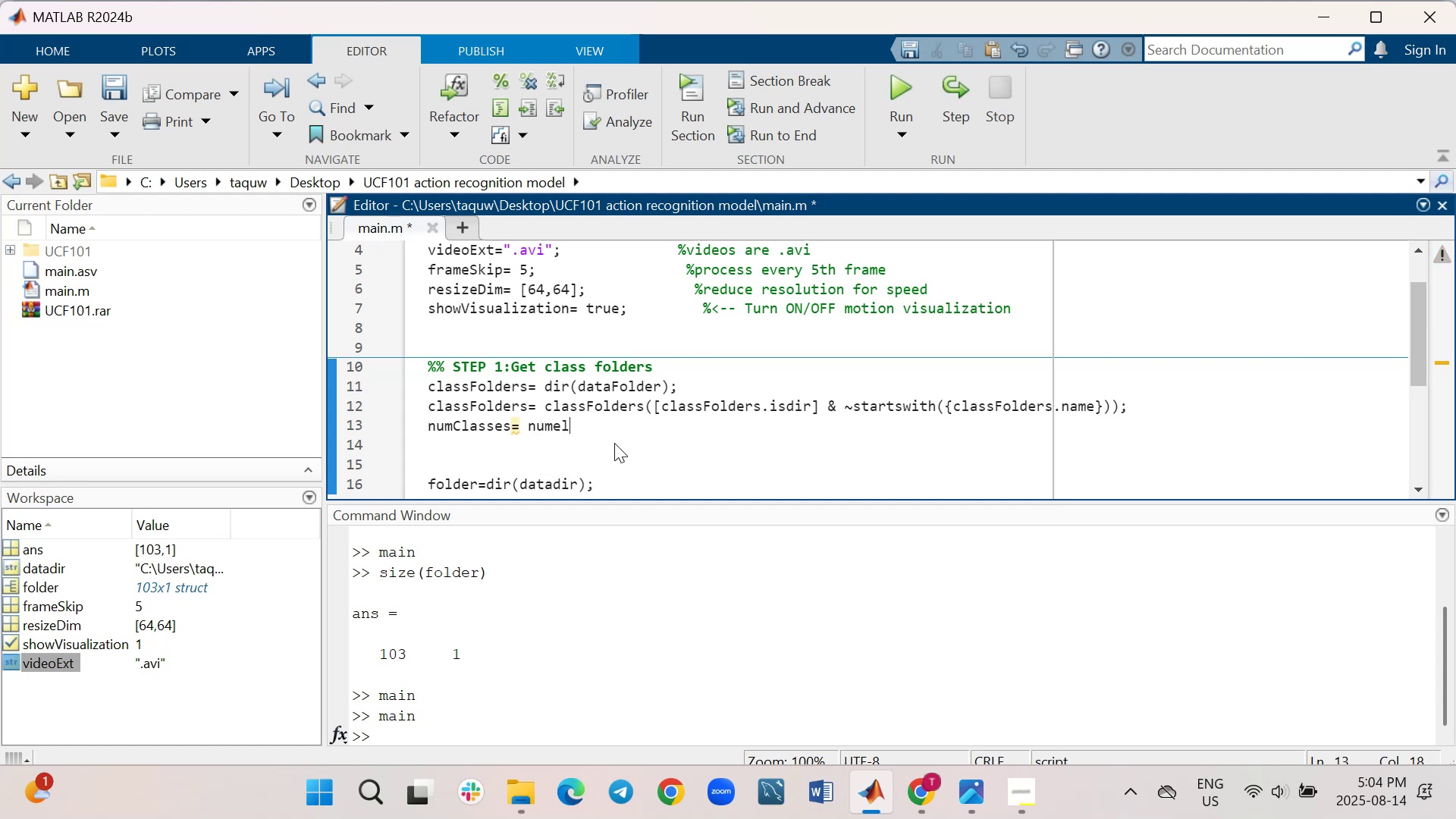 
wait(9.94)
 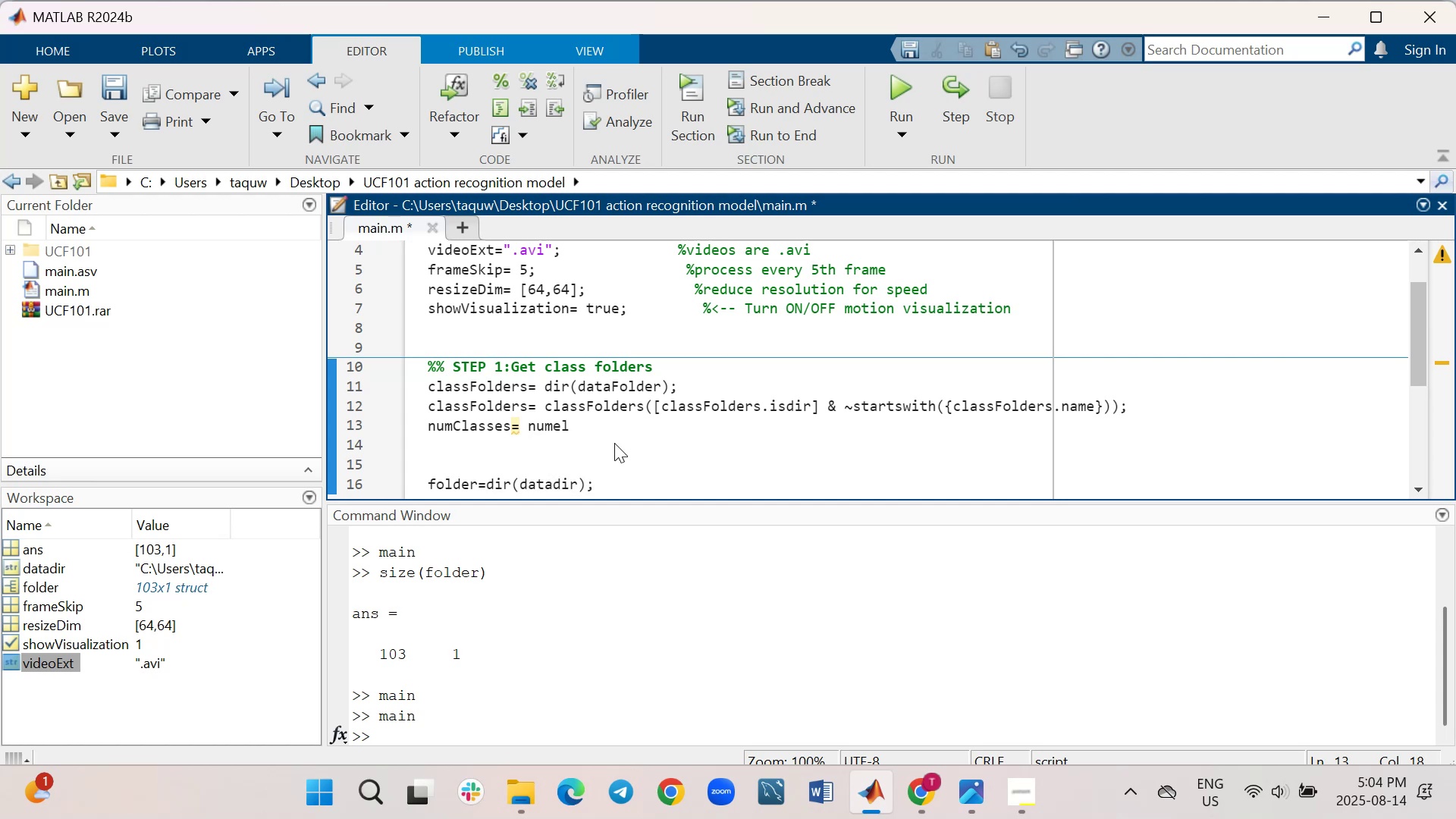 
type((Cl)
key(Tab)
 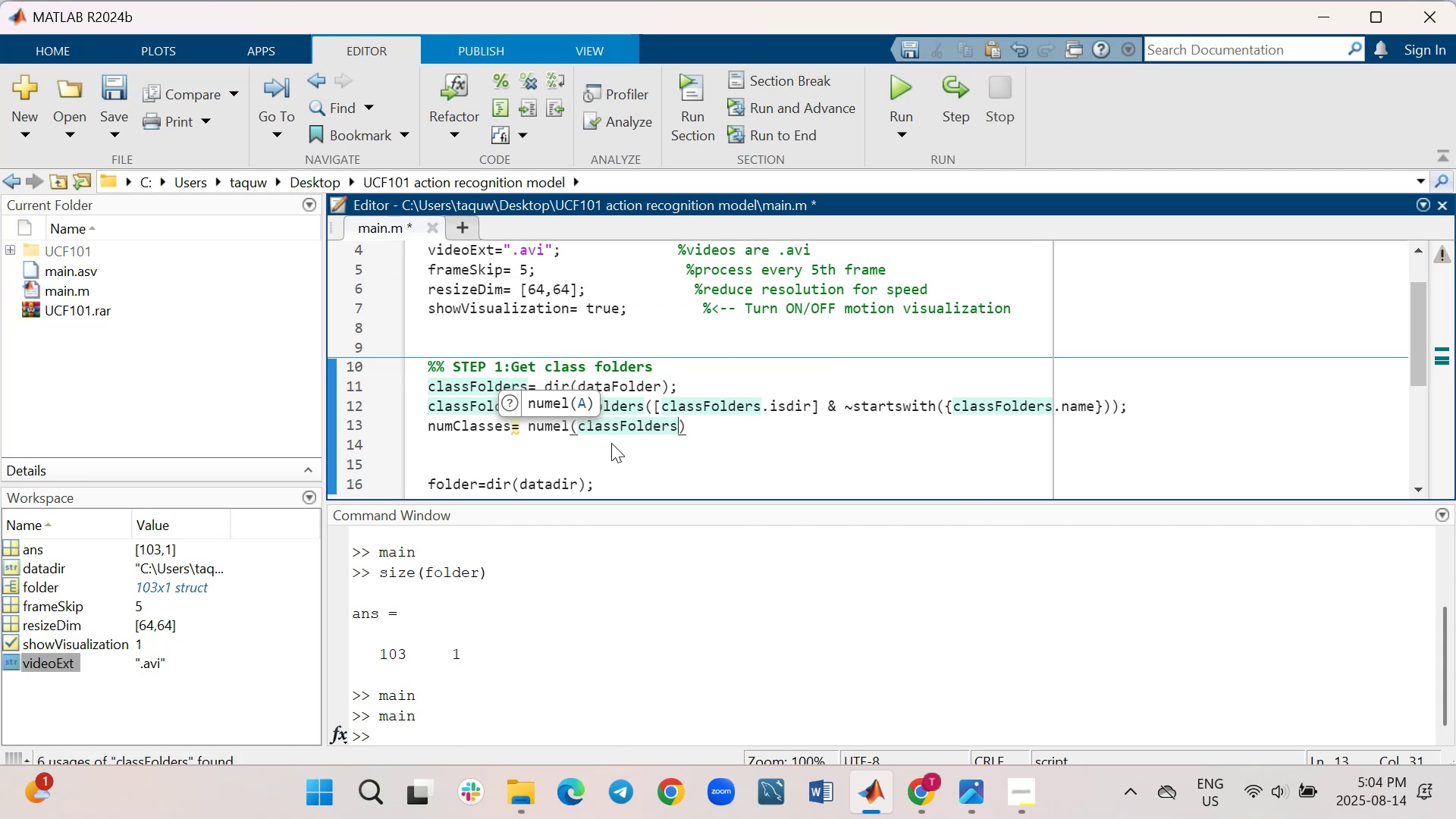 
key(ArrowRight)
 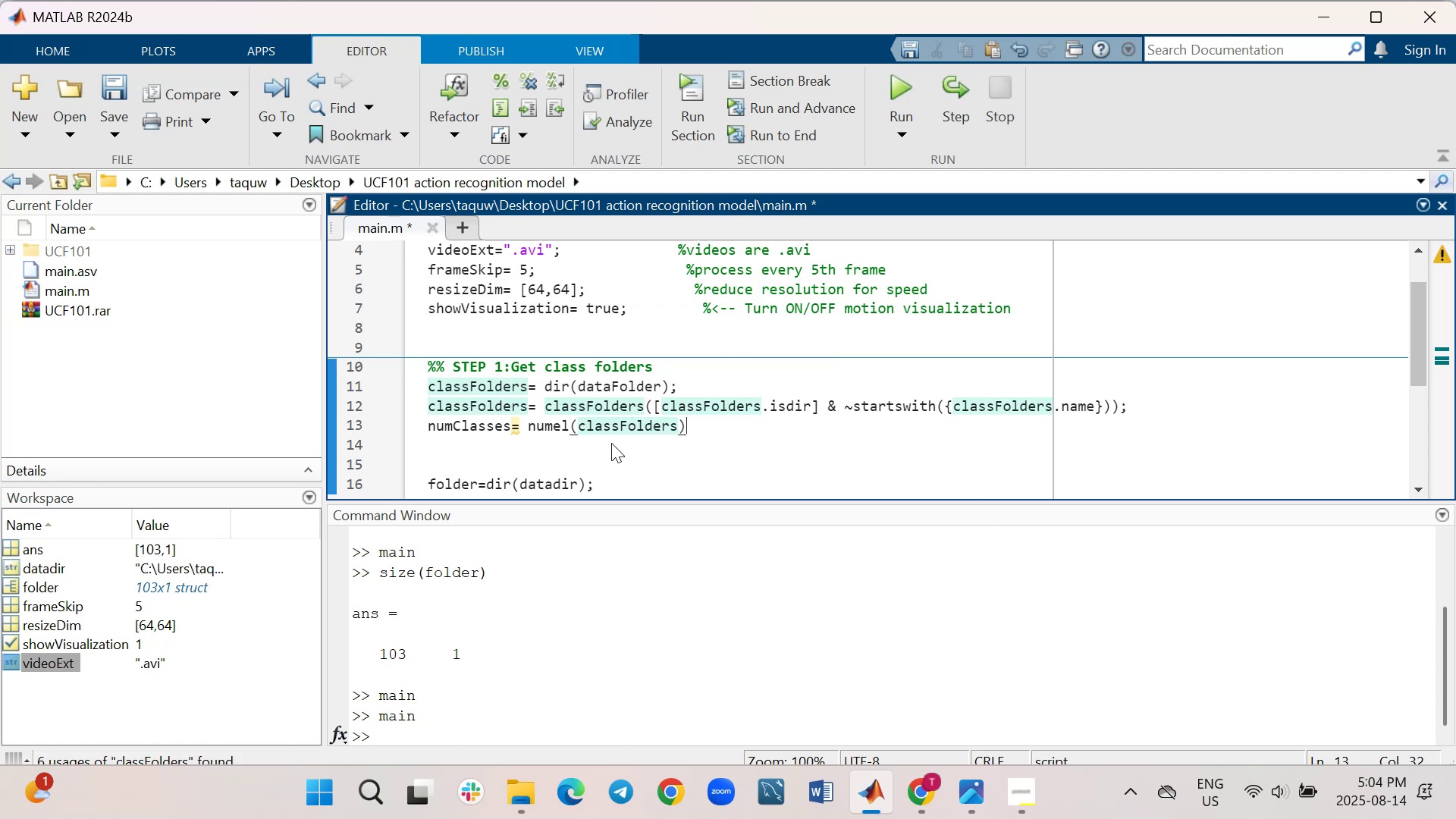 
key(Semicolon)
 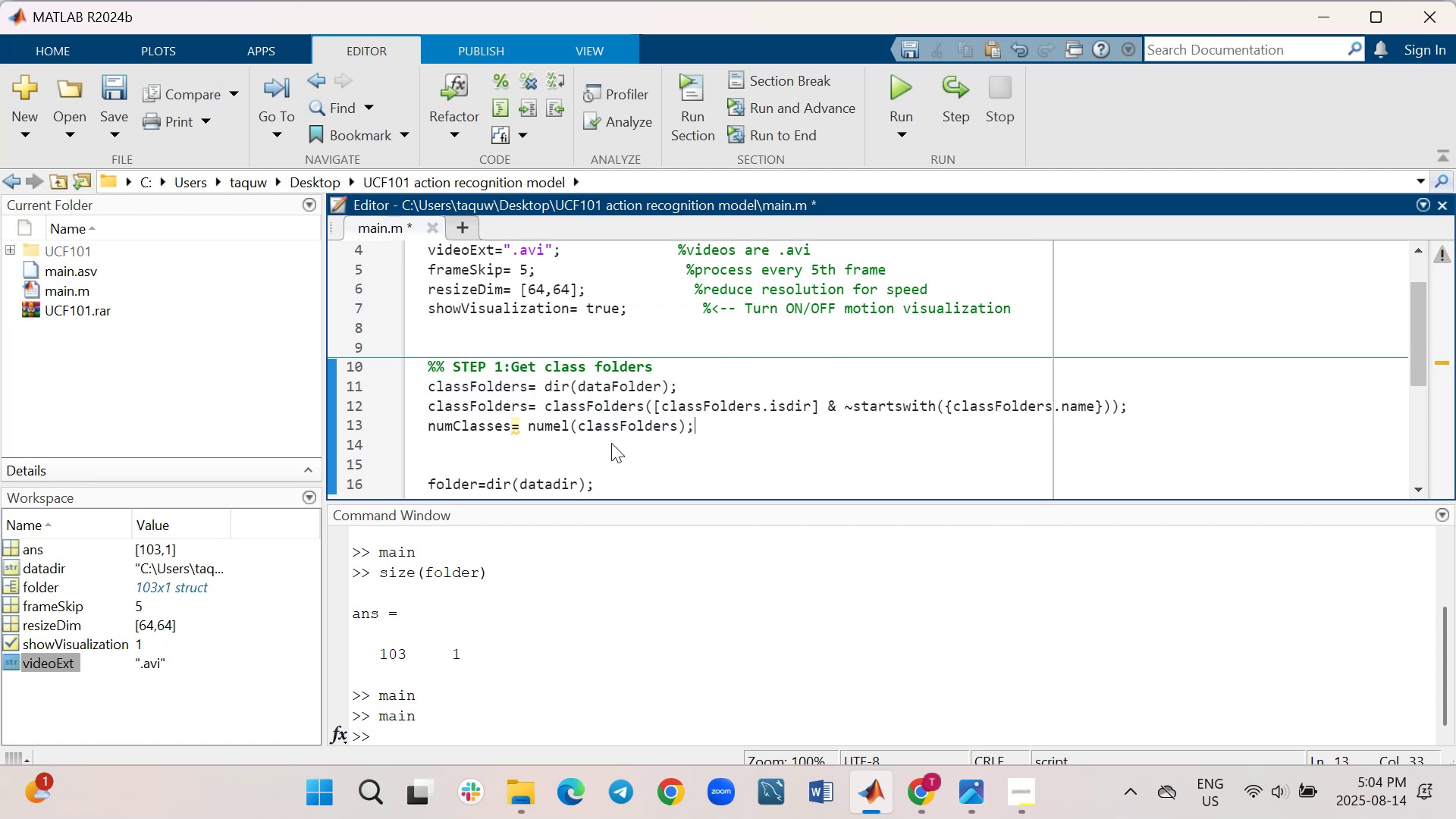 
key(Shift+ShiftRight)
 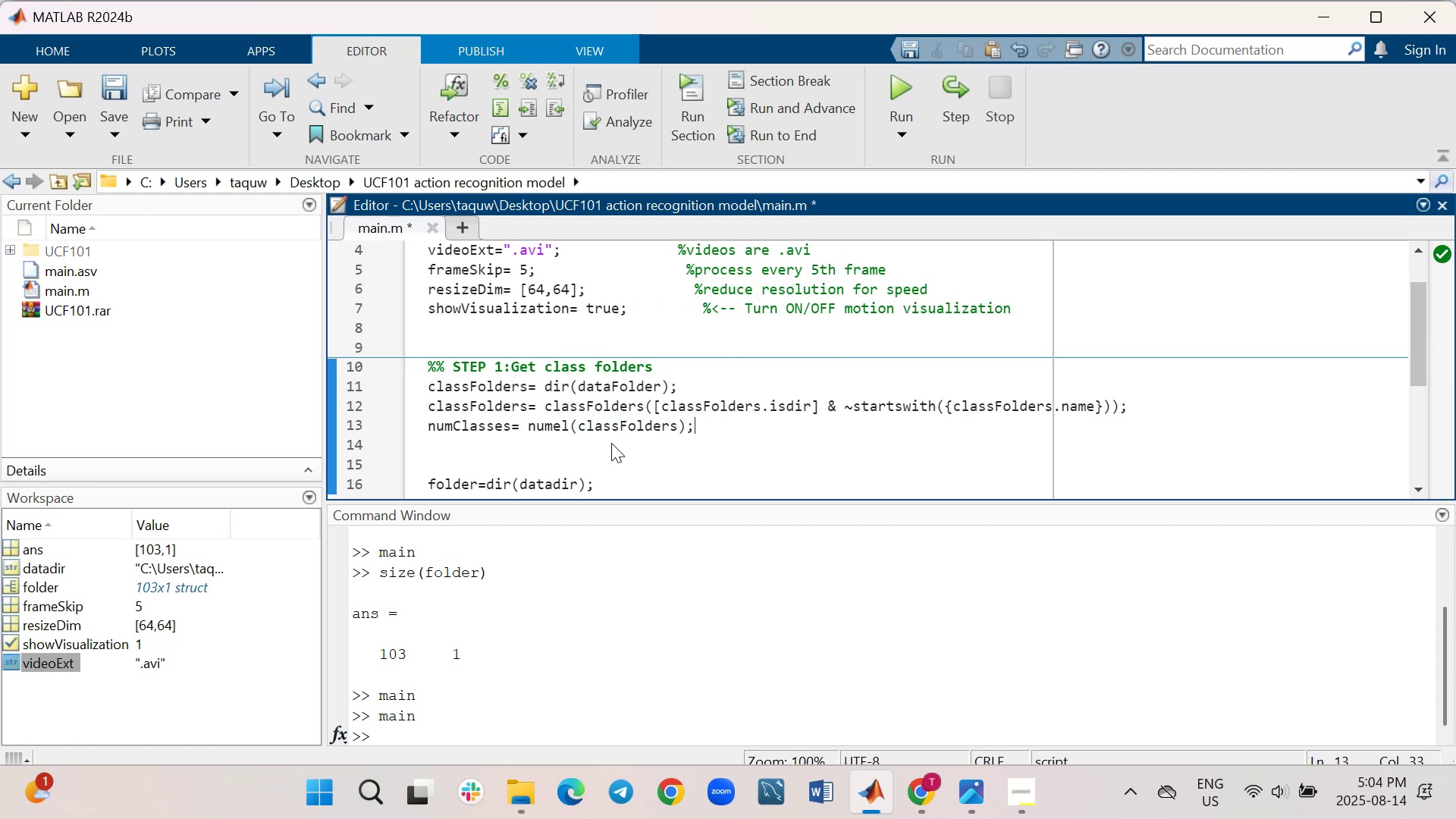 
key(Shift+Enter)
 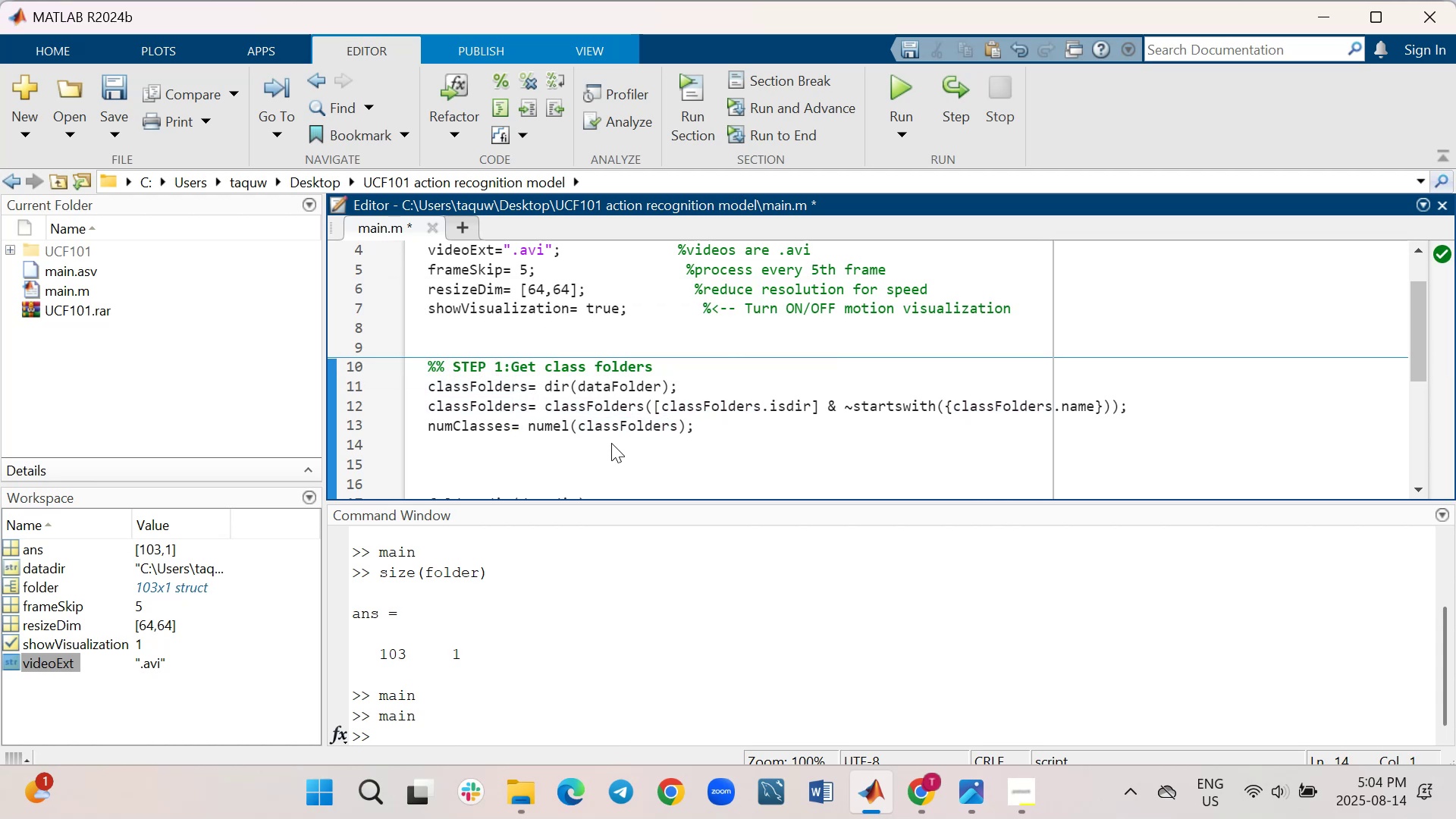 
type(fprintf)
 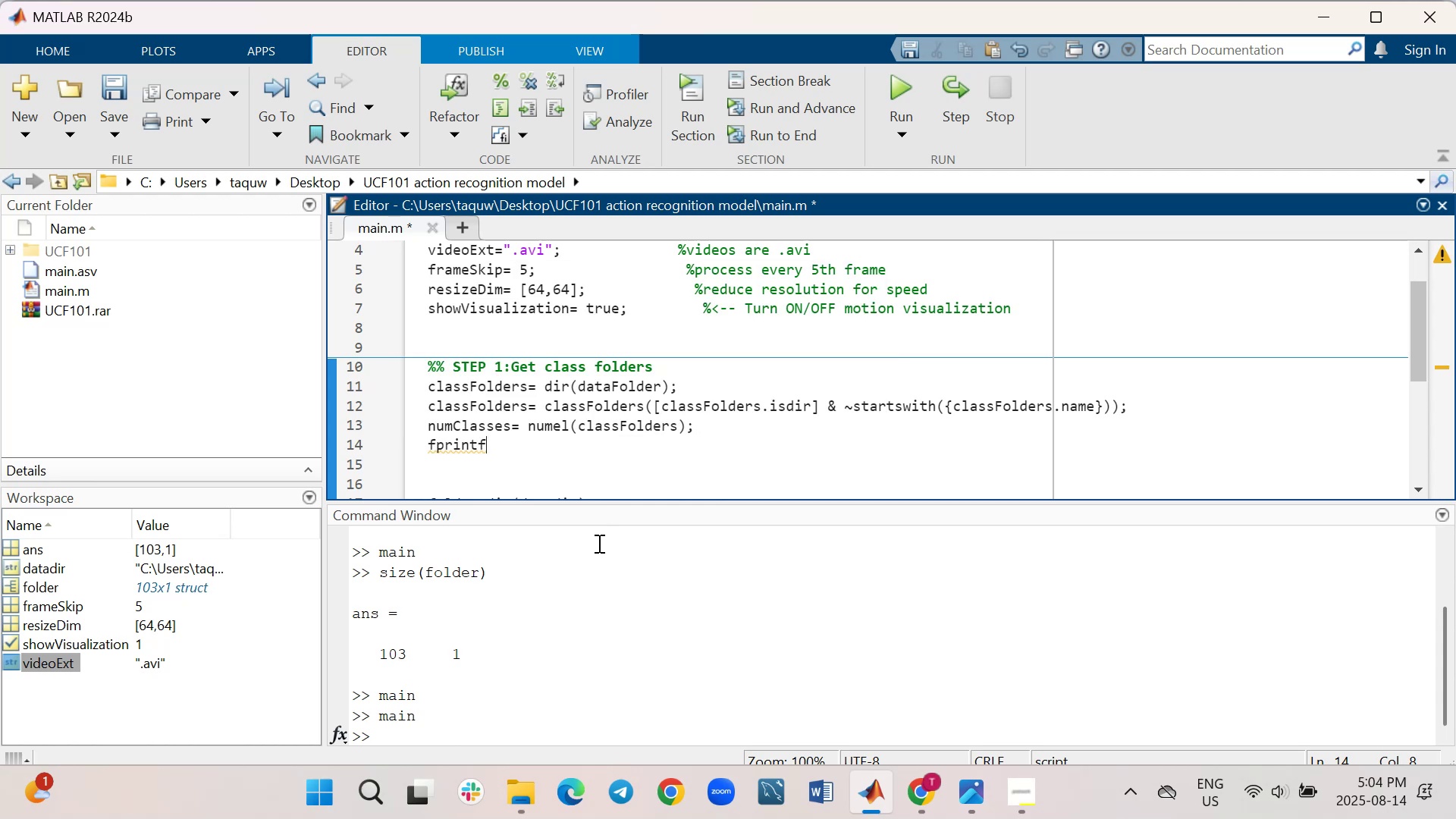 
type(('Found %d classes,)
key(Backspace)
type(.\n)
 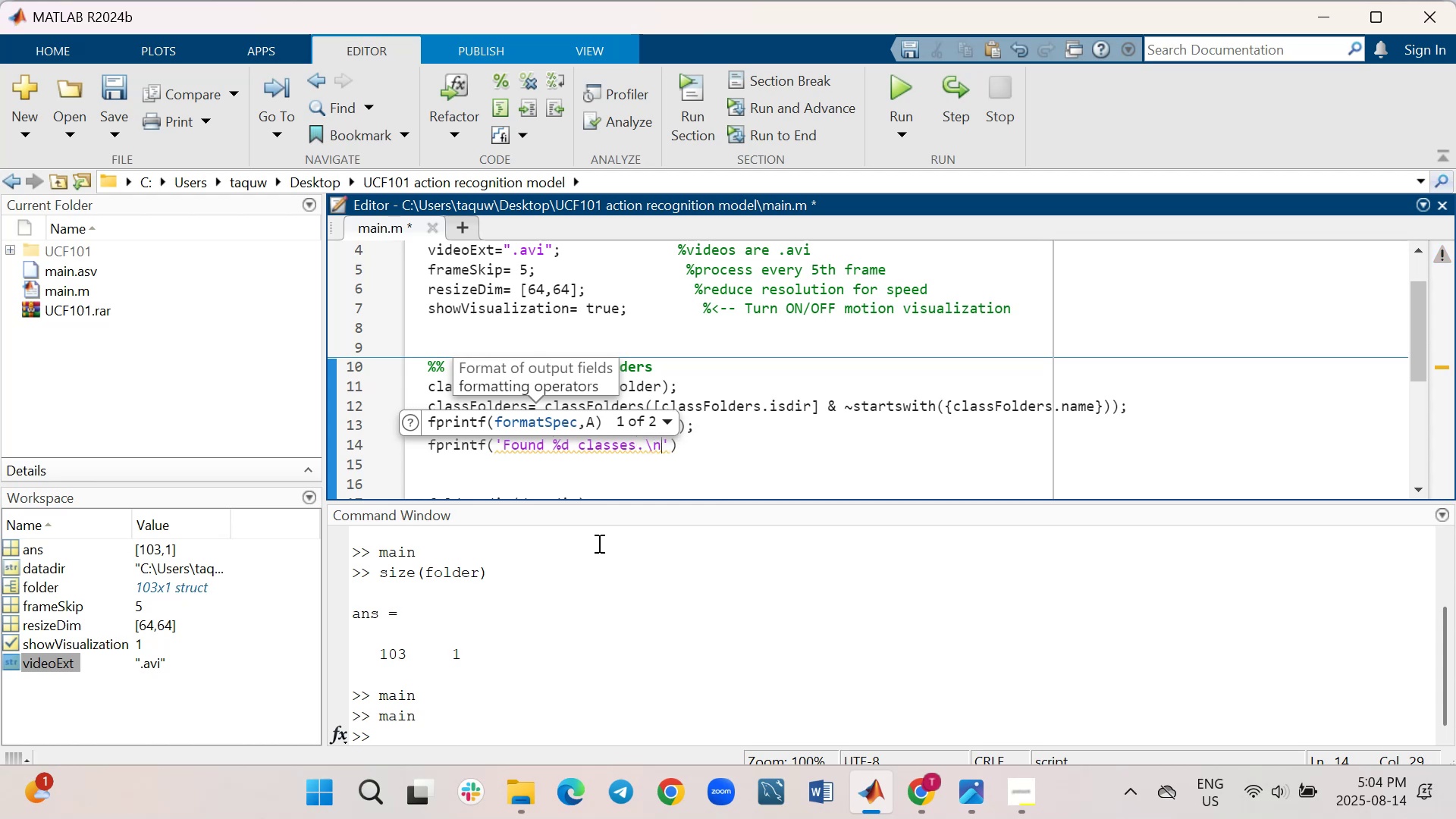 
key(ArrowRight)
 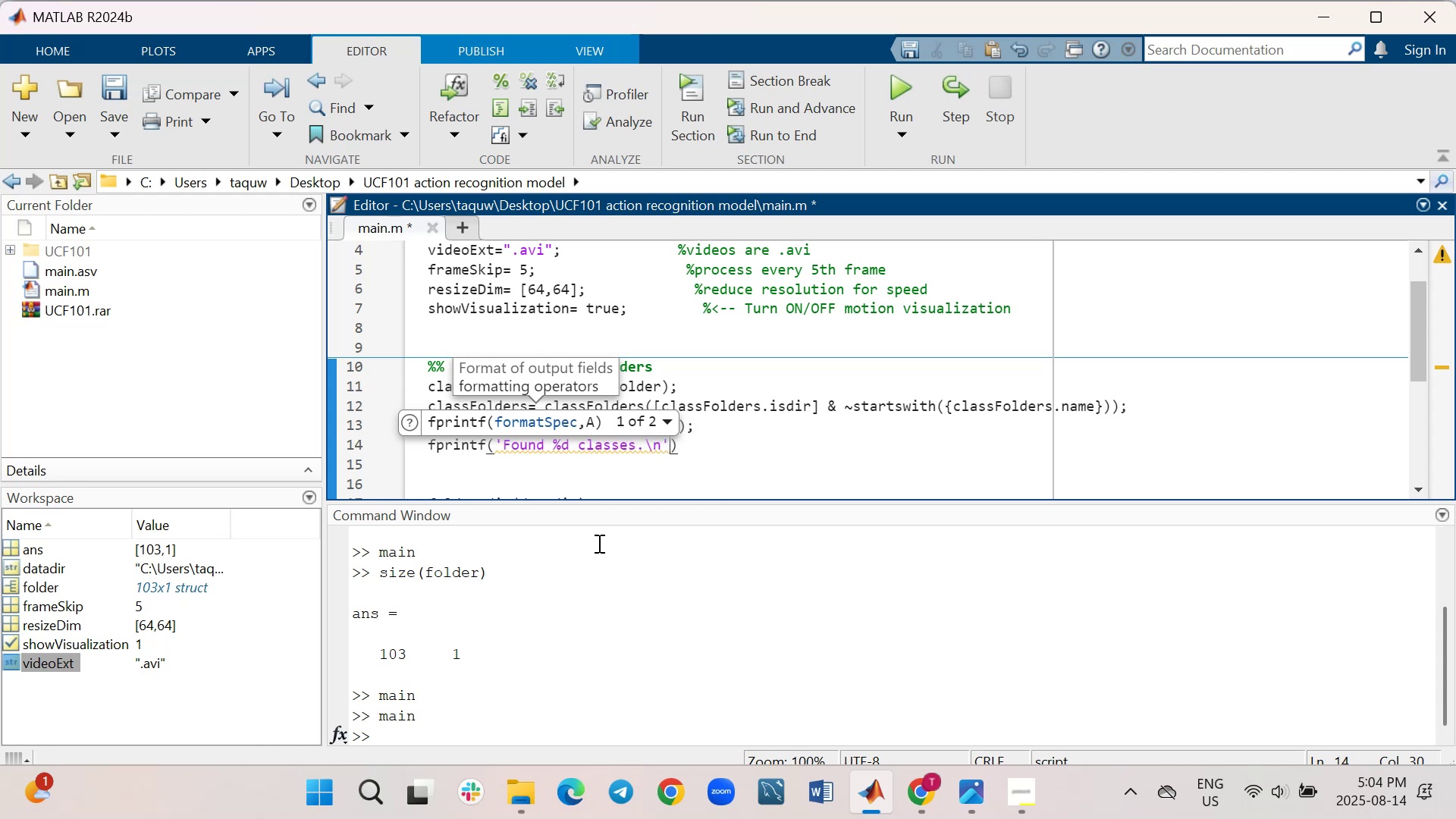 
type(, numClasses)
 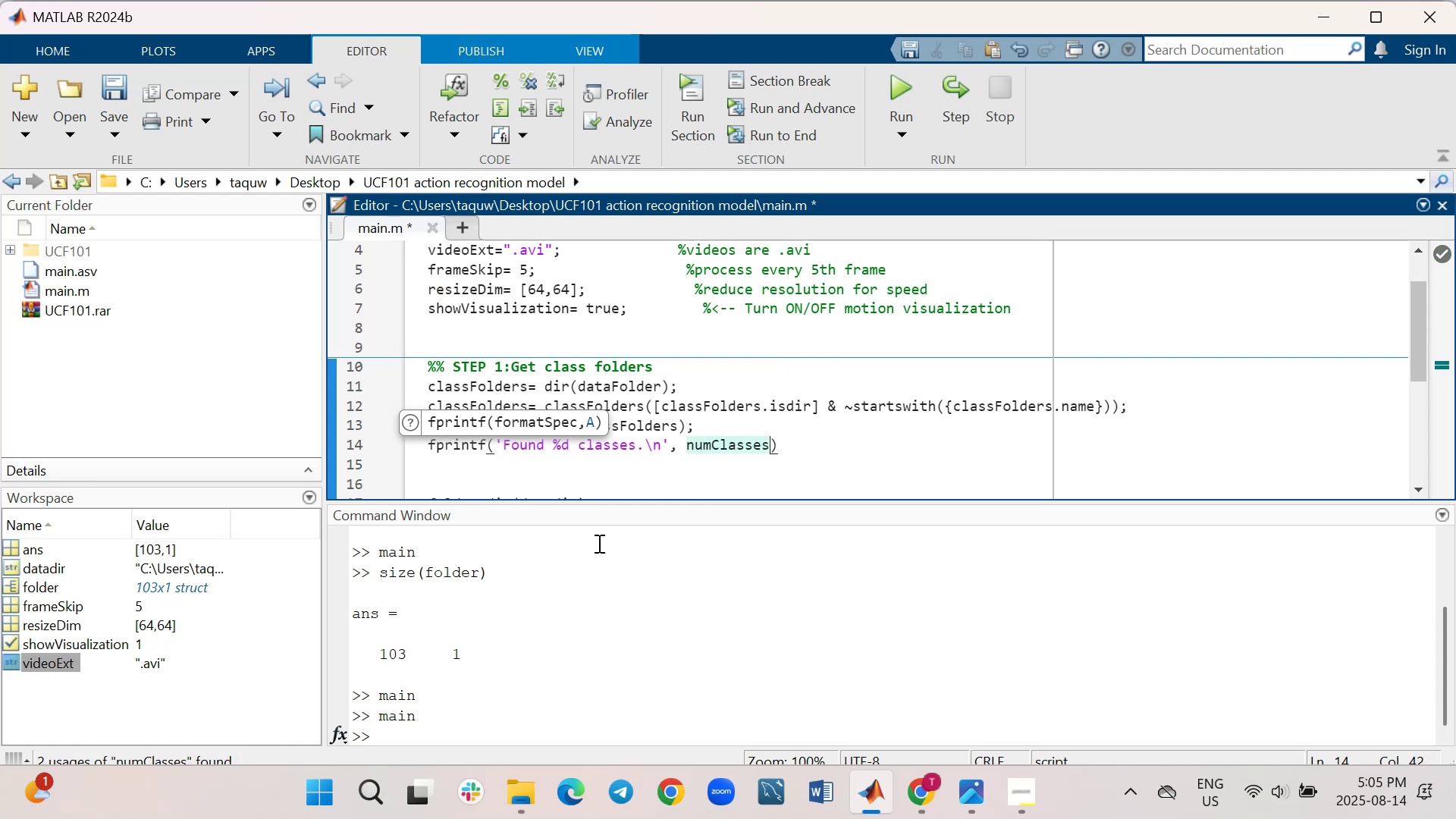 
key(ArrowRight)
 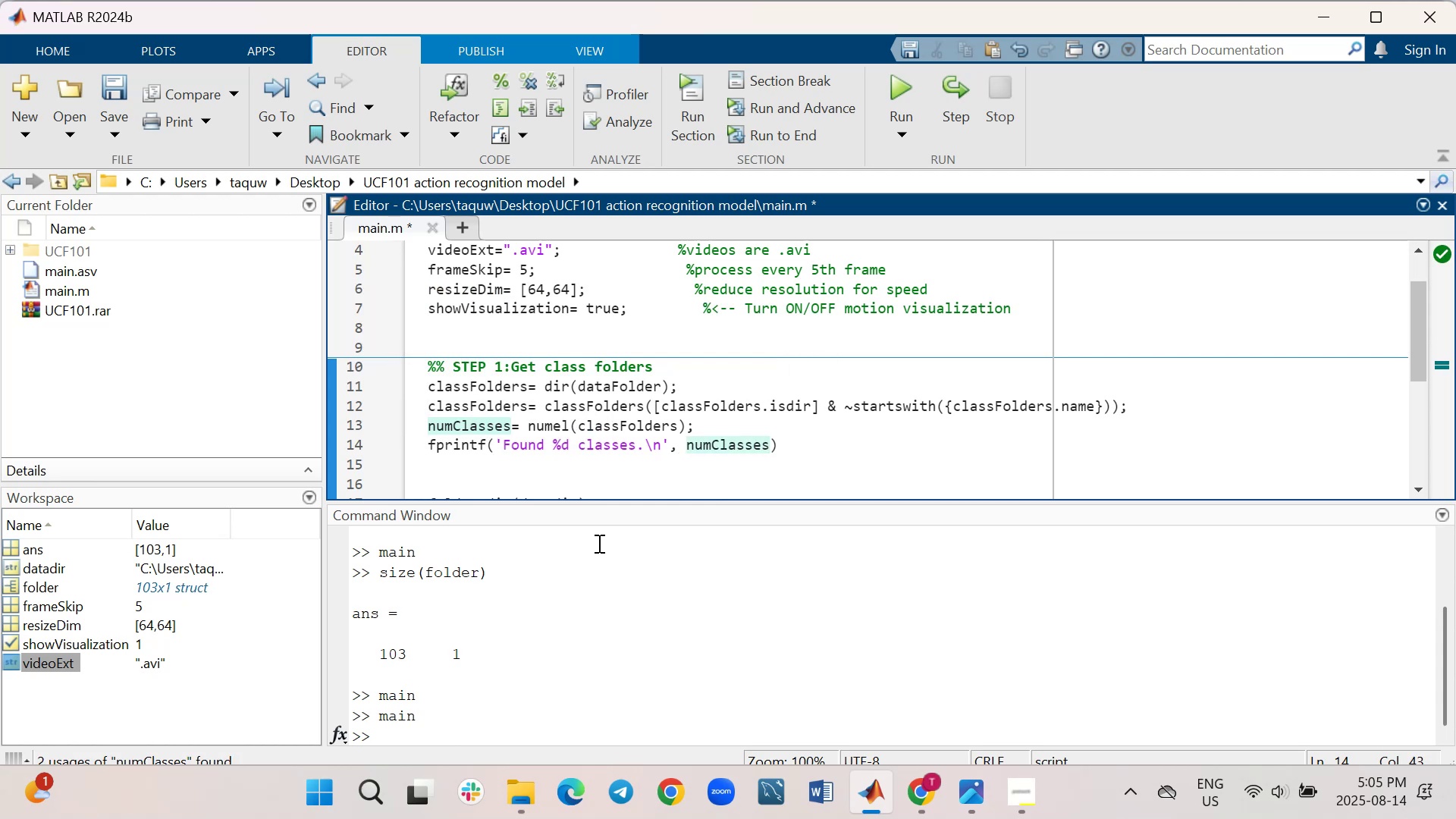 
key(Semicolon)
 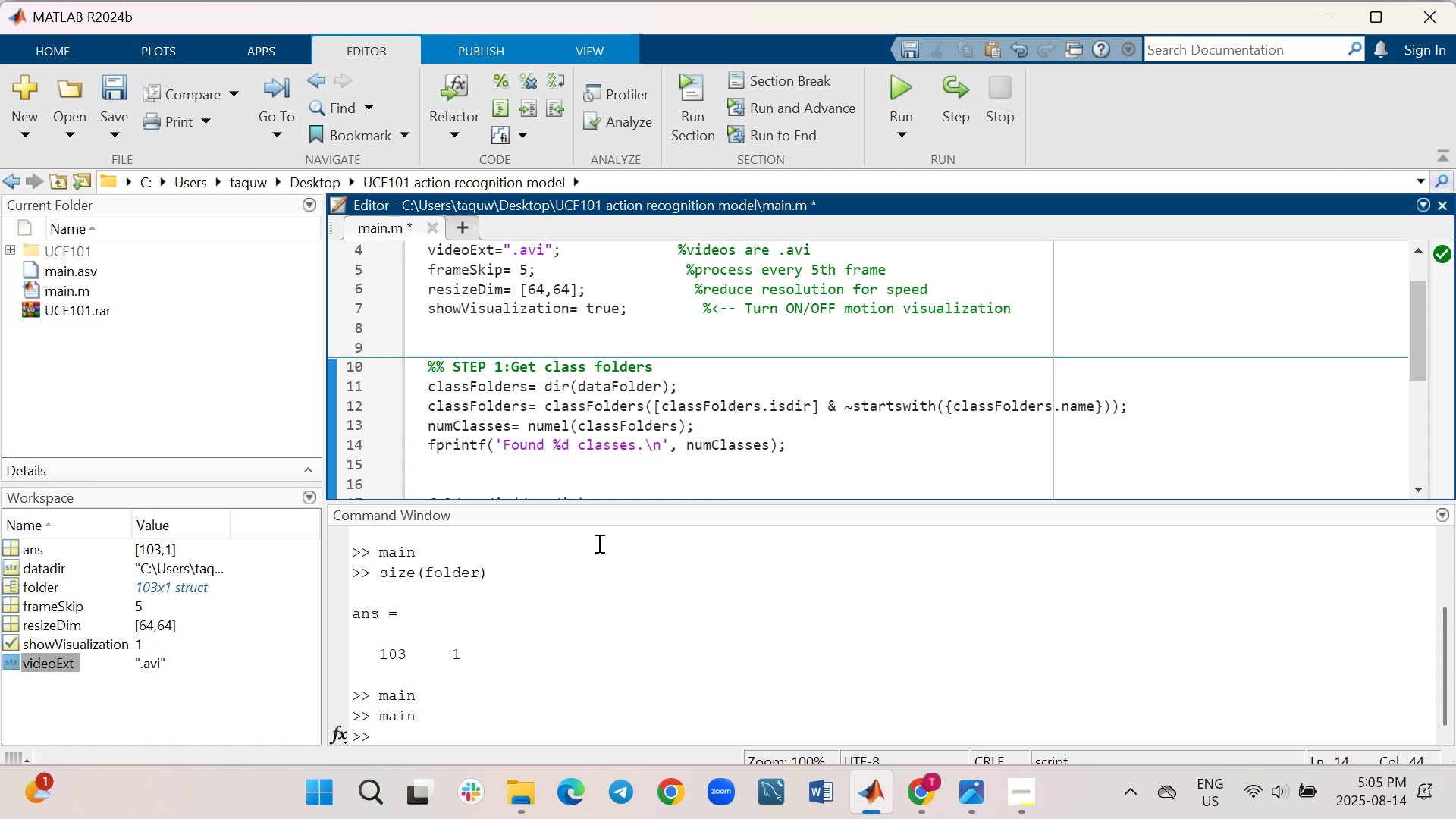 
hold_key(key=ShiftRight, duration=0.36)
 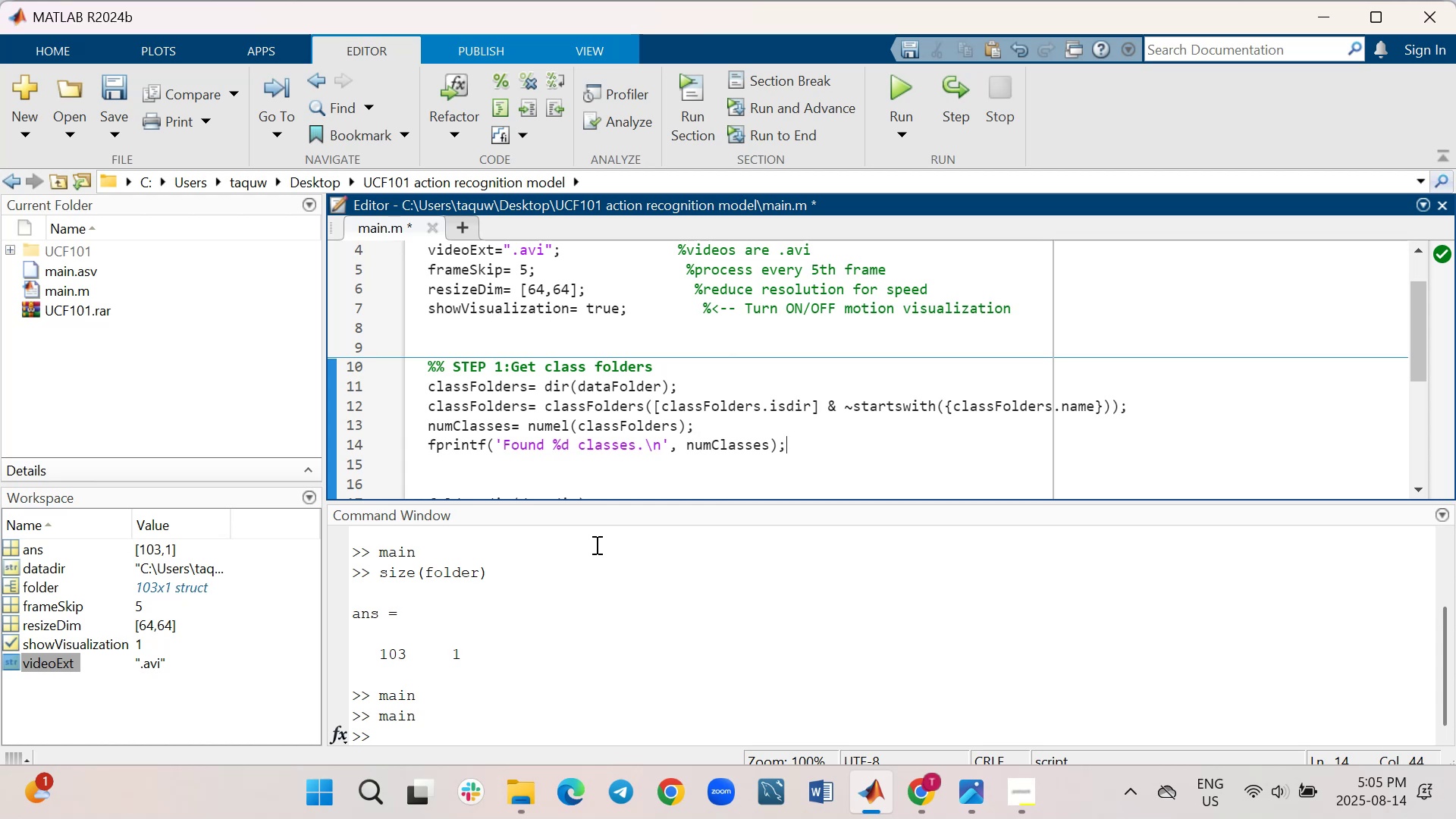 
scroll: coordinate [605, 349], scroll_direction: down, amount: 2.0
 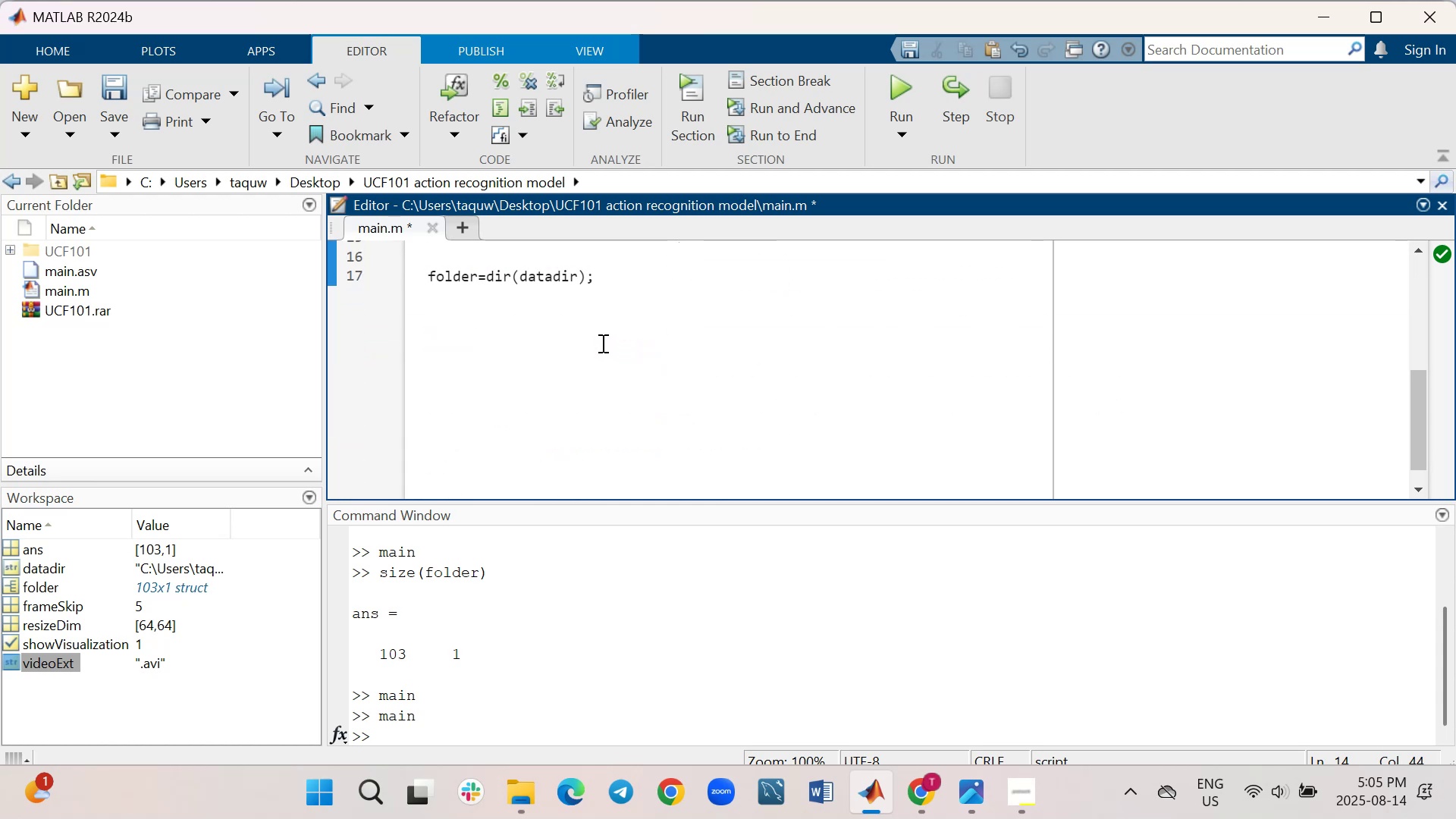 
scroll: coordinate [588, 345], scroll_direction: up, amount: 2.0
 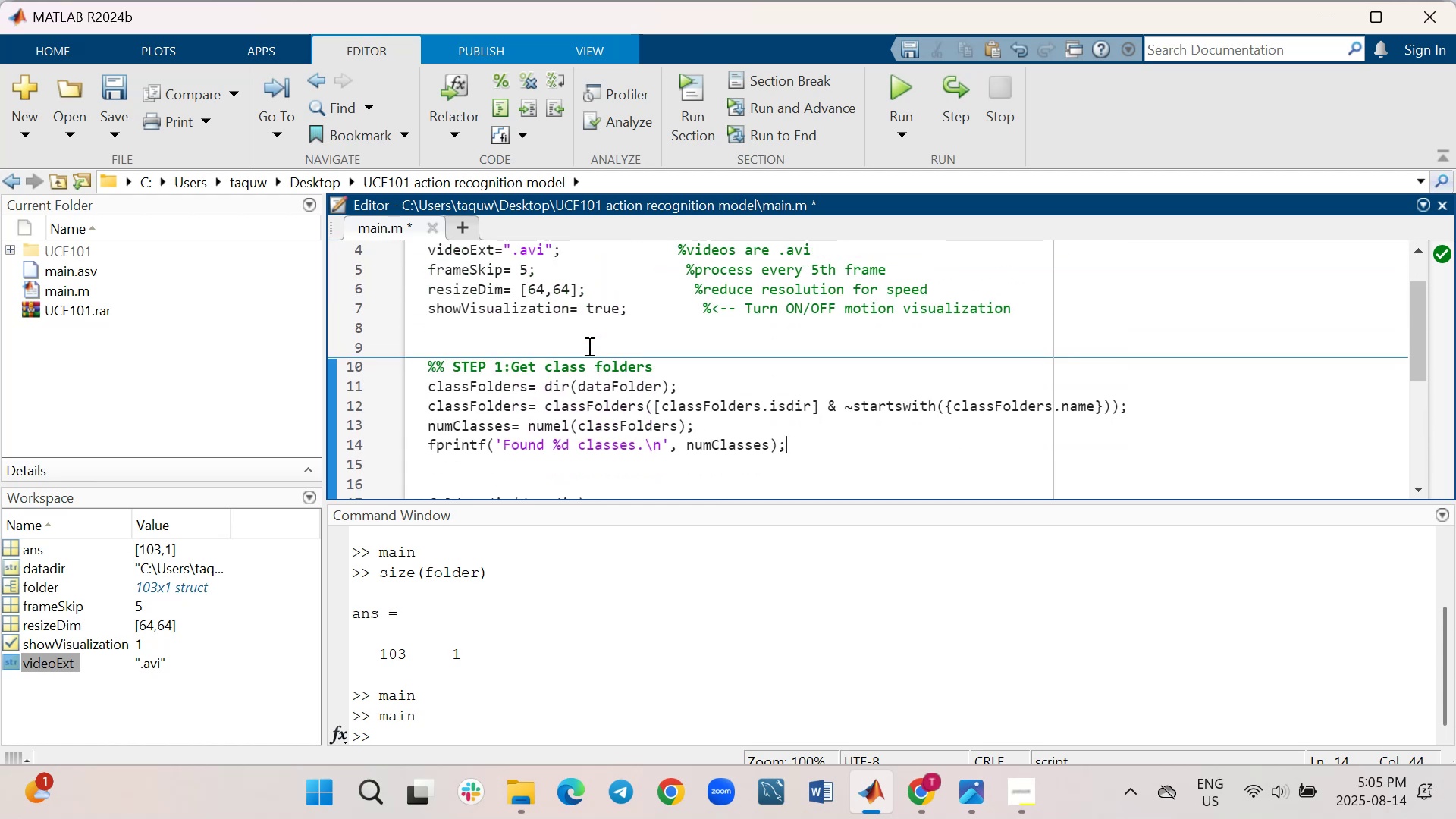 
scroll: coordinate [588, 346], scroll_direction: down, amount: 1.0
 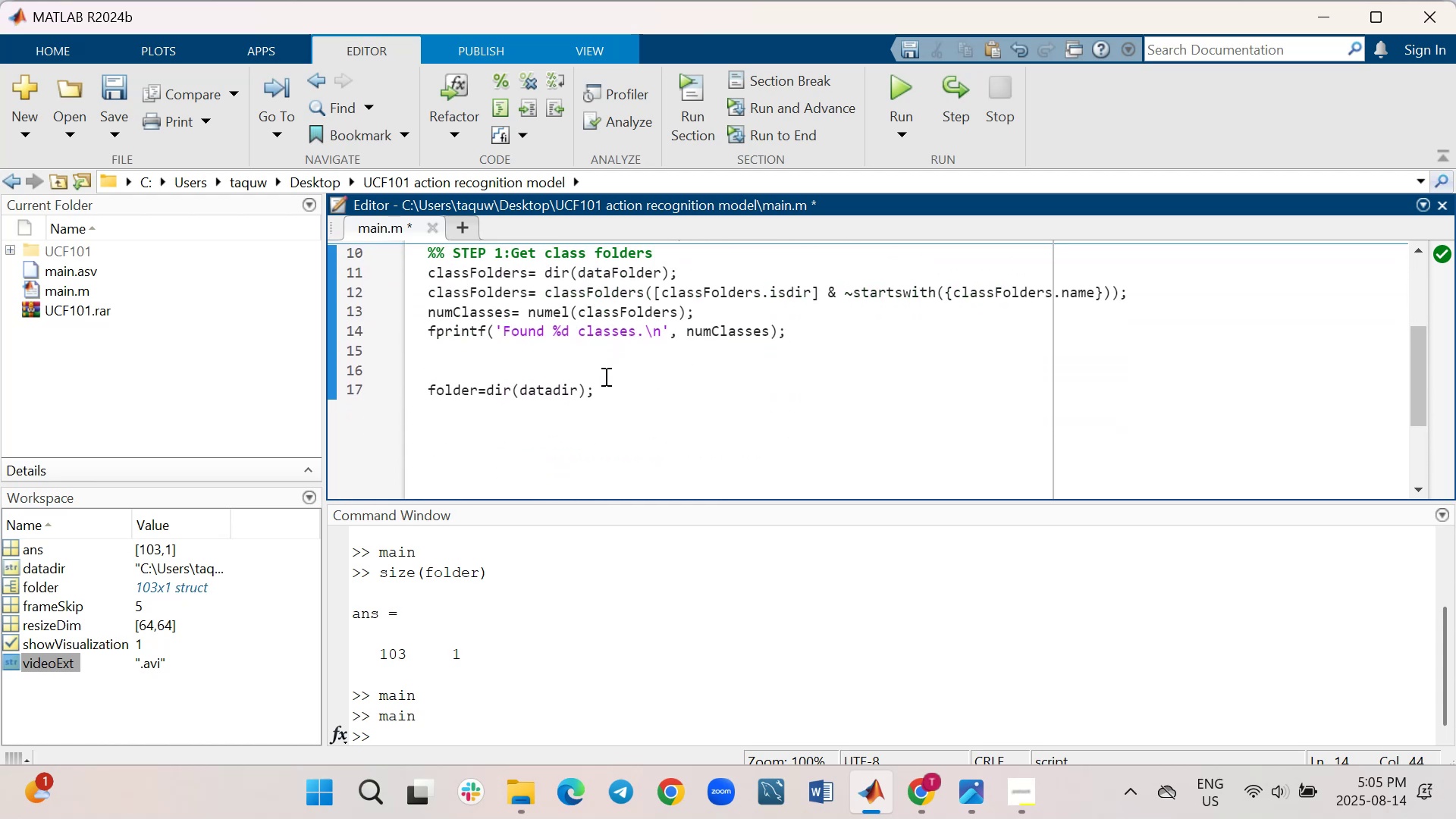 
left_click_drag(start_coordinate=[613, 391], to_coordinate=[410, 394])
 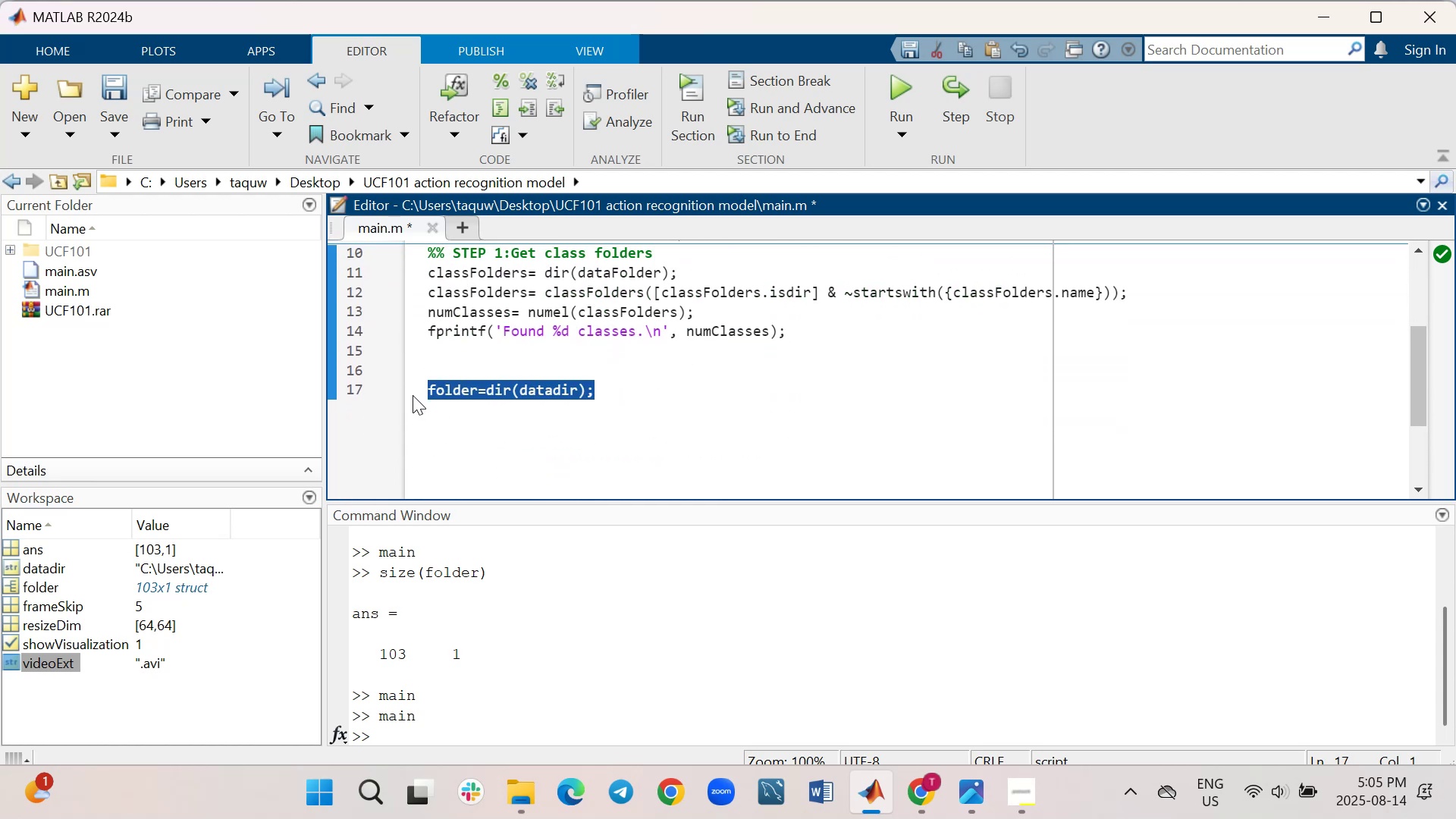 
key(Backspace)
 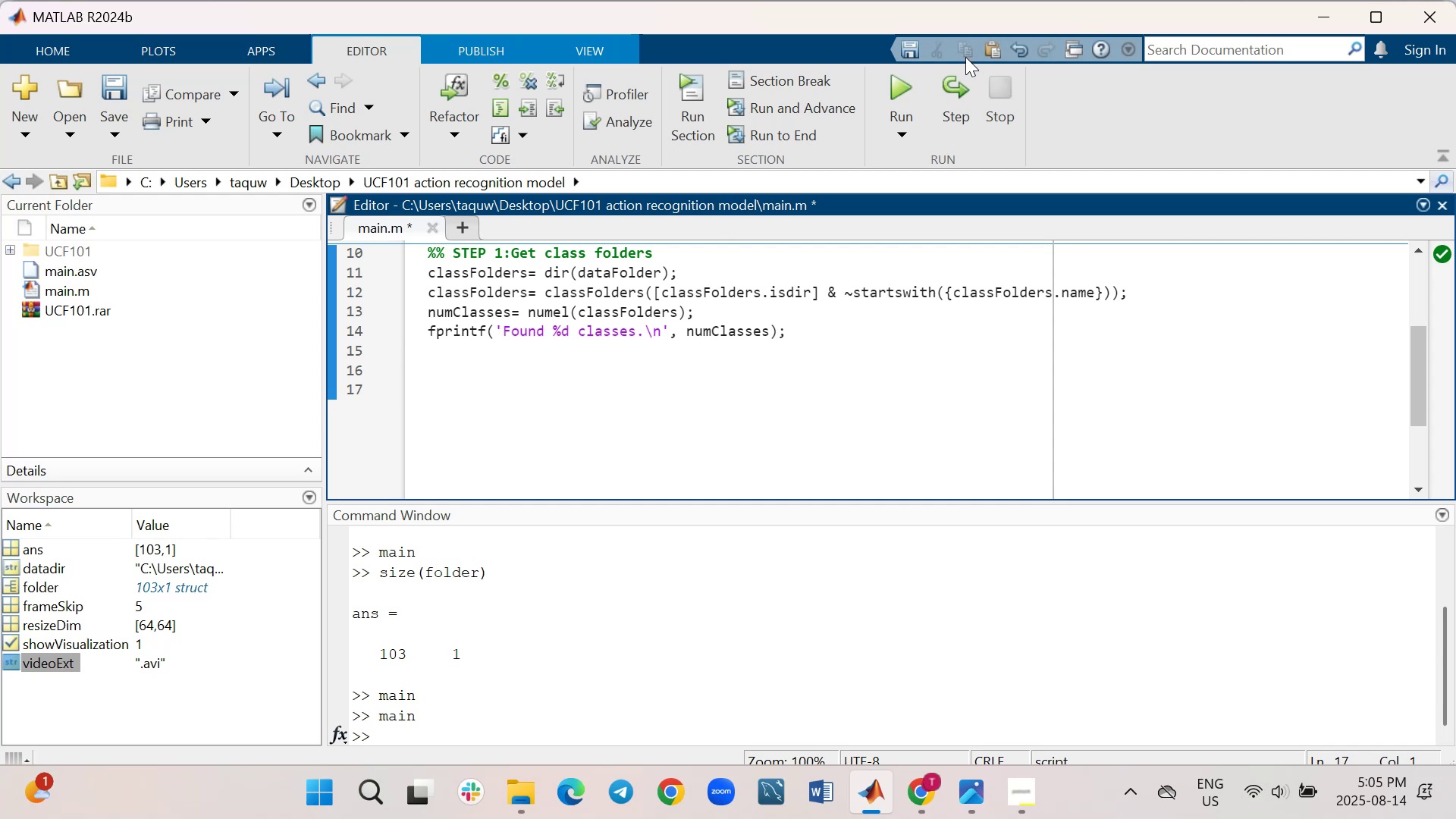 
left_click([907, 81])
 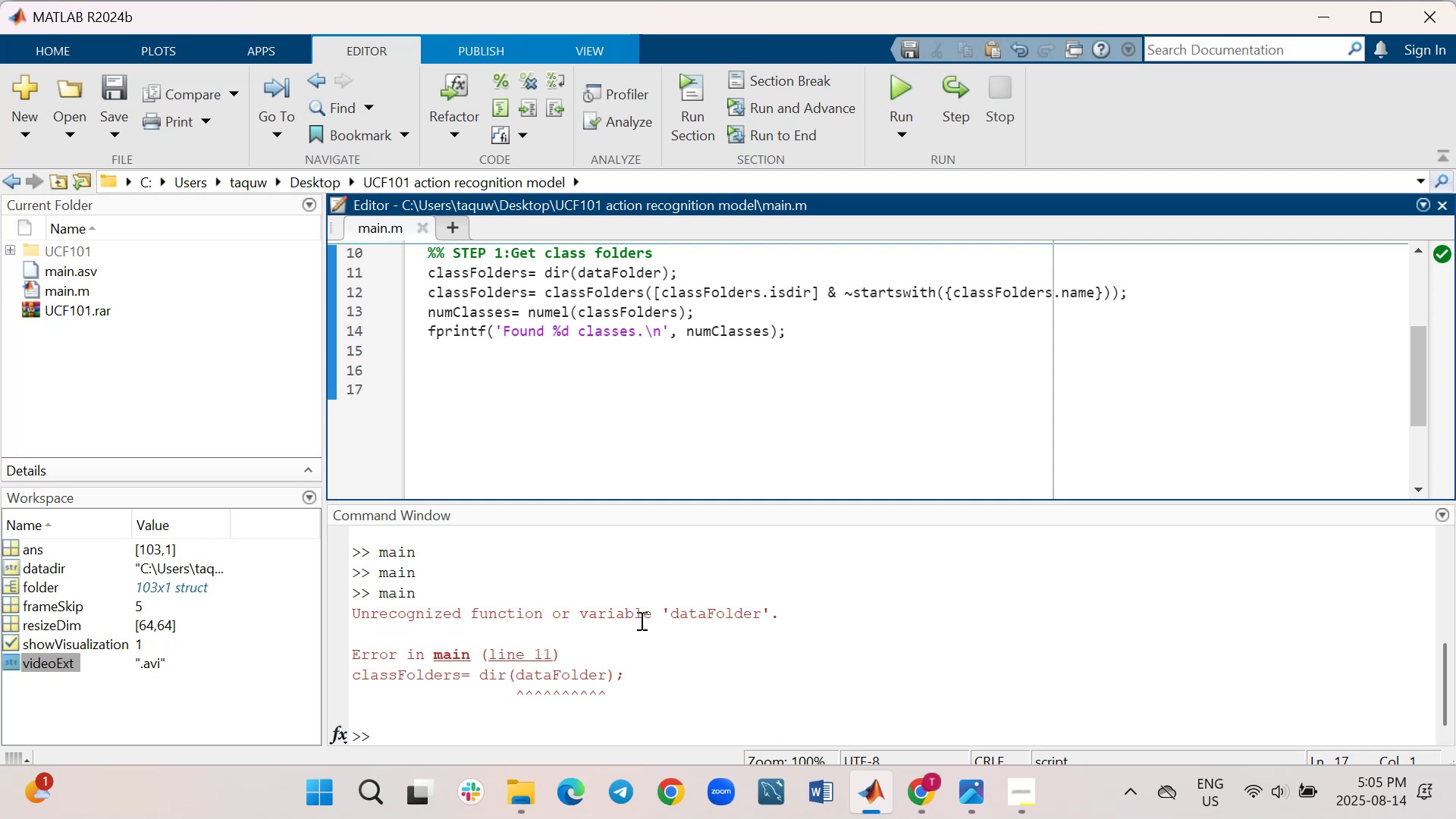 
wait(7.43)
 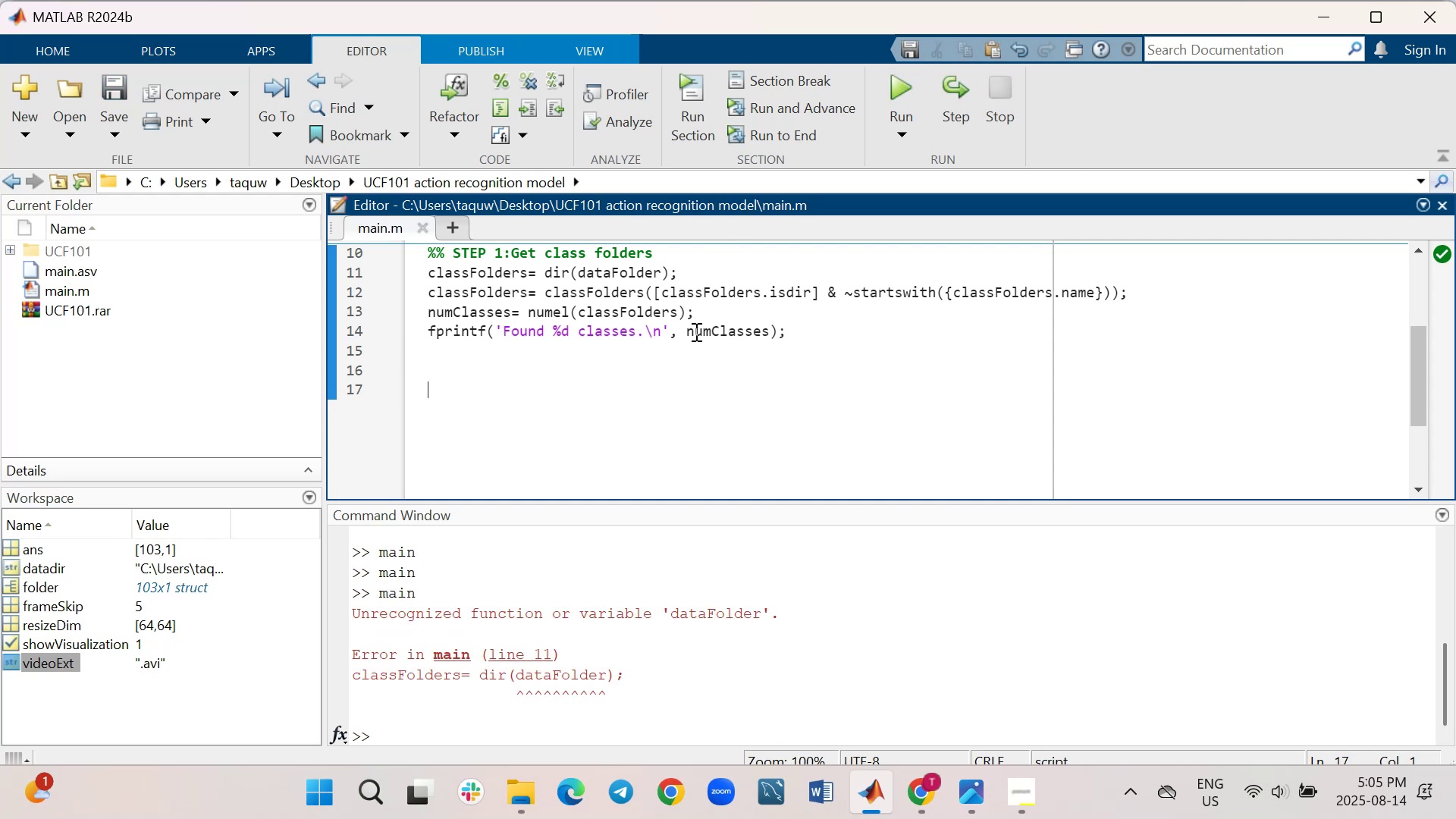 
scroll: coordinate [613, 436], scroll_direction: up, amount: 1.0
 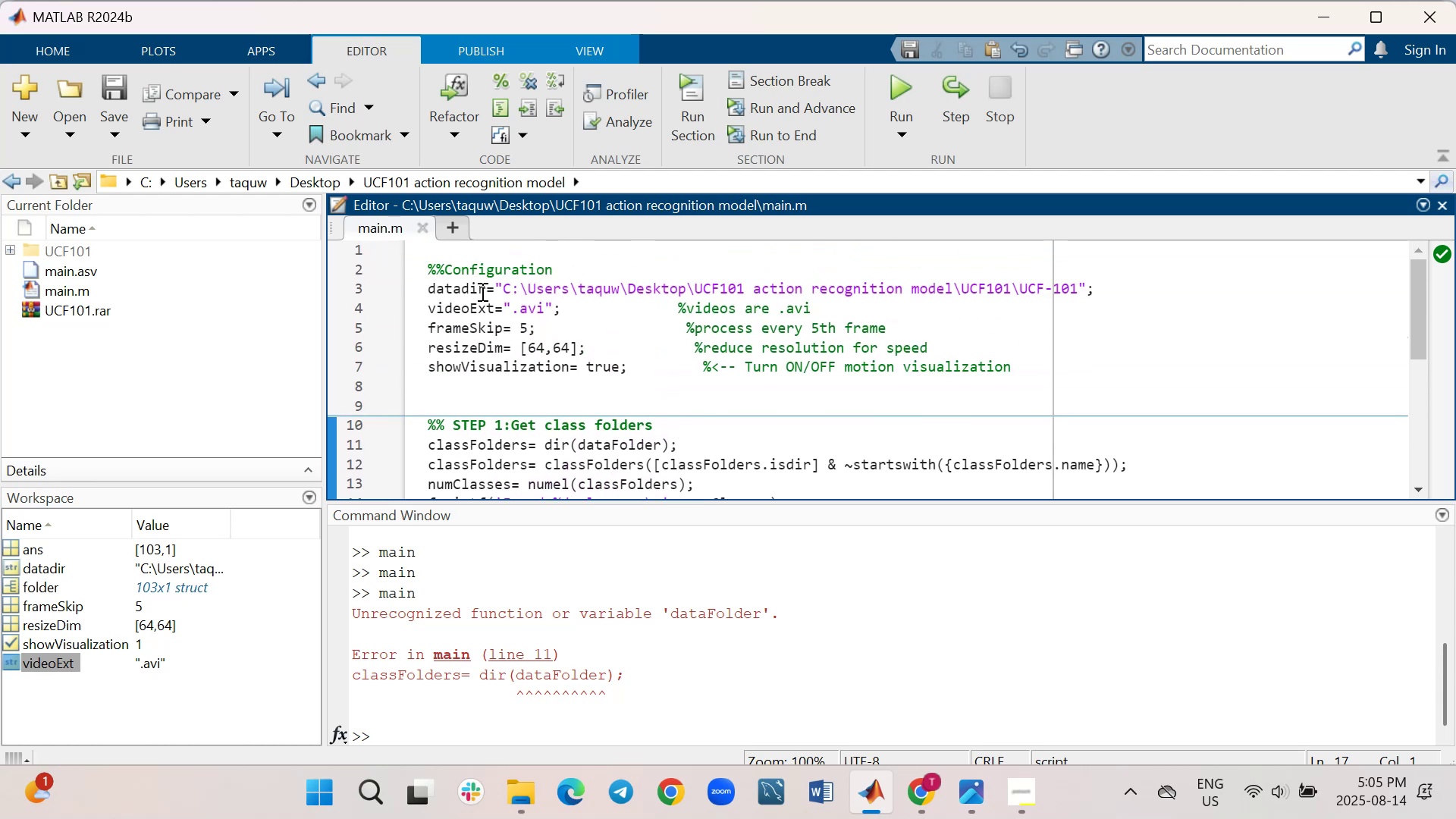 
wait(5.18)
 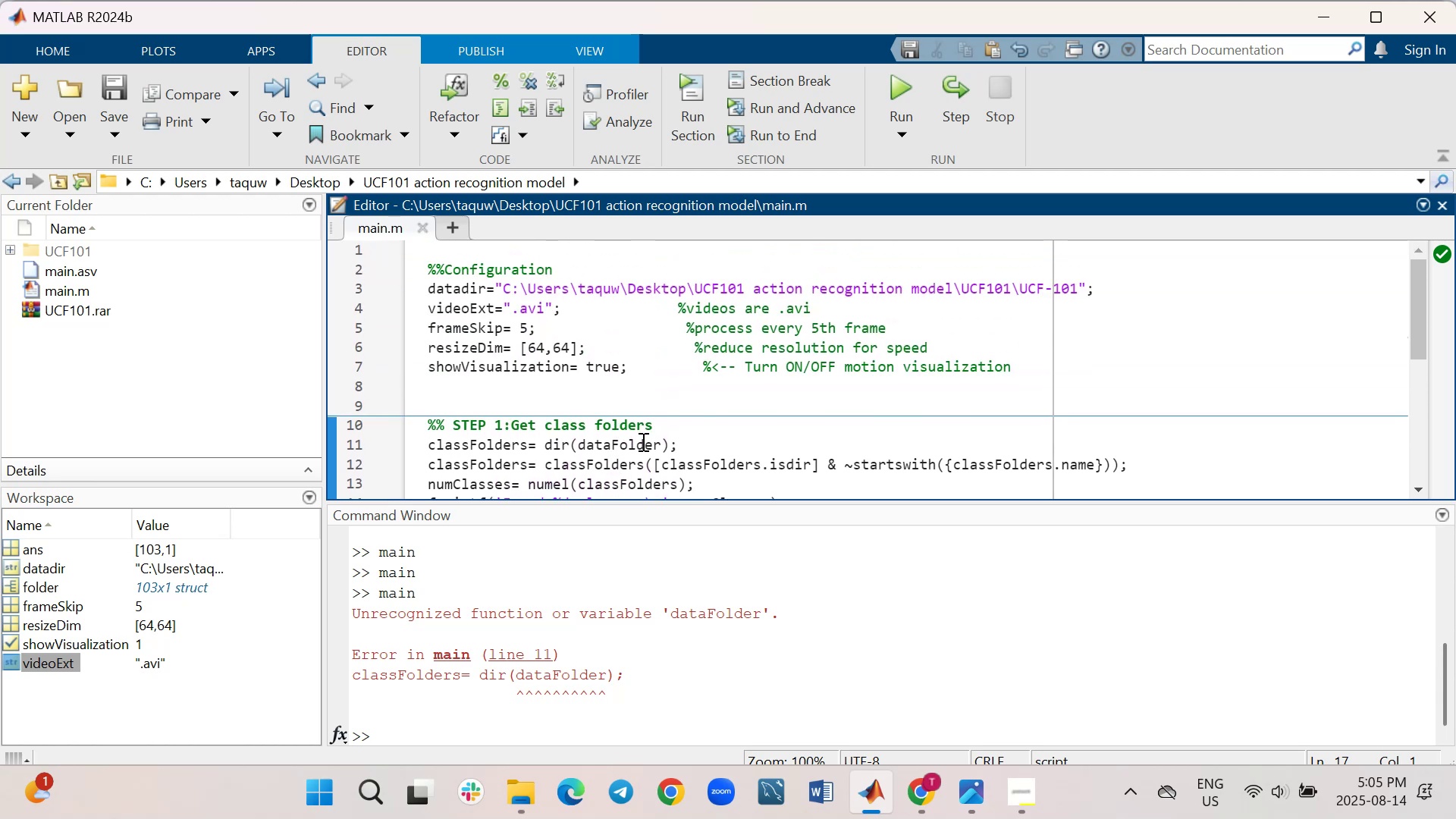 
left_click([486, 289])
 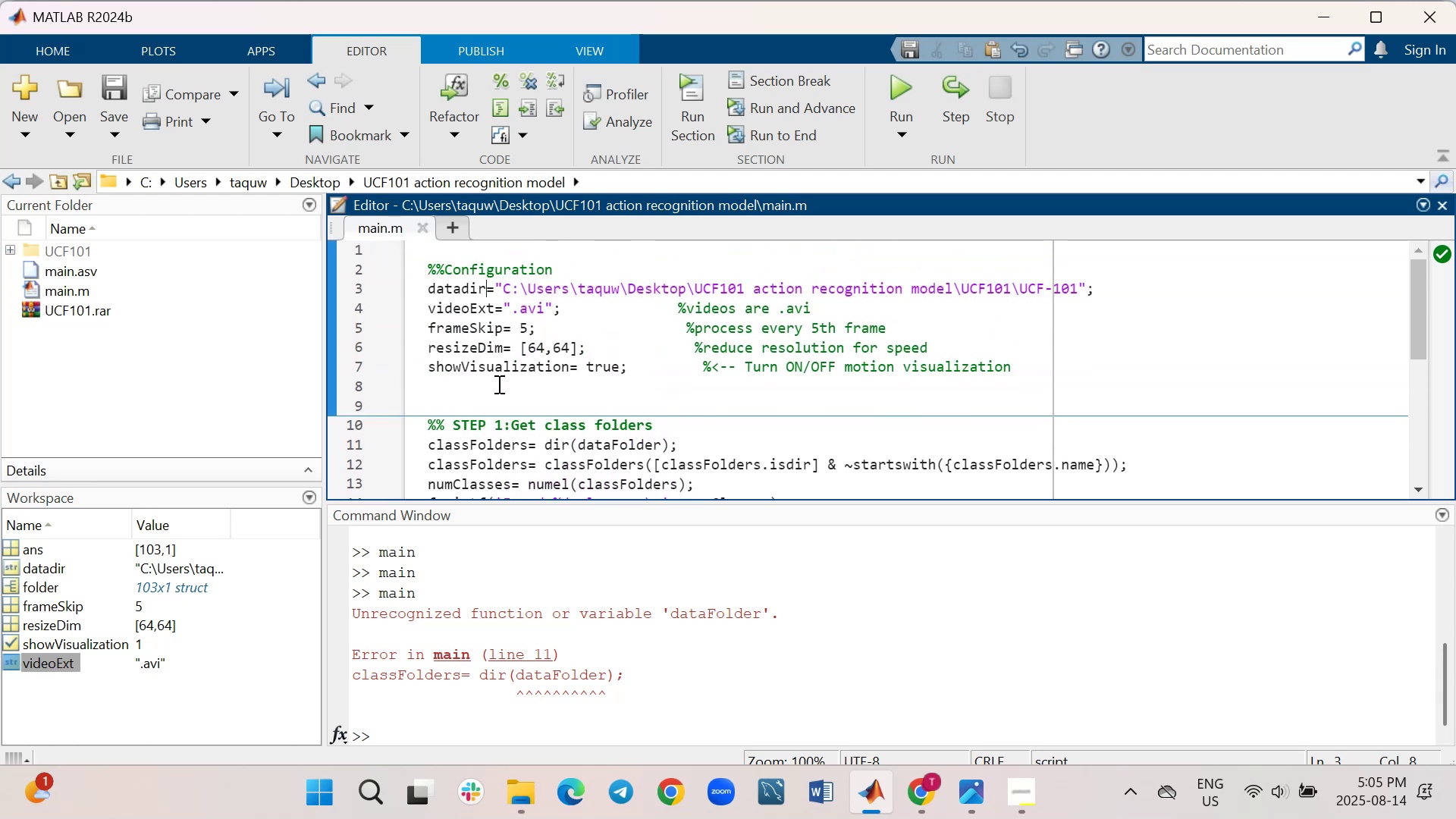 
key(Backspace)
key(Backspace)
key(Backspace)
type(Folder)
 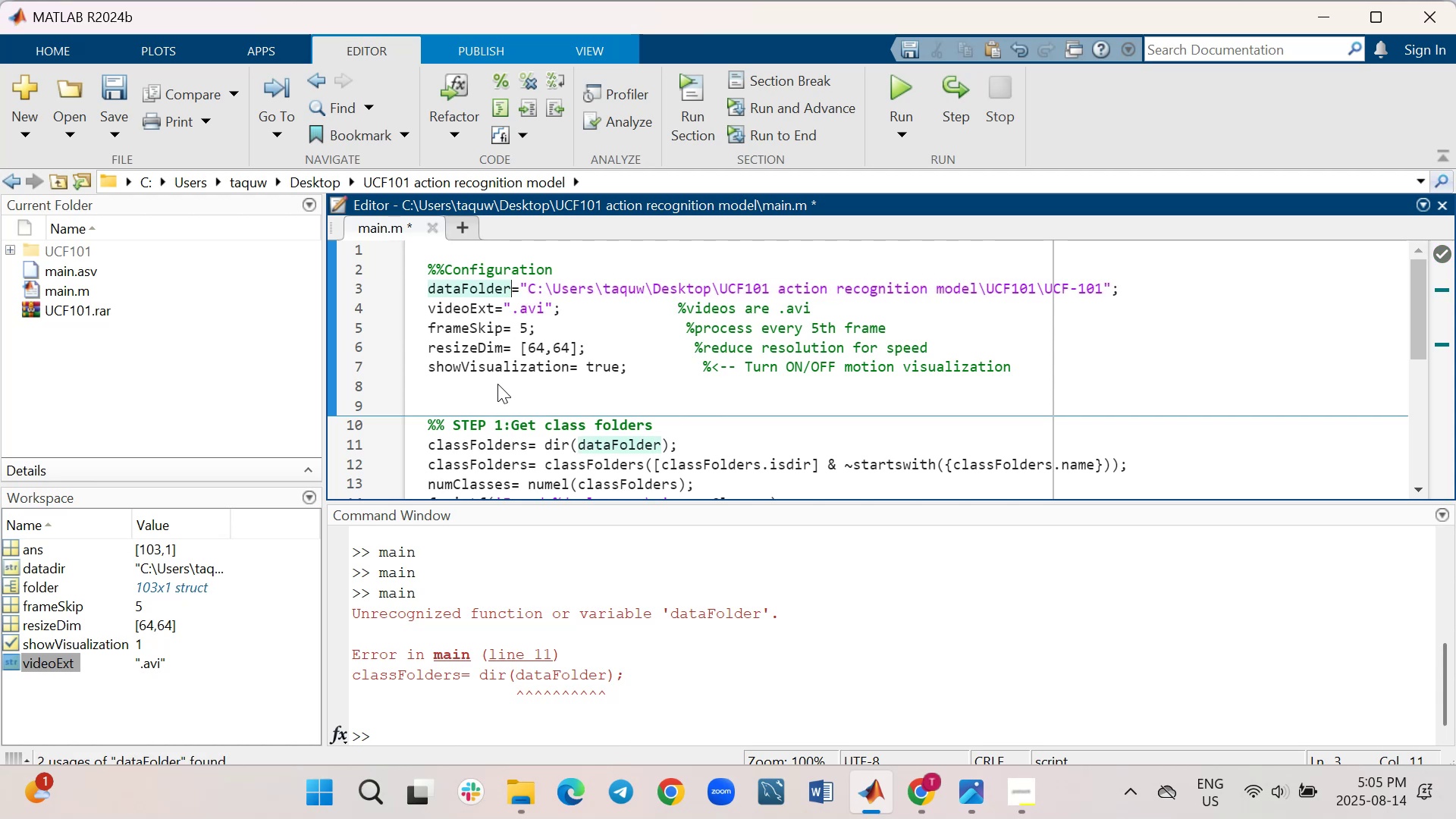 
left_click([905, 80])
 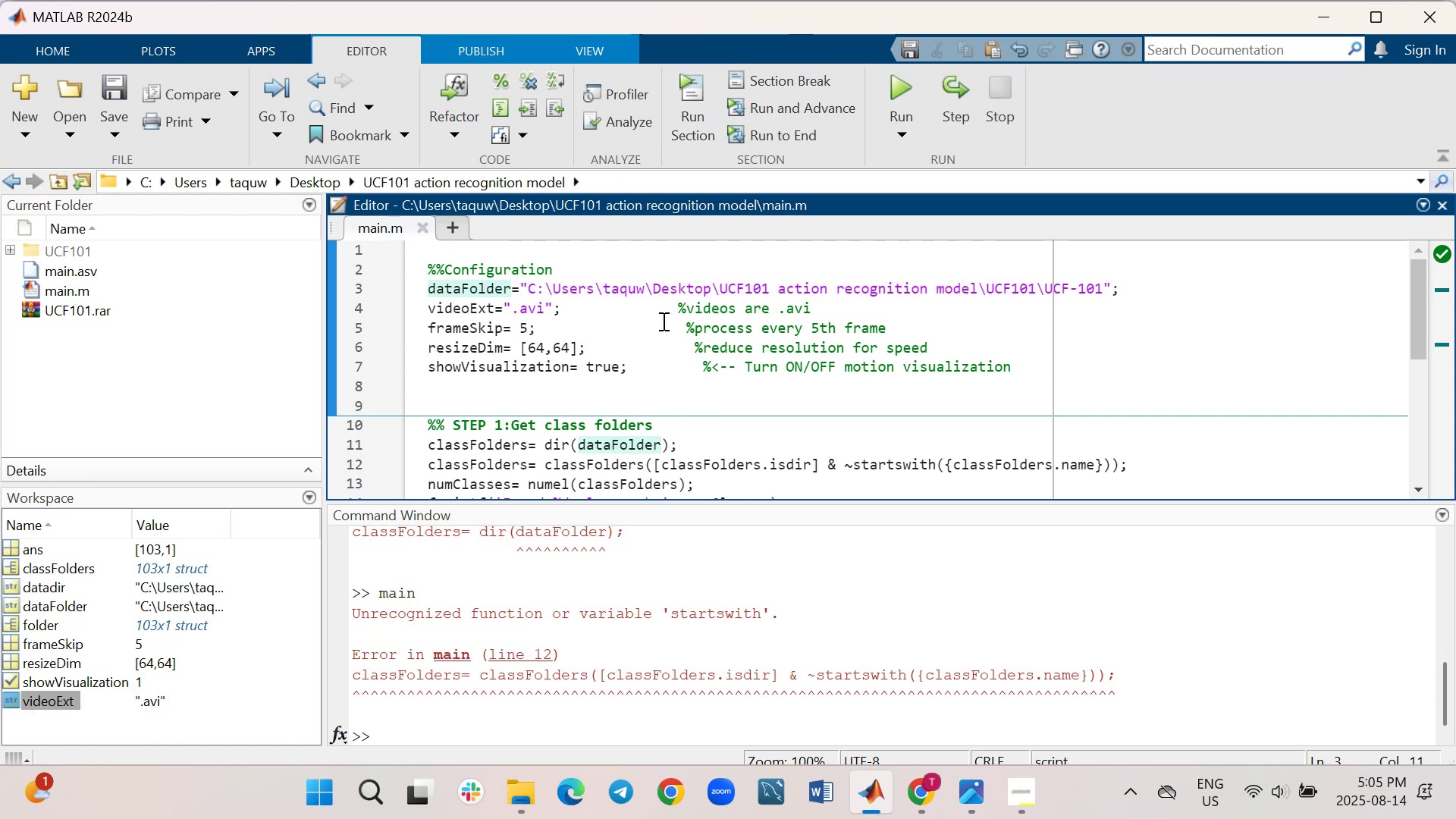 
wait(5.62)
 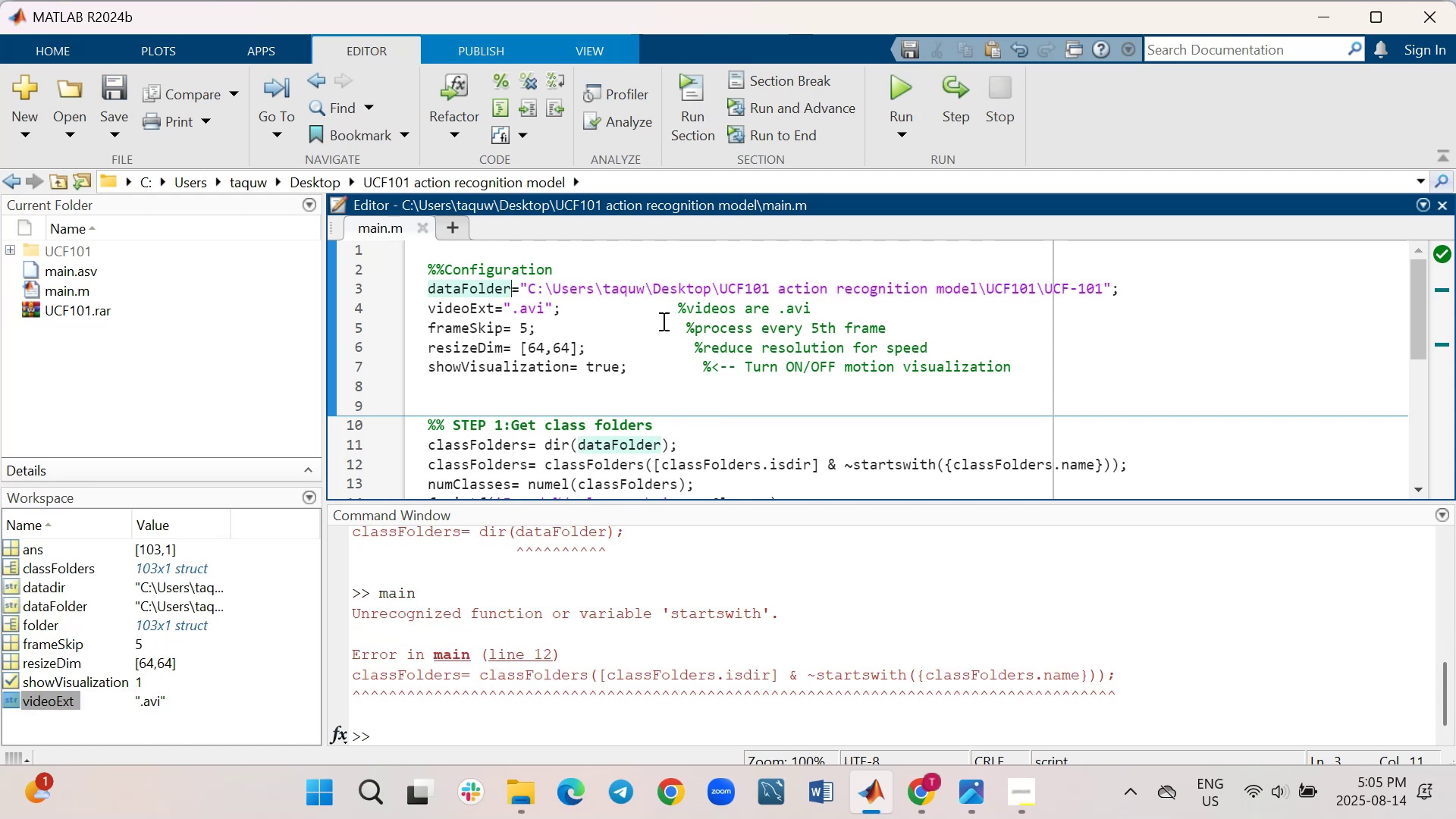 
scroll: coordinate [657, 319], scroll_direction: down, amount: 1.0
 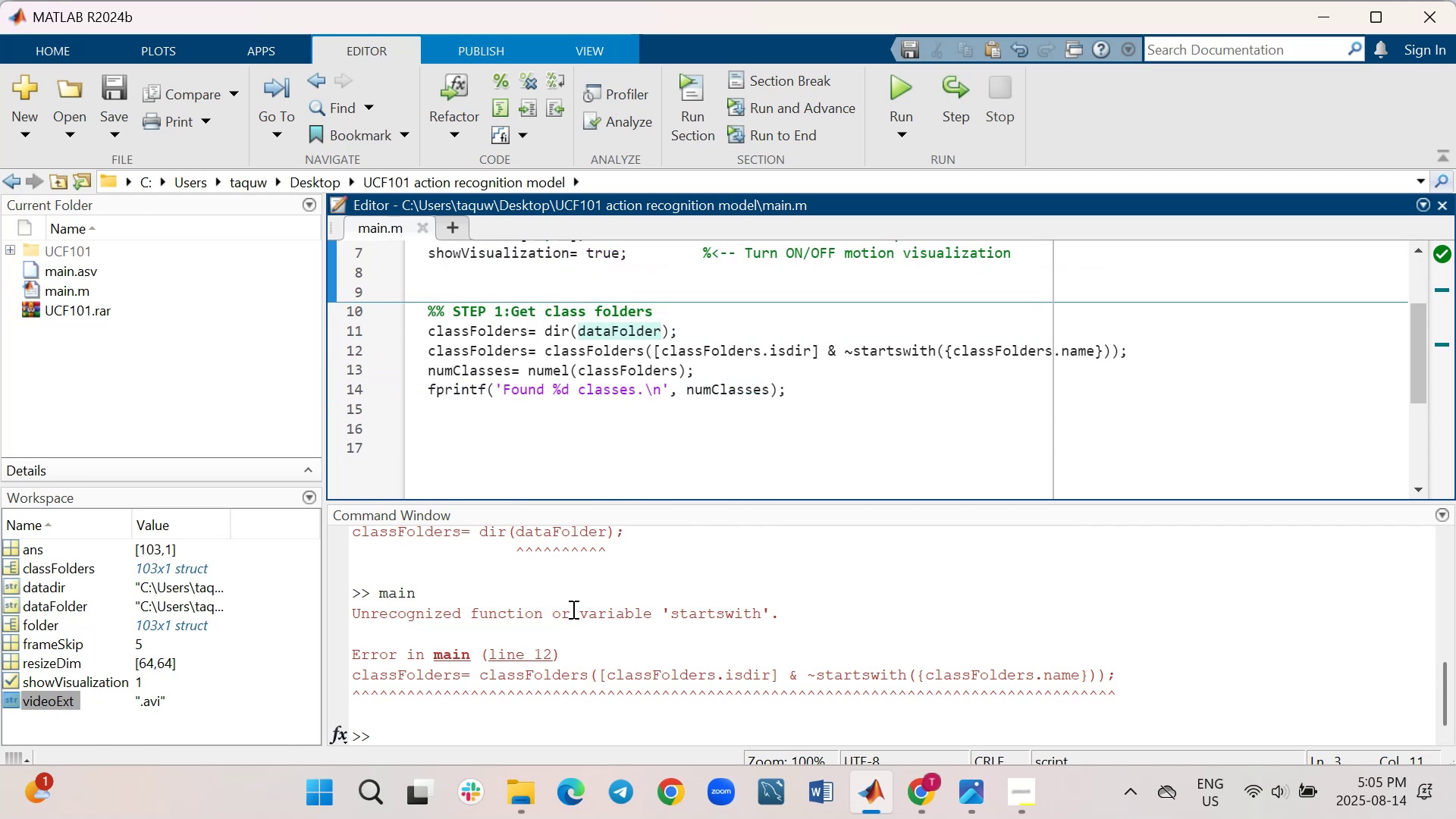 
scroll: coordinate [717, 394], scroll_direction: up, amount: 1.0
 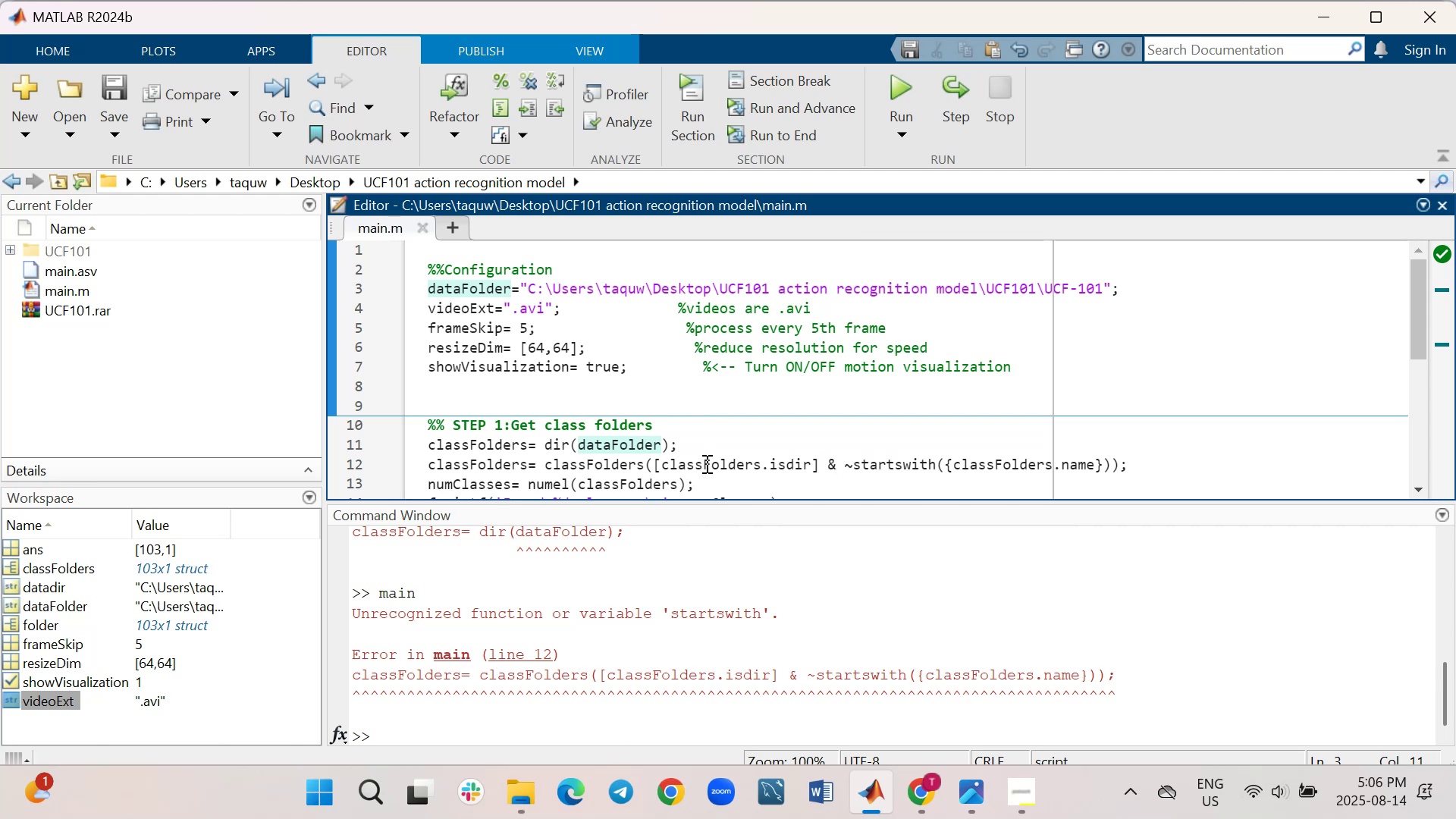 
wait(15.83)
 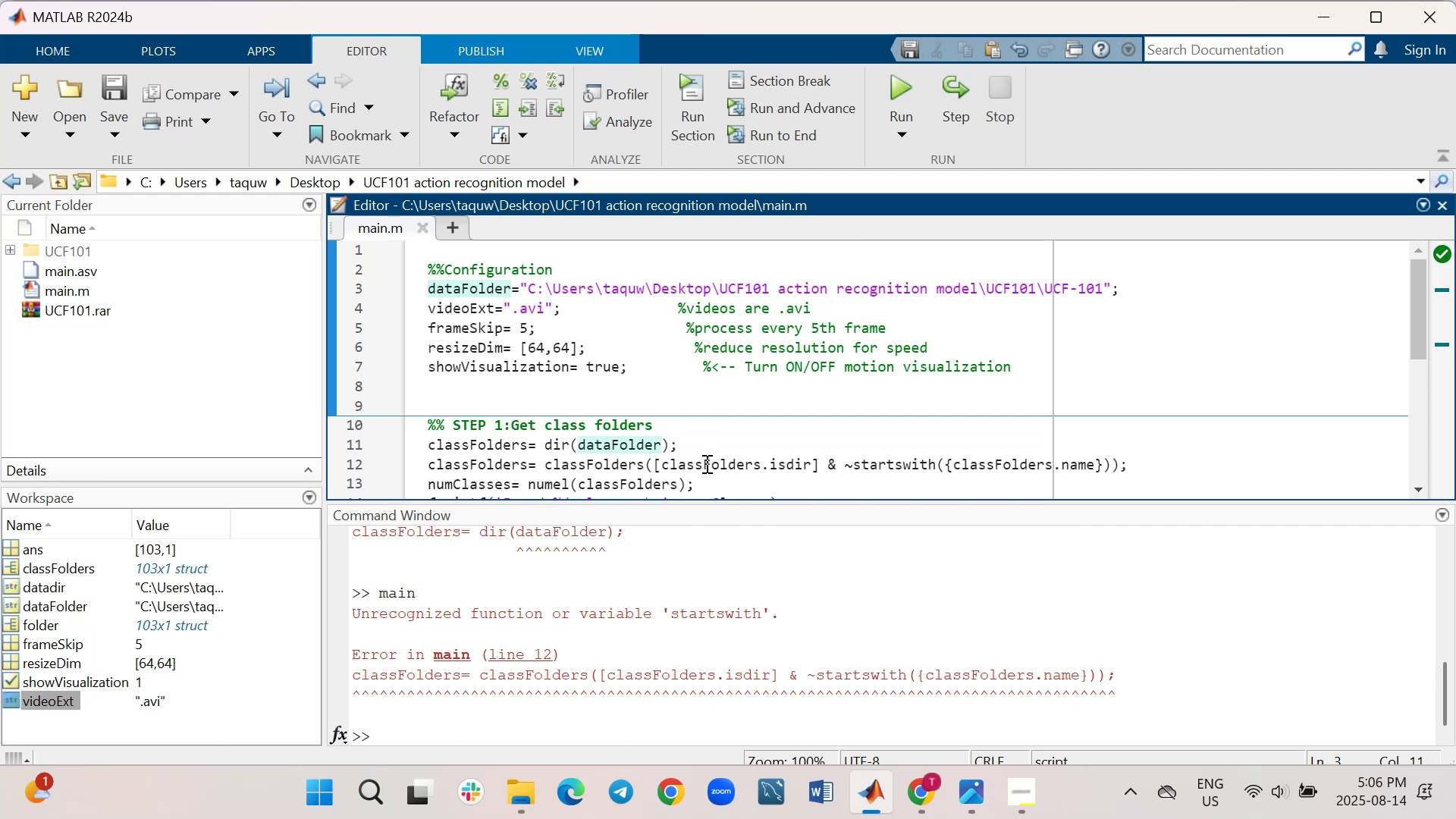 
left_click([905, 695])
 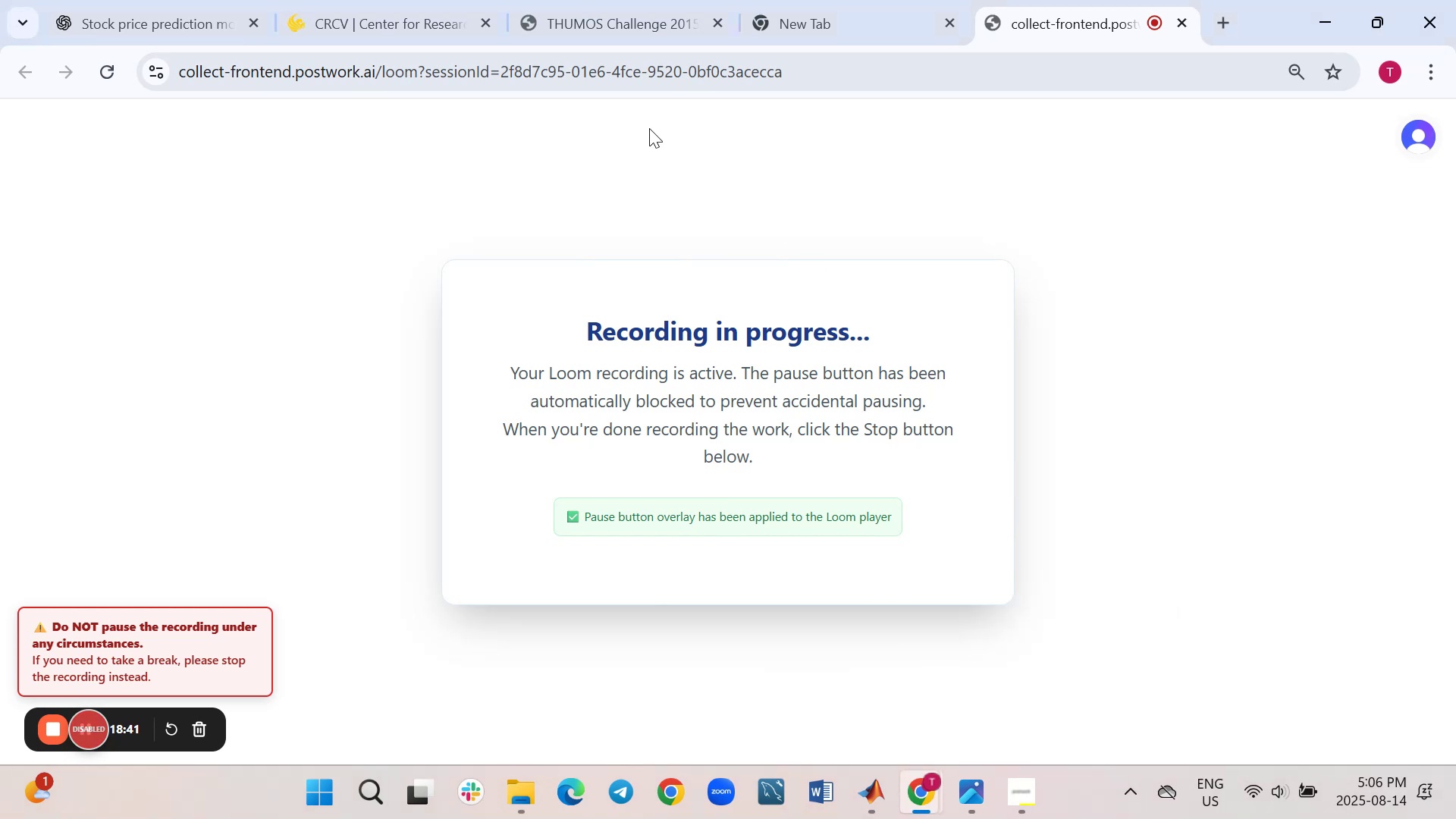 
left_click_drag(start_coordinate=[614, 5], to_coordinate=[614, 11])
 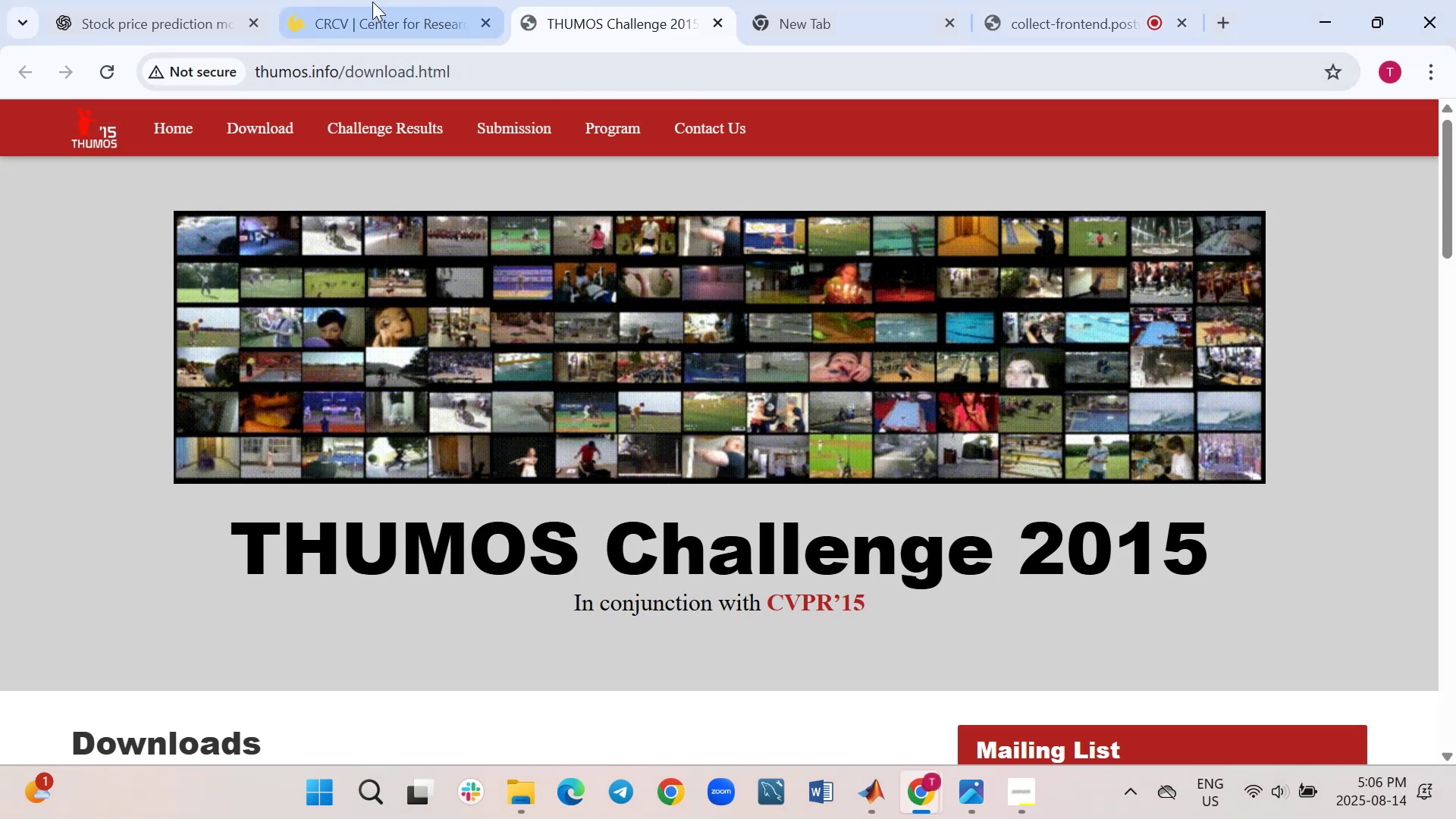 
left_click([349, 2])
 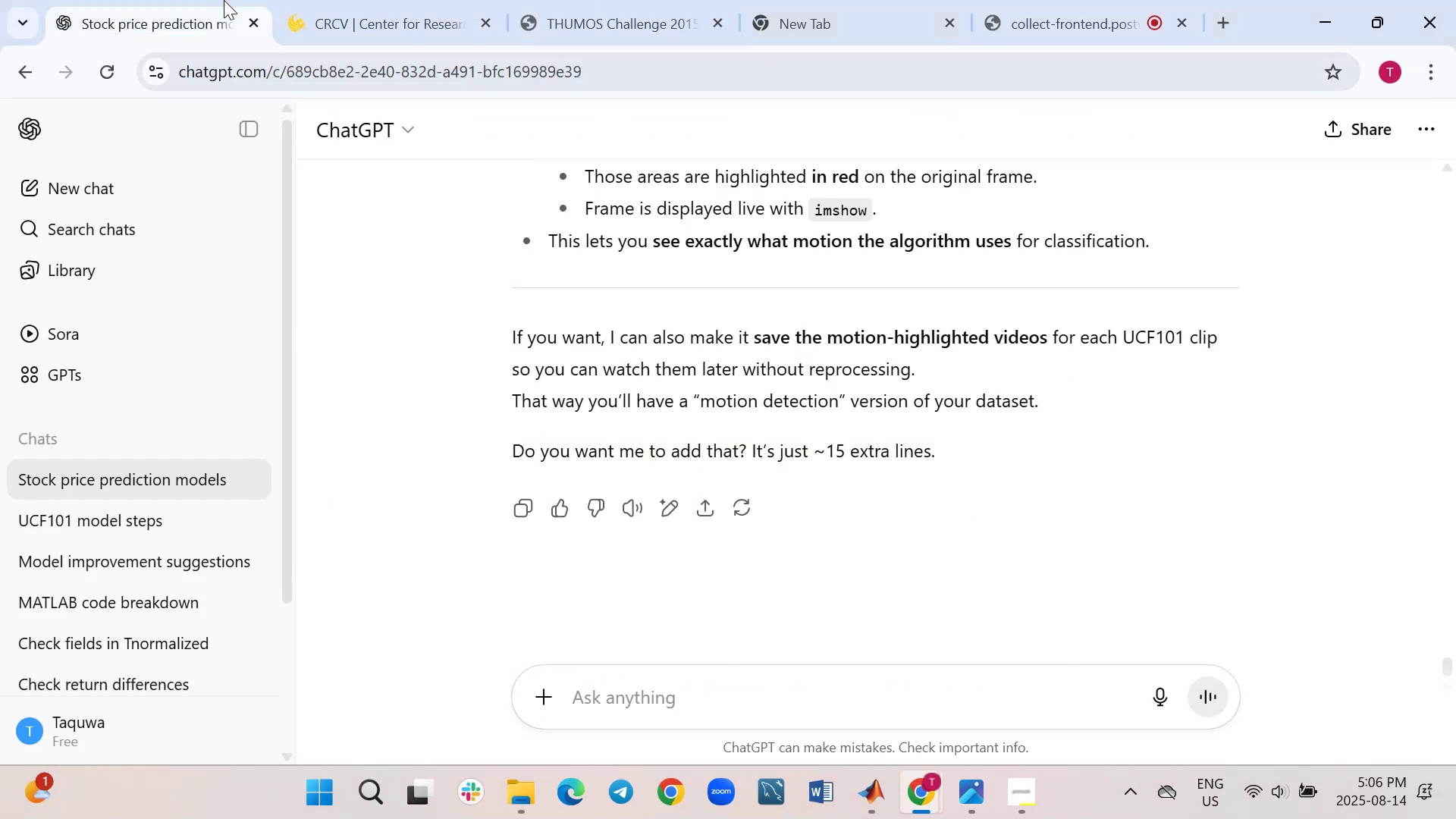 
scroll: coordinate [539, 430], scroll_direction: up, amount: 21.0
 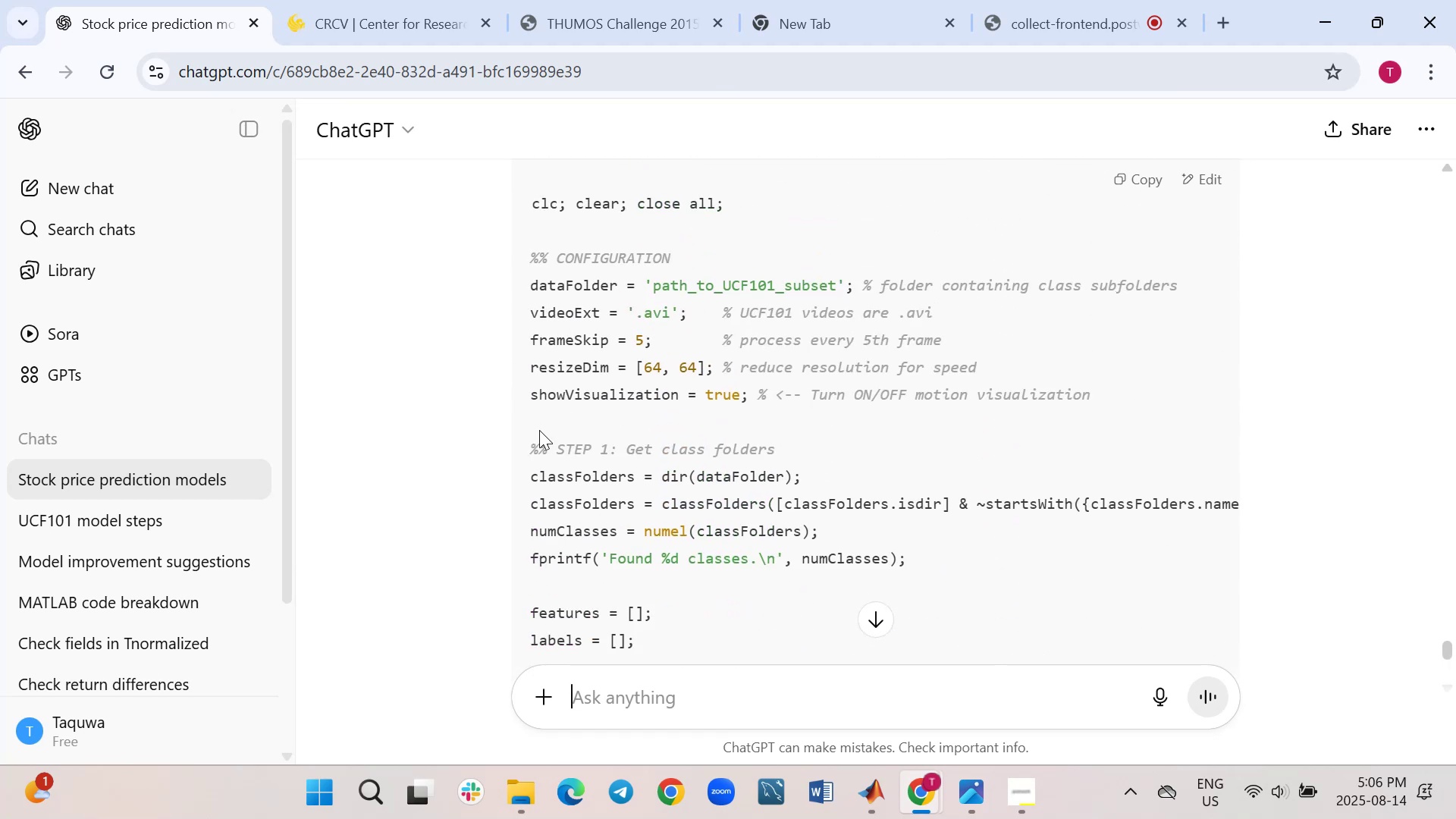 
scroll: coordinate [539, 430], scroll_direction: down, amount: 1.0
 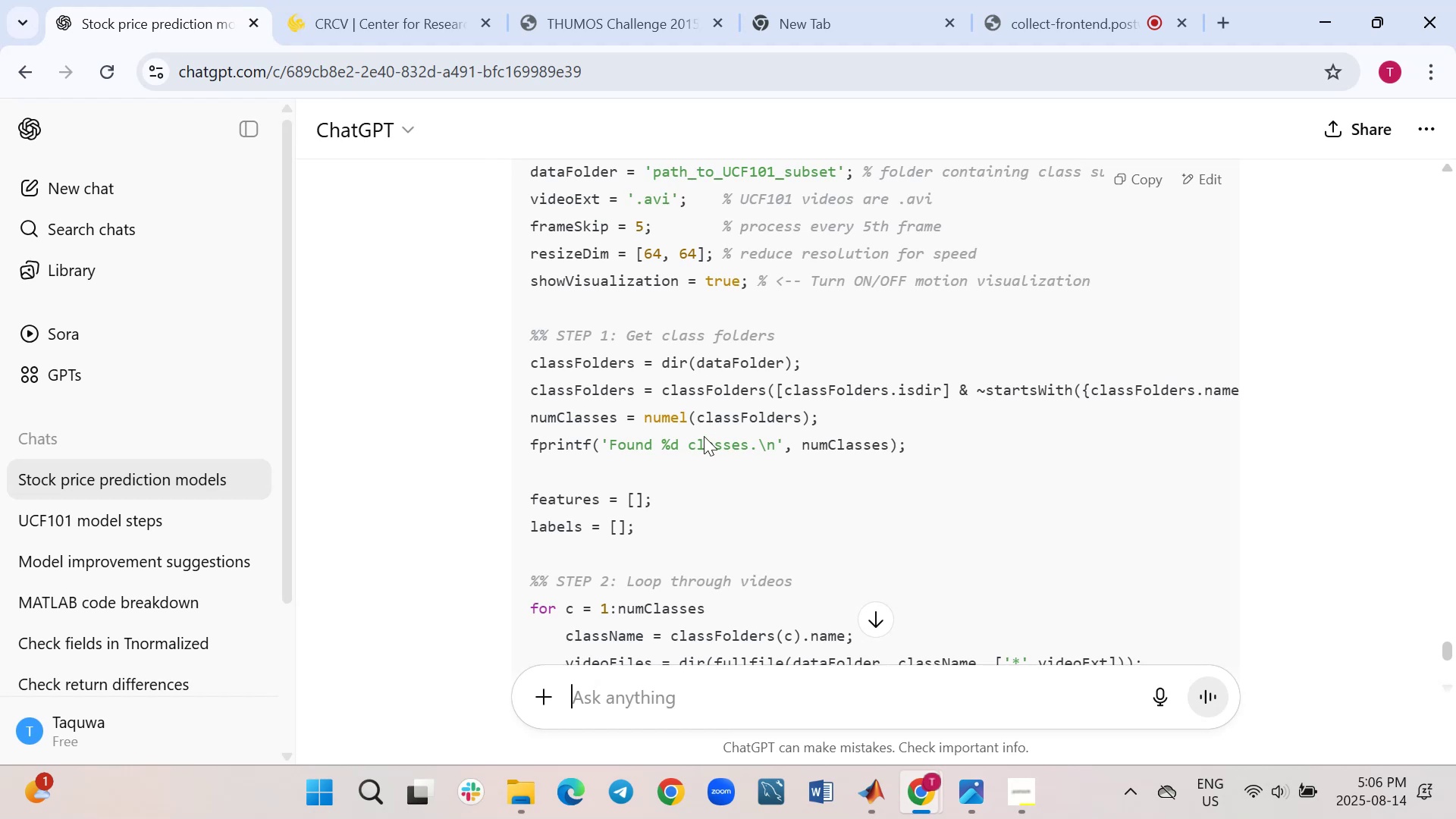 
wait(5.38)
 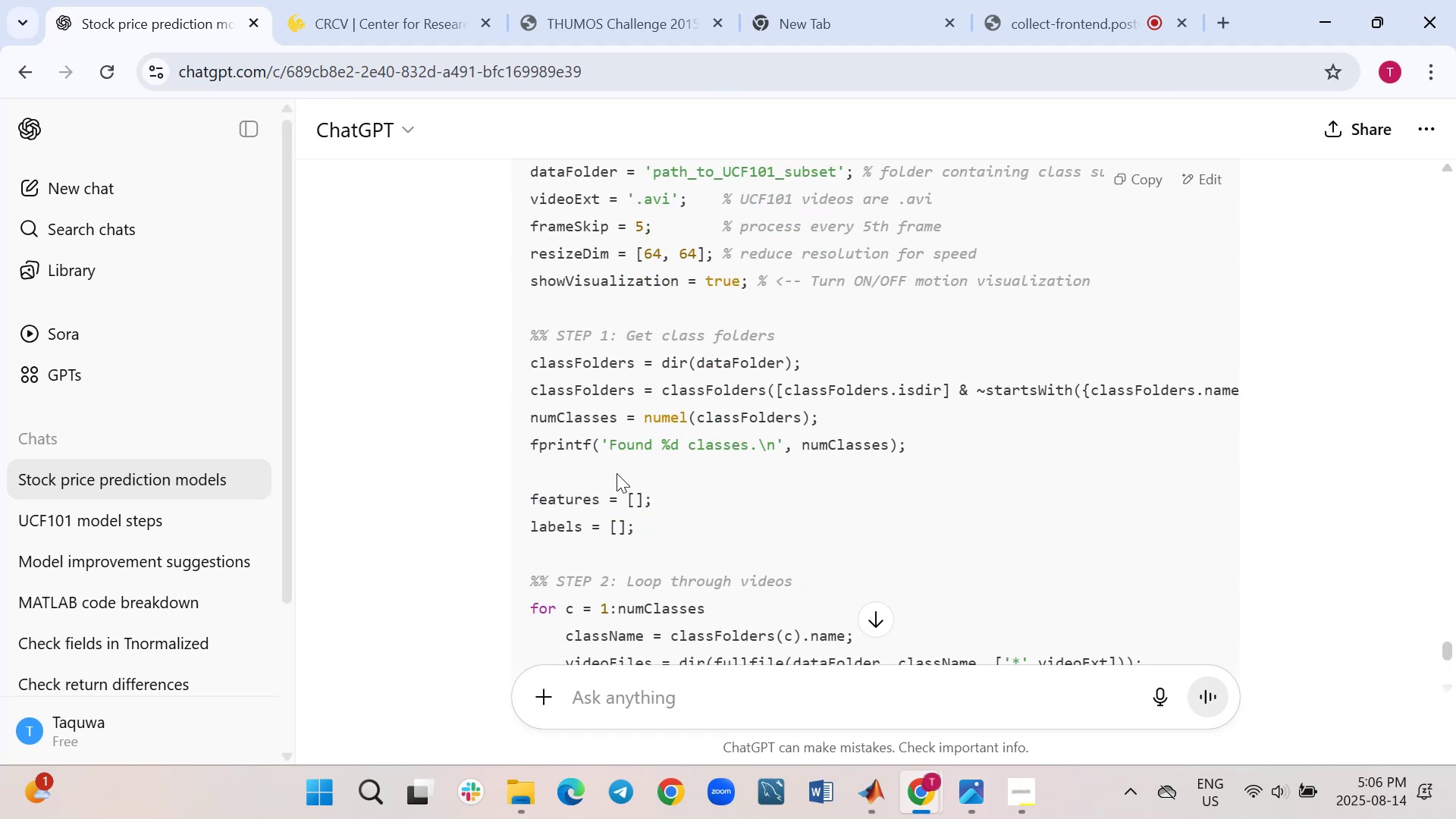 
scroll: coordinate [620, 302], scroll_direction: up, amount: 1.0
 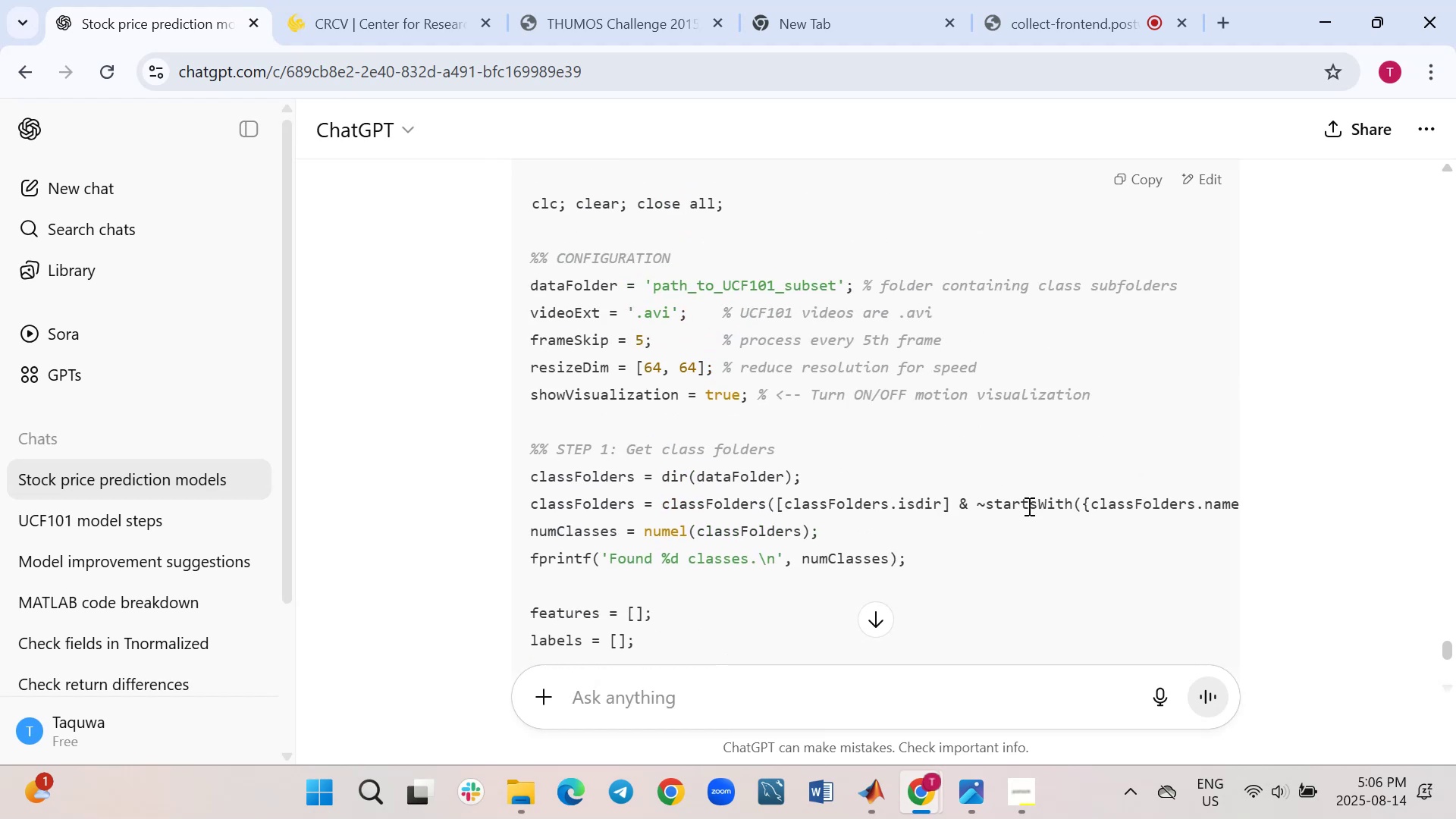 
wait(5.76)
 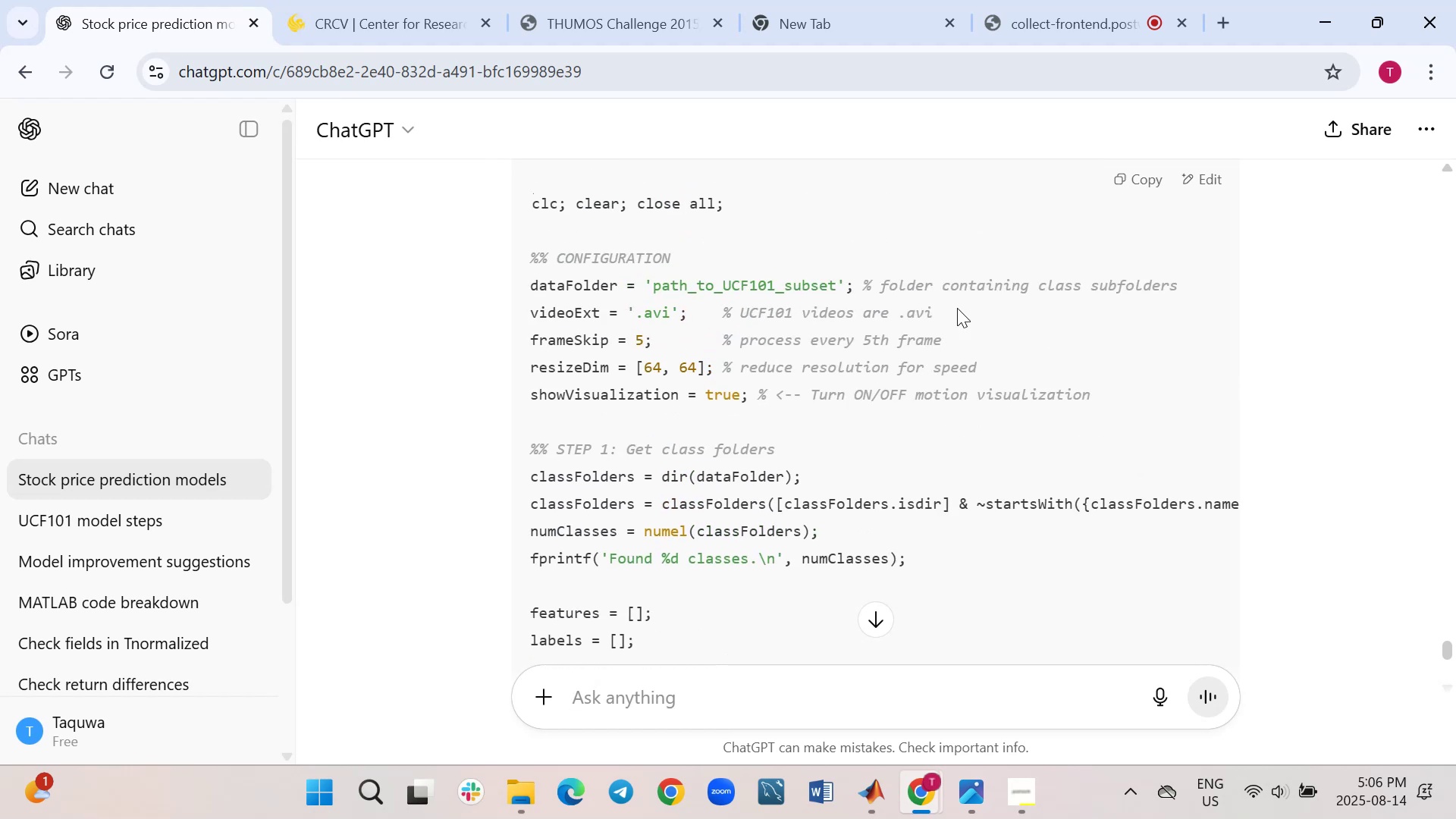 
scroll: coordinate [764, 506], scroll_direction: down, amount: 25.0
 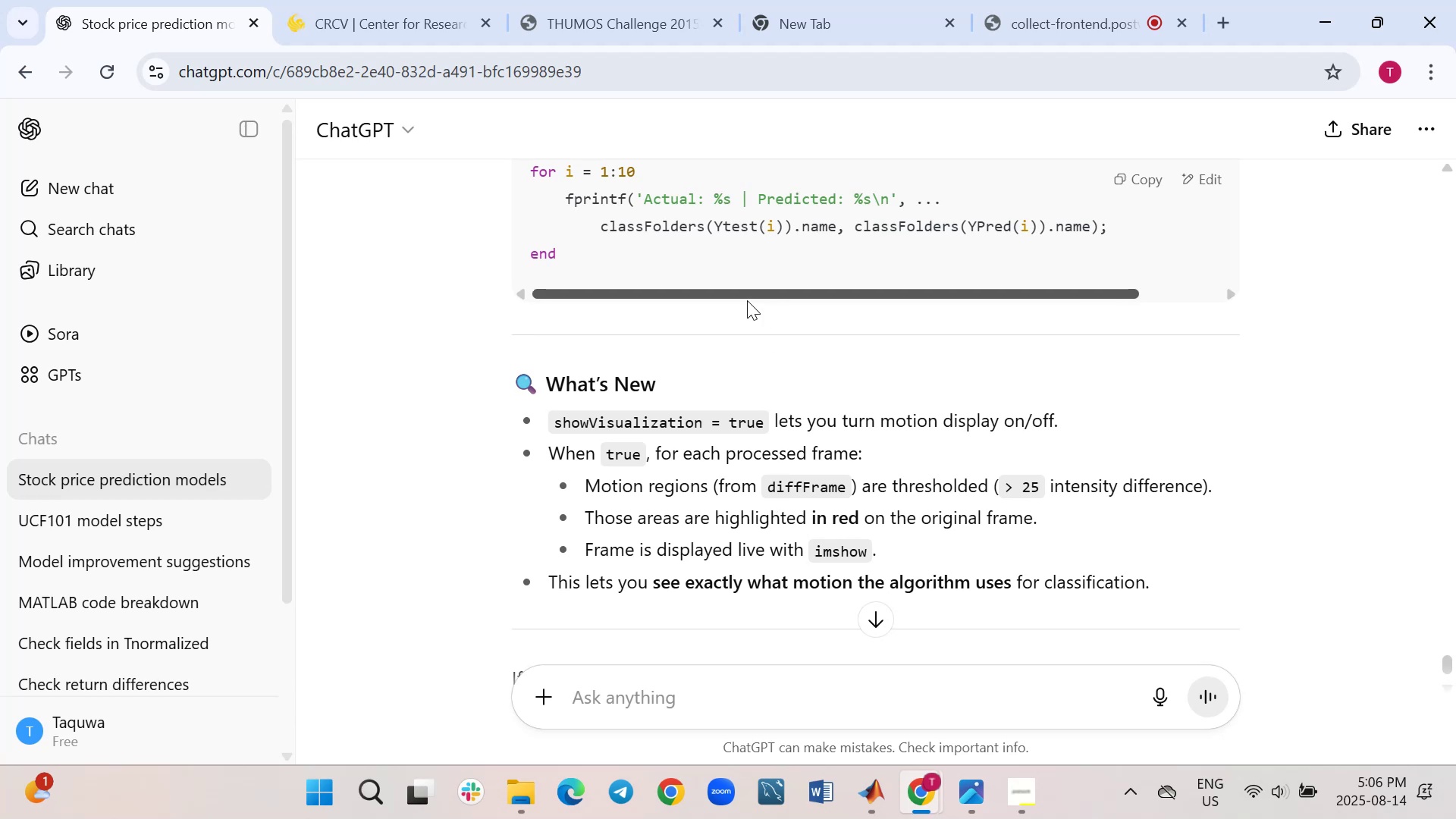 
left_click_drag(start_coordinate=[749, 286], to_coordinate=[970, 335])
 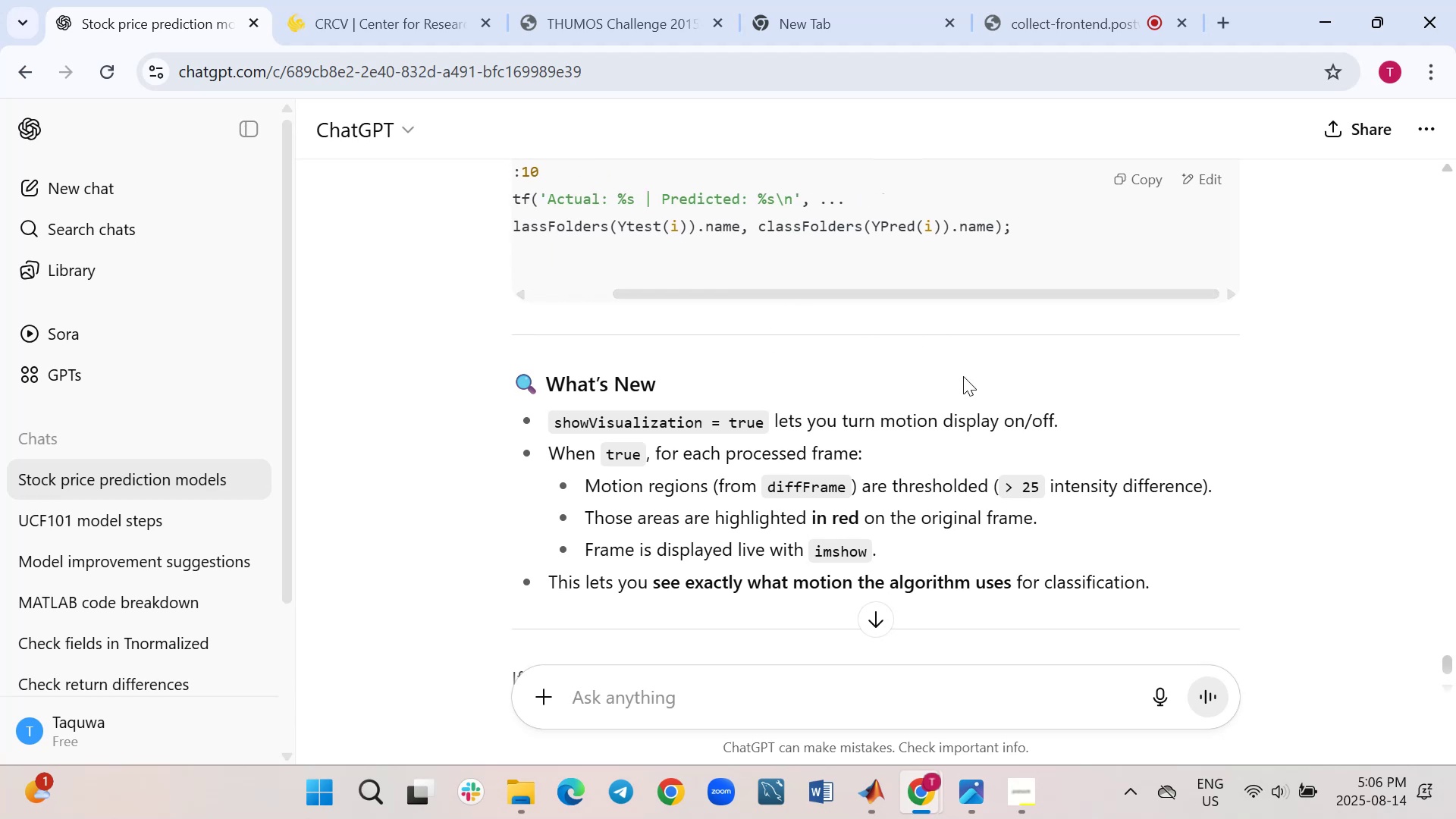 
scroll: coordinate [918, 417], scroll_direction: up, amount: 19.0
 